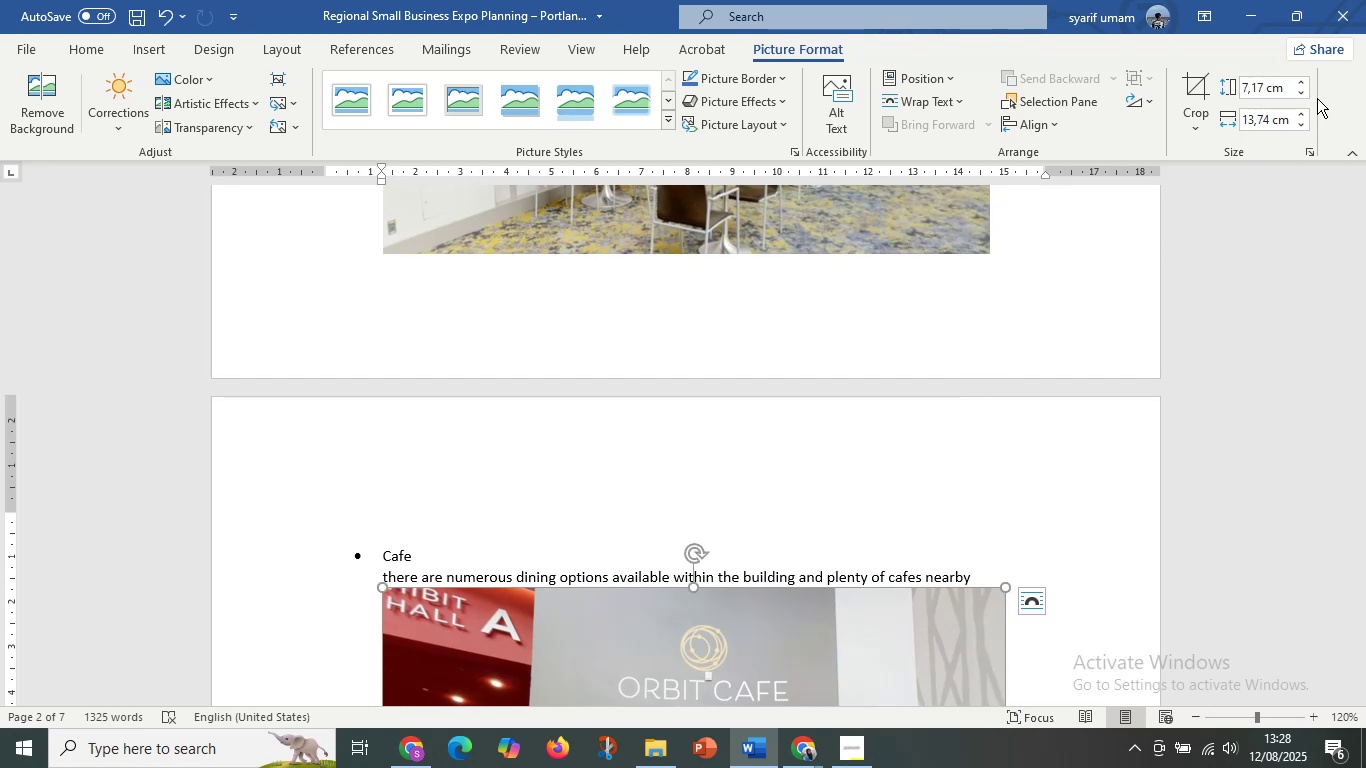 
left_click([1290, 88])
 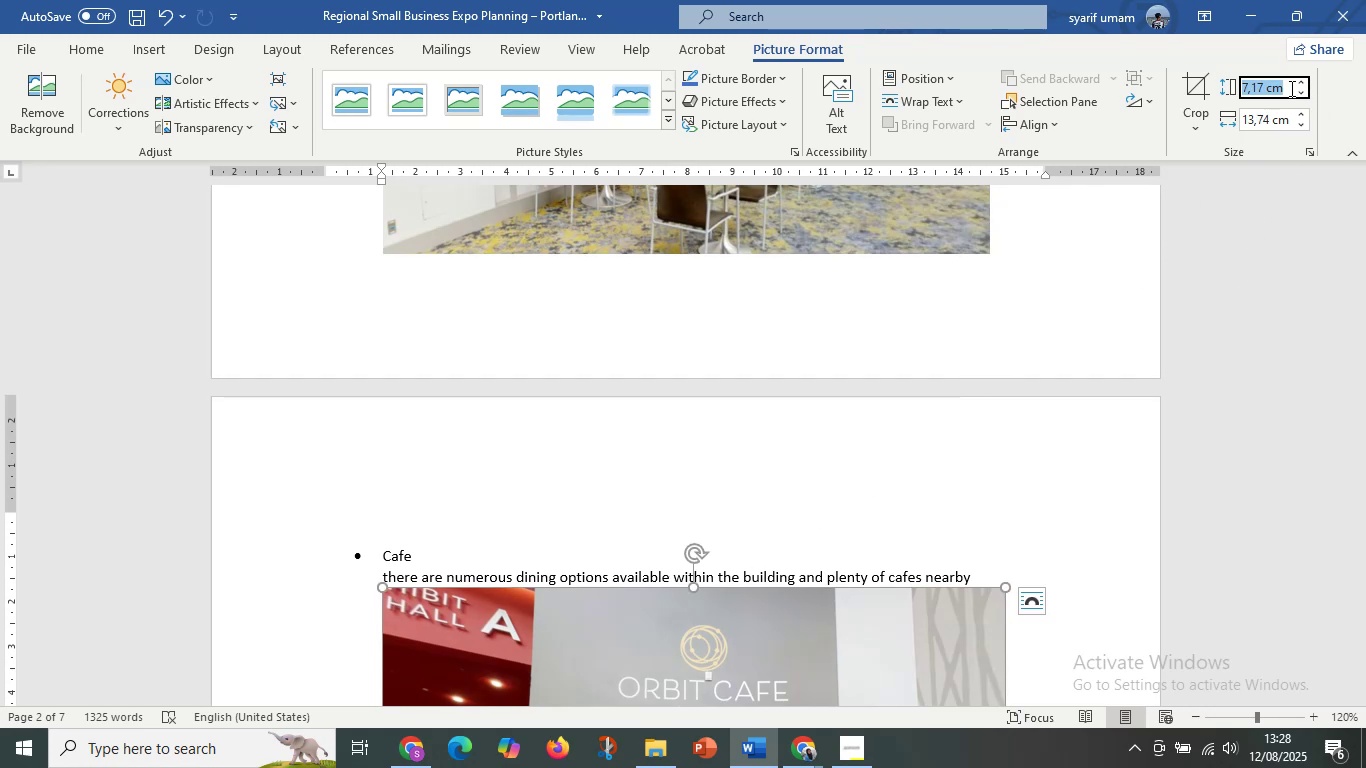 
key(Control+V)
 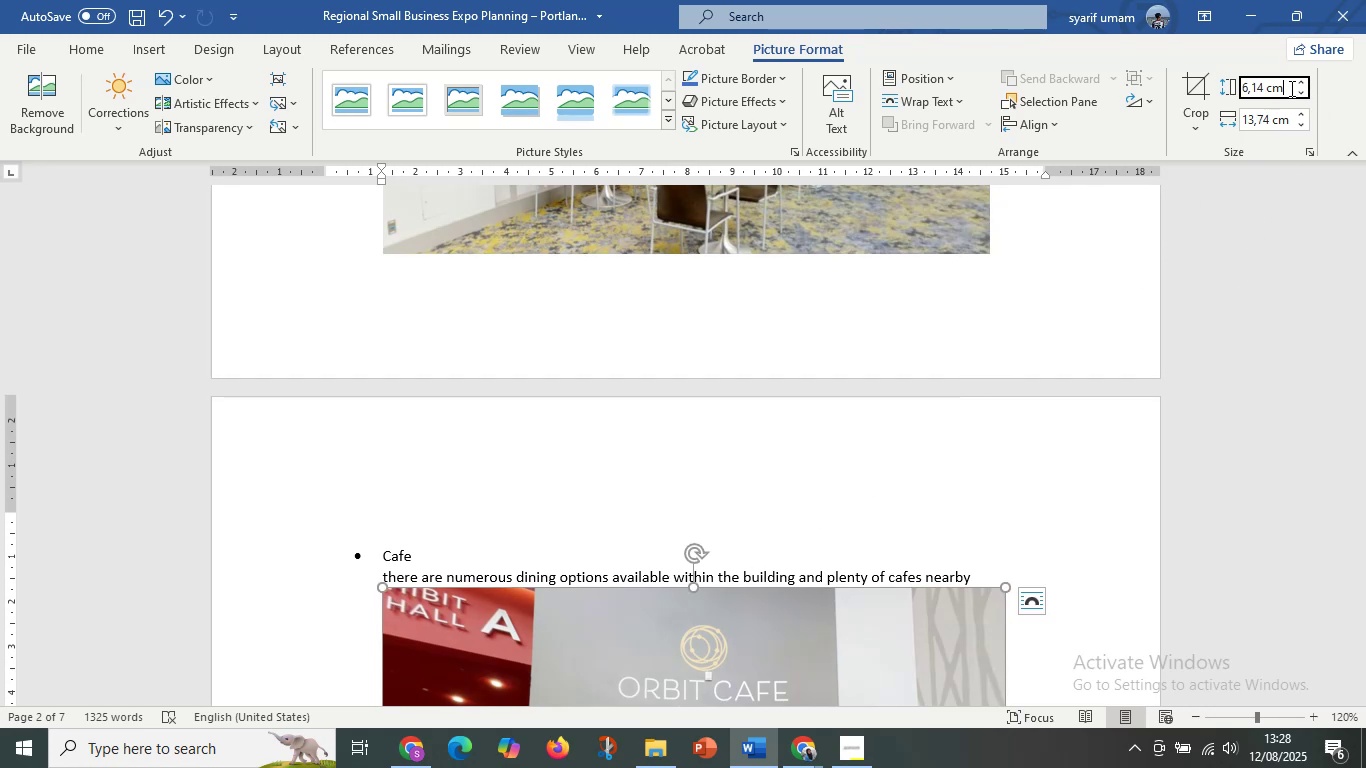 
key(Enter)
 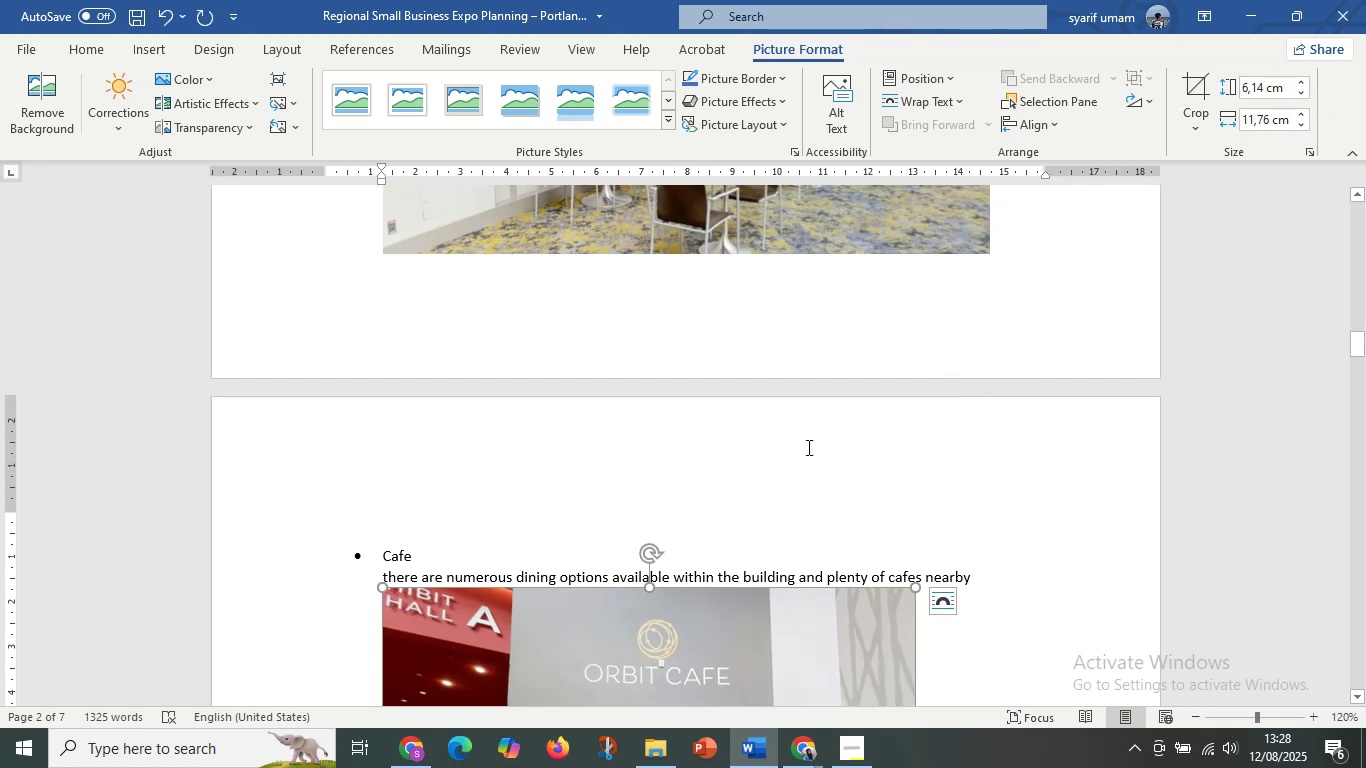 
scroll: coordinate [805, 482], scroll_direction: down, amount: 5.0
 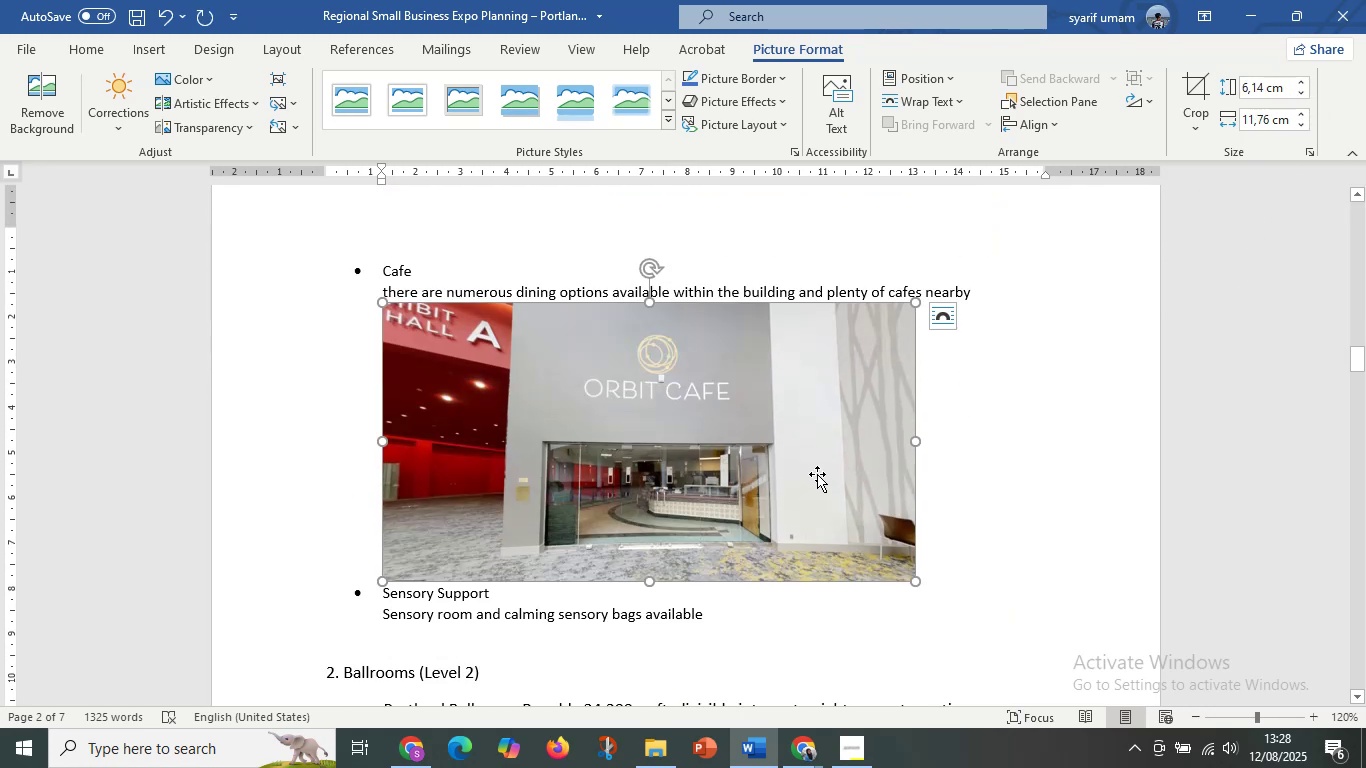 
right_click([817, 473])
 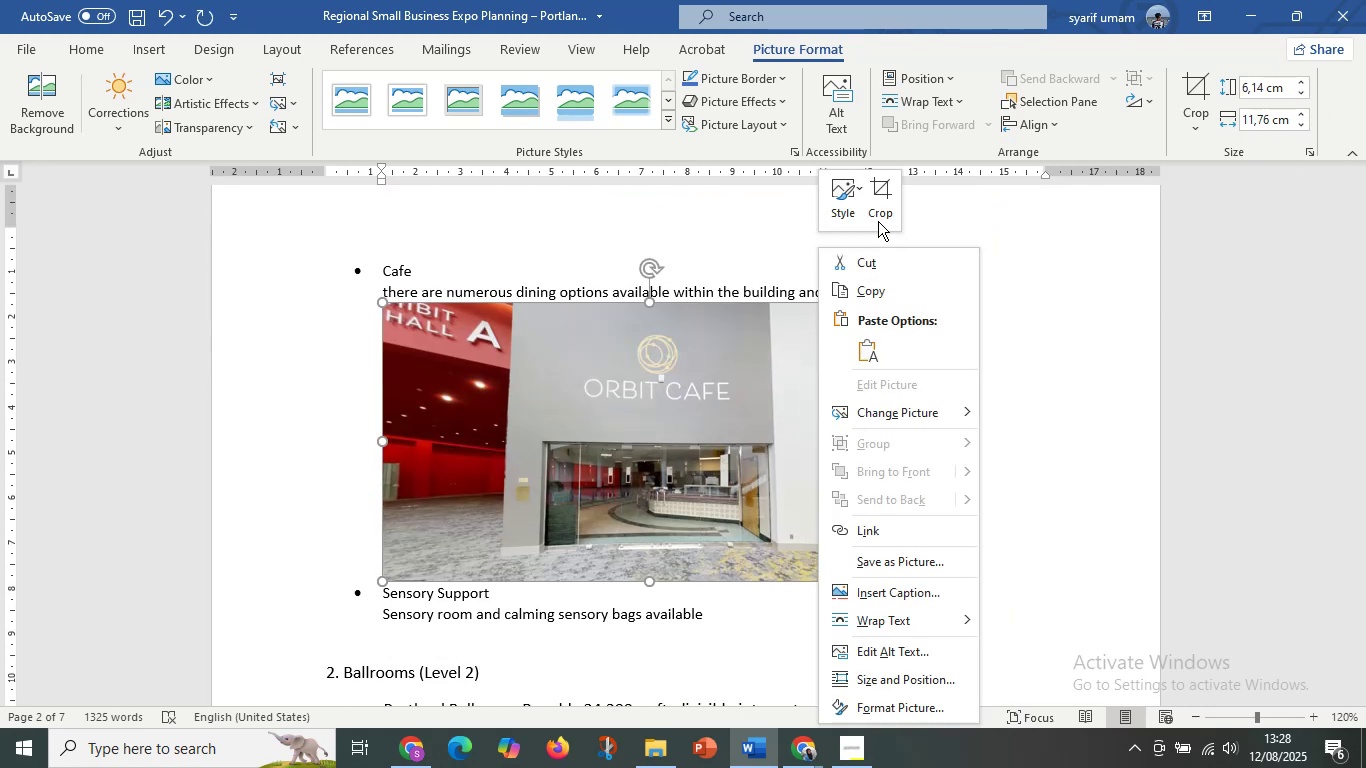 
left_click([877, 211])
 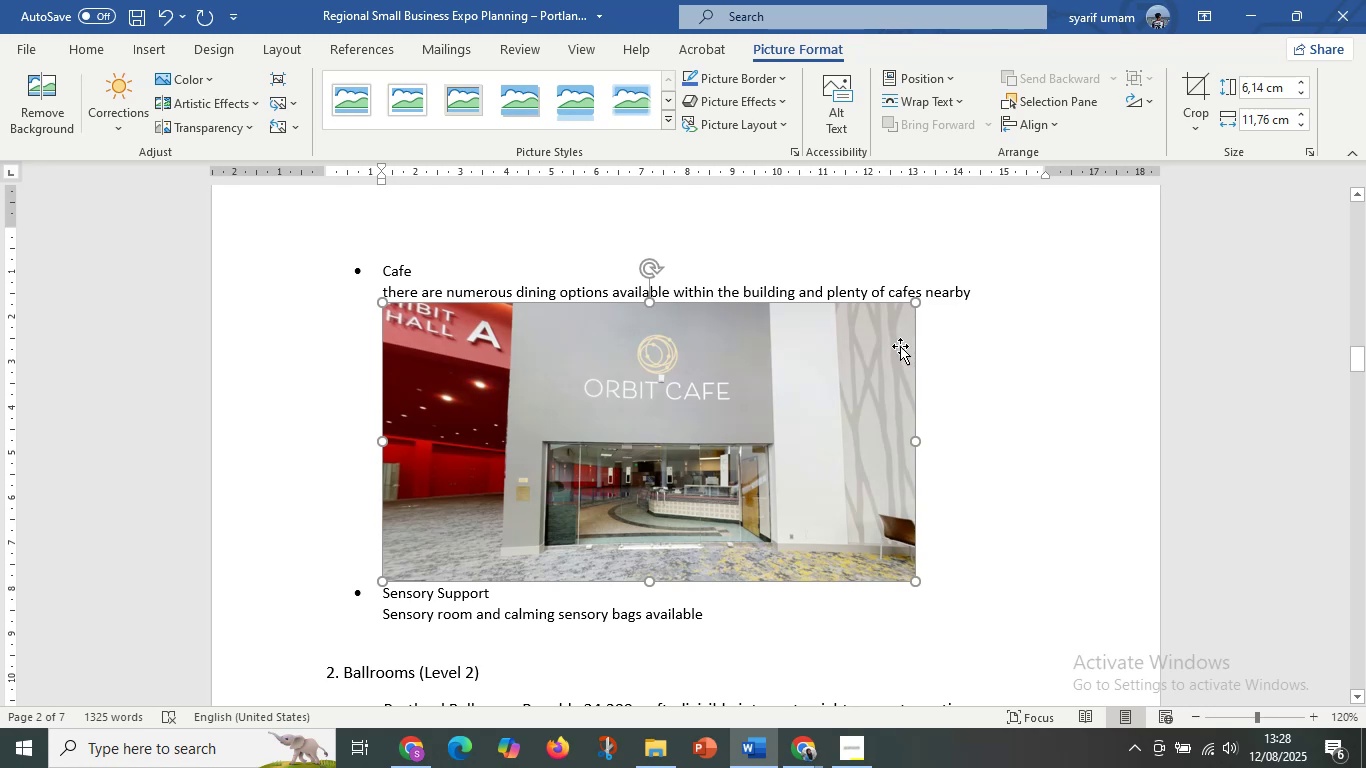 
scroll: coordinate [900, 346], scroll_direction: up, amount: 5.0
 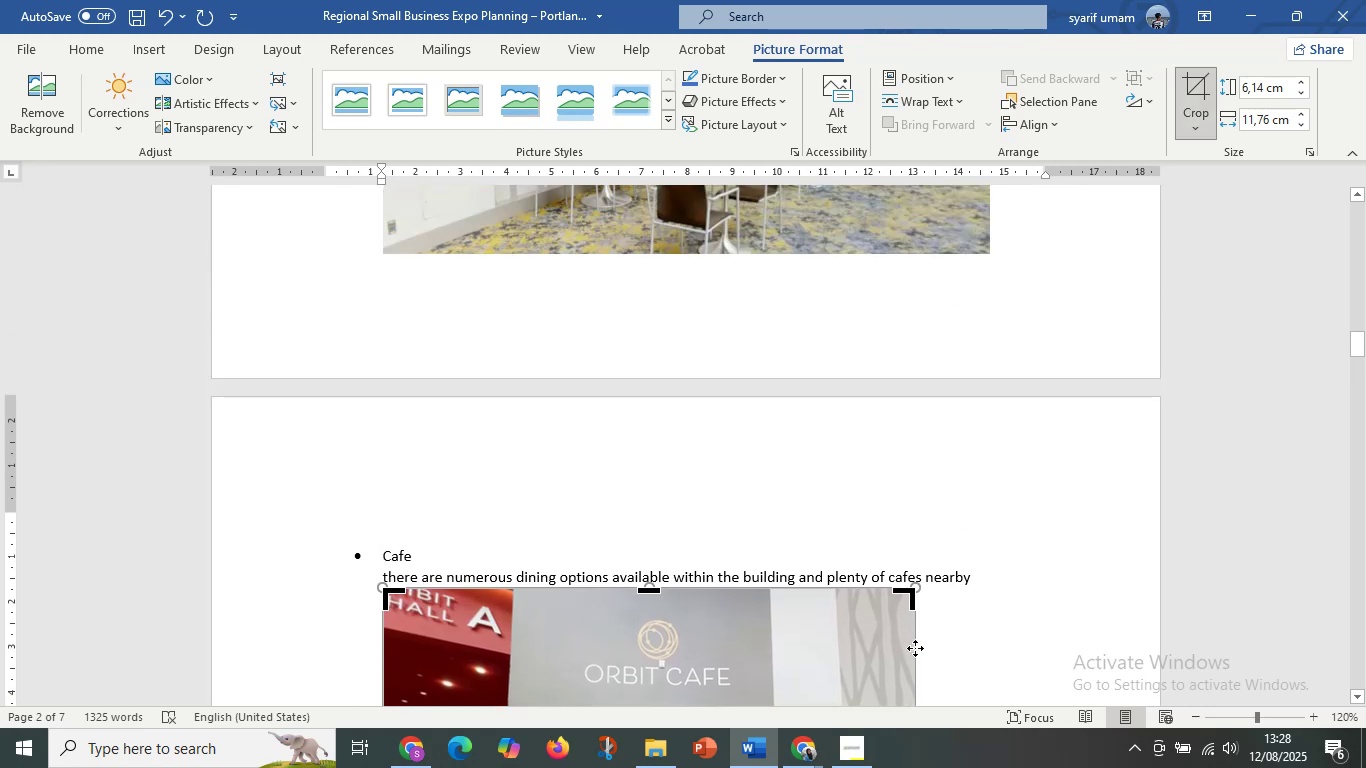 
scroll: coordinate [916, 648], scroll_direction: down, amount: 1.0
 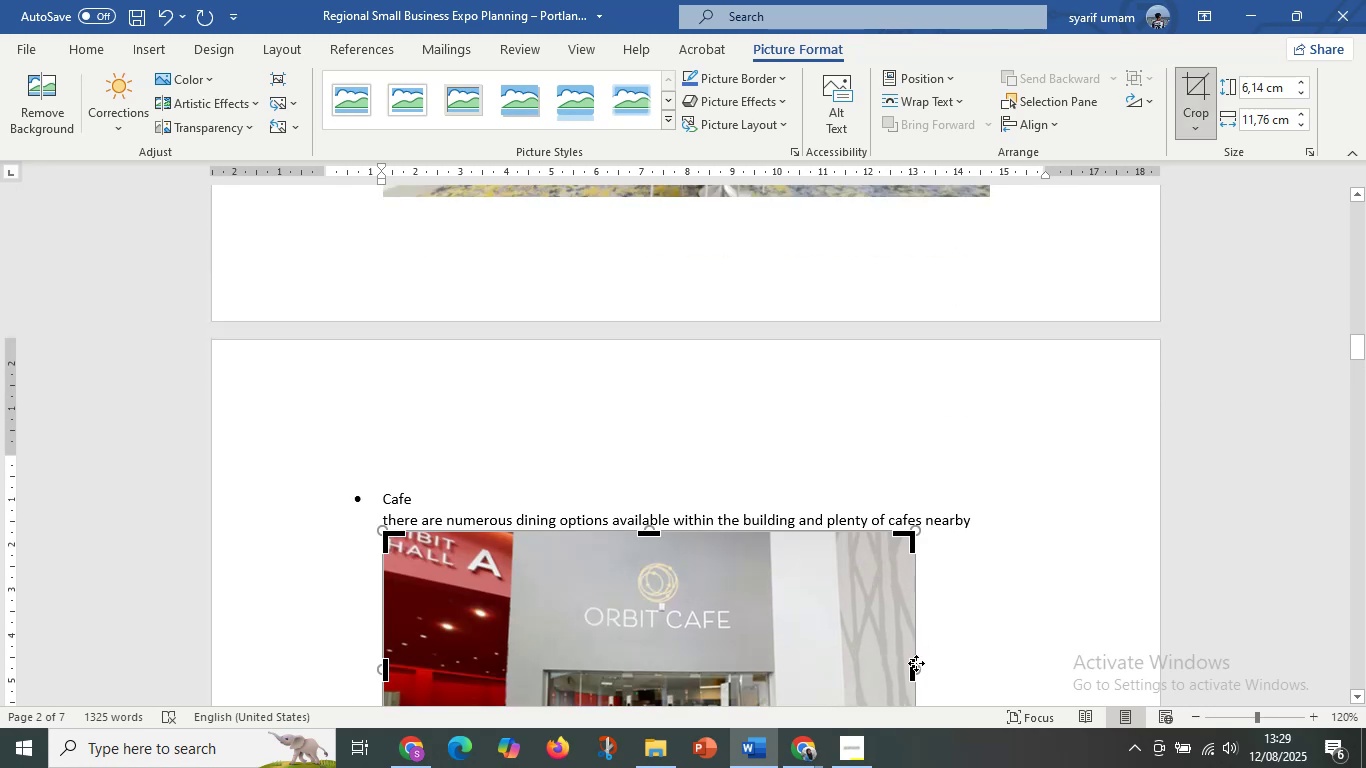 
left_click_drag(start_coordinate=[914, 668], to_coordinate=[991, 197])
 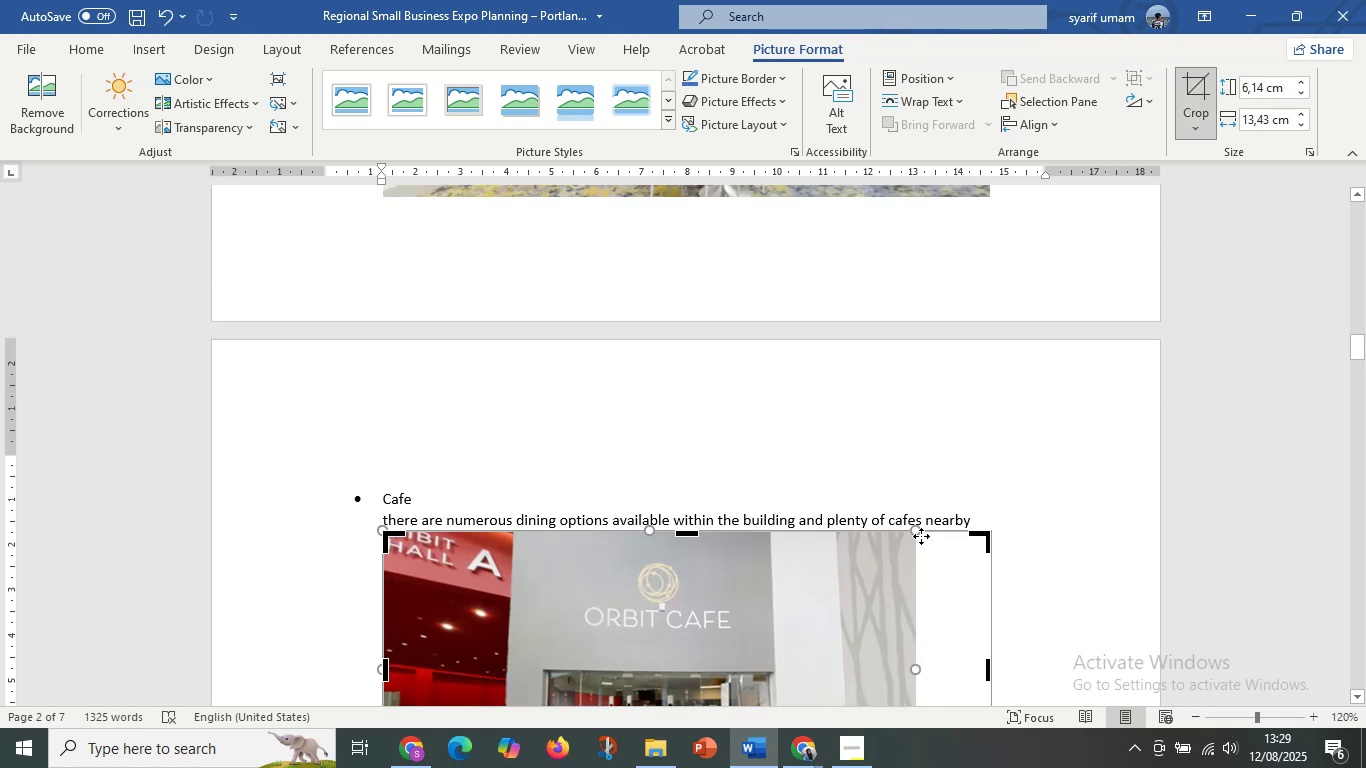 
hold_key(key=ShiftLeft, duration=1.38)
left_click_drag(start_coordinate=[918, 533], to_coordinate=[996, 521])
 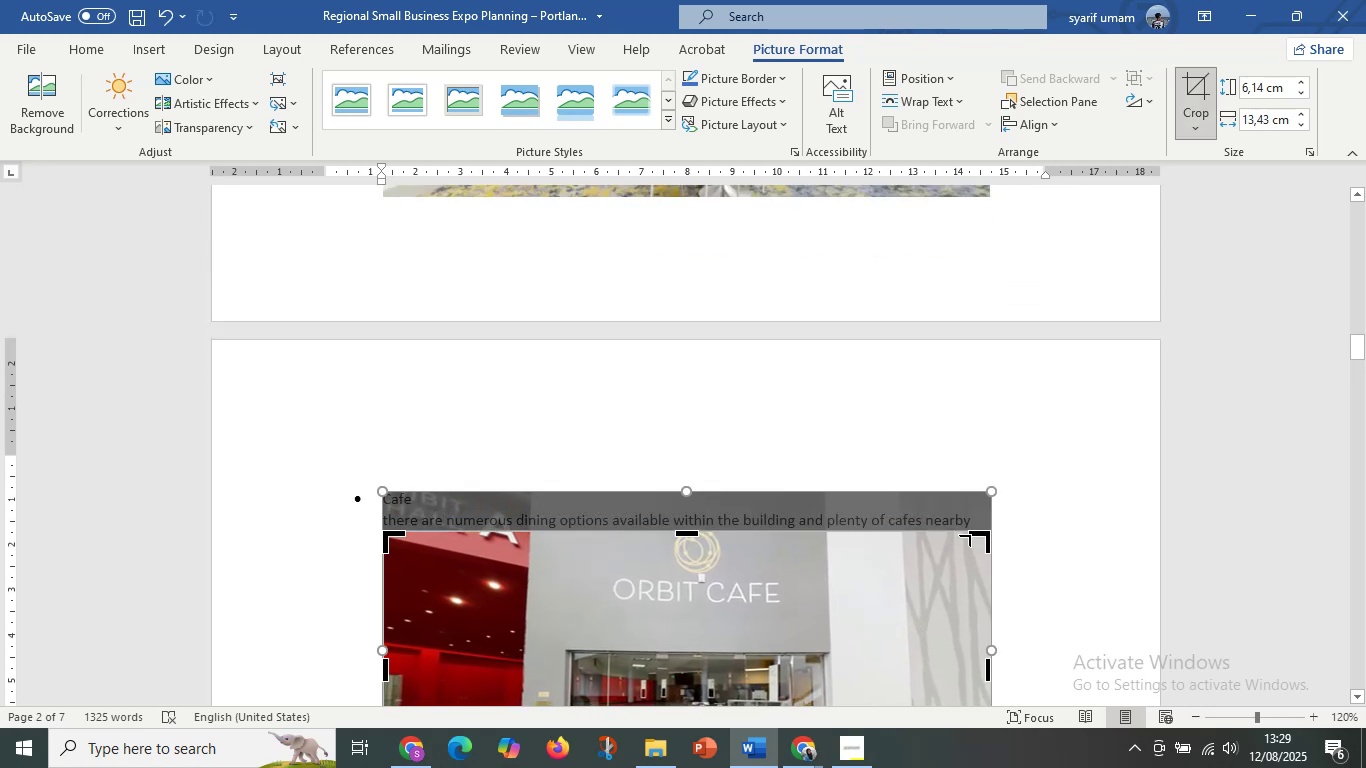 
hold_key(key=ControlLeft, duration=0.61)
scroll: coordinate [864, 579], scroll_direction: down, amount: 3.0
 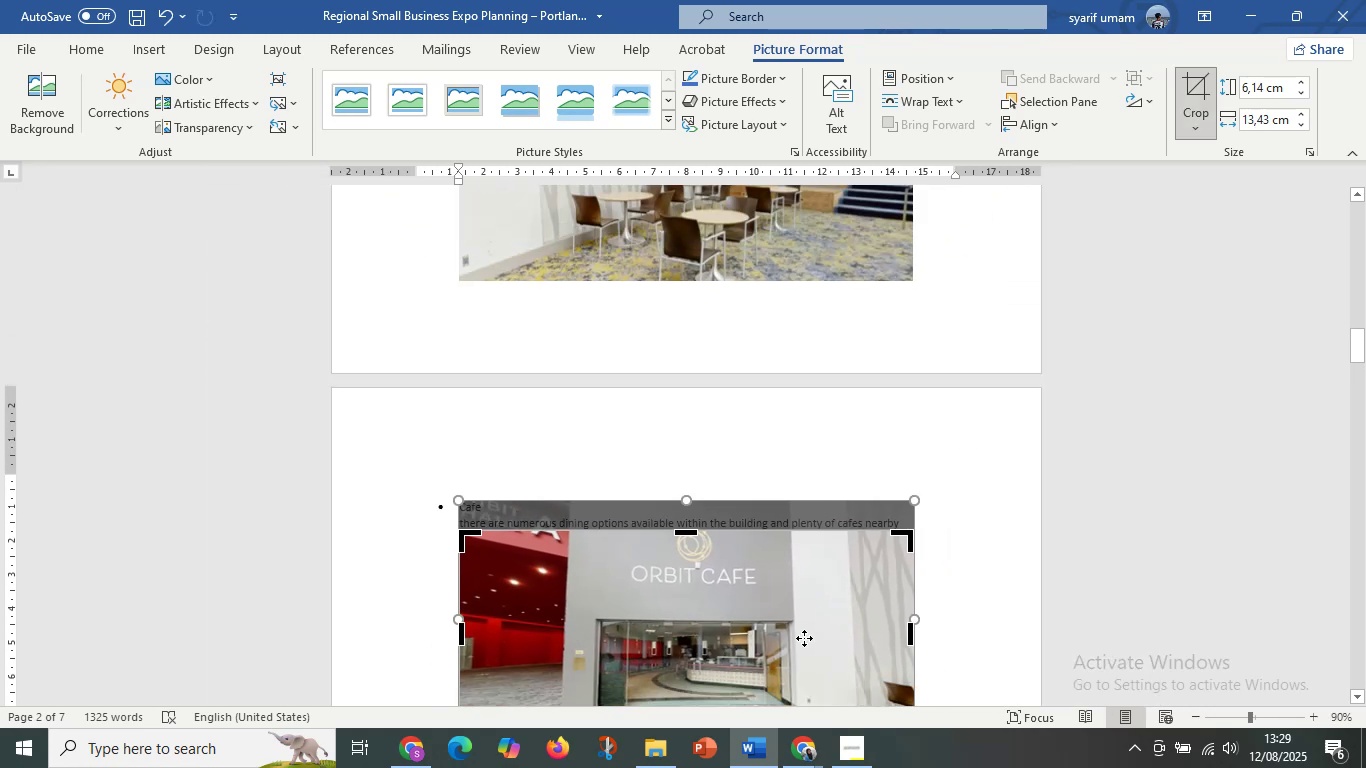 
scroll: coordinate [730, 548], scroll_direction: none, amount: 0.0
 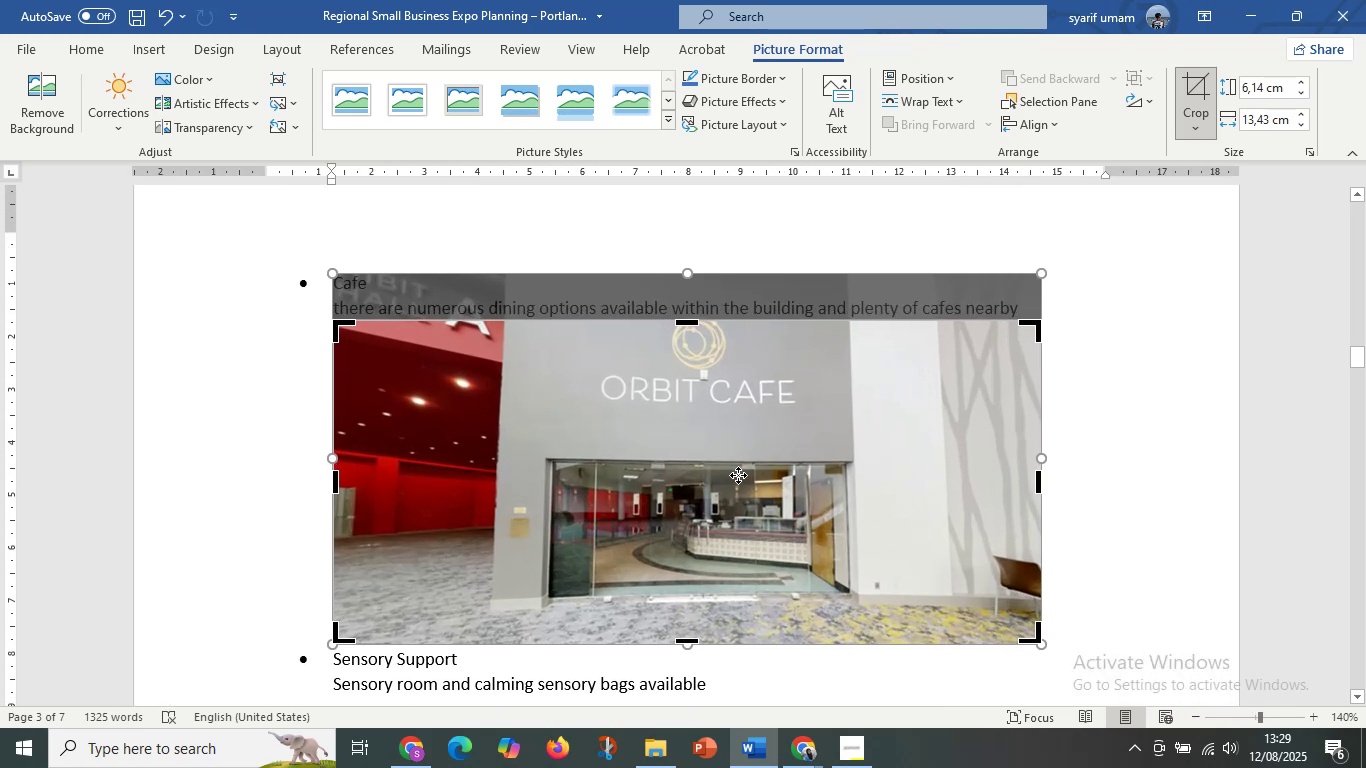 
hold_key(key=ControlLeft, duration=0.49)
 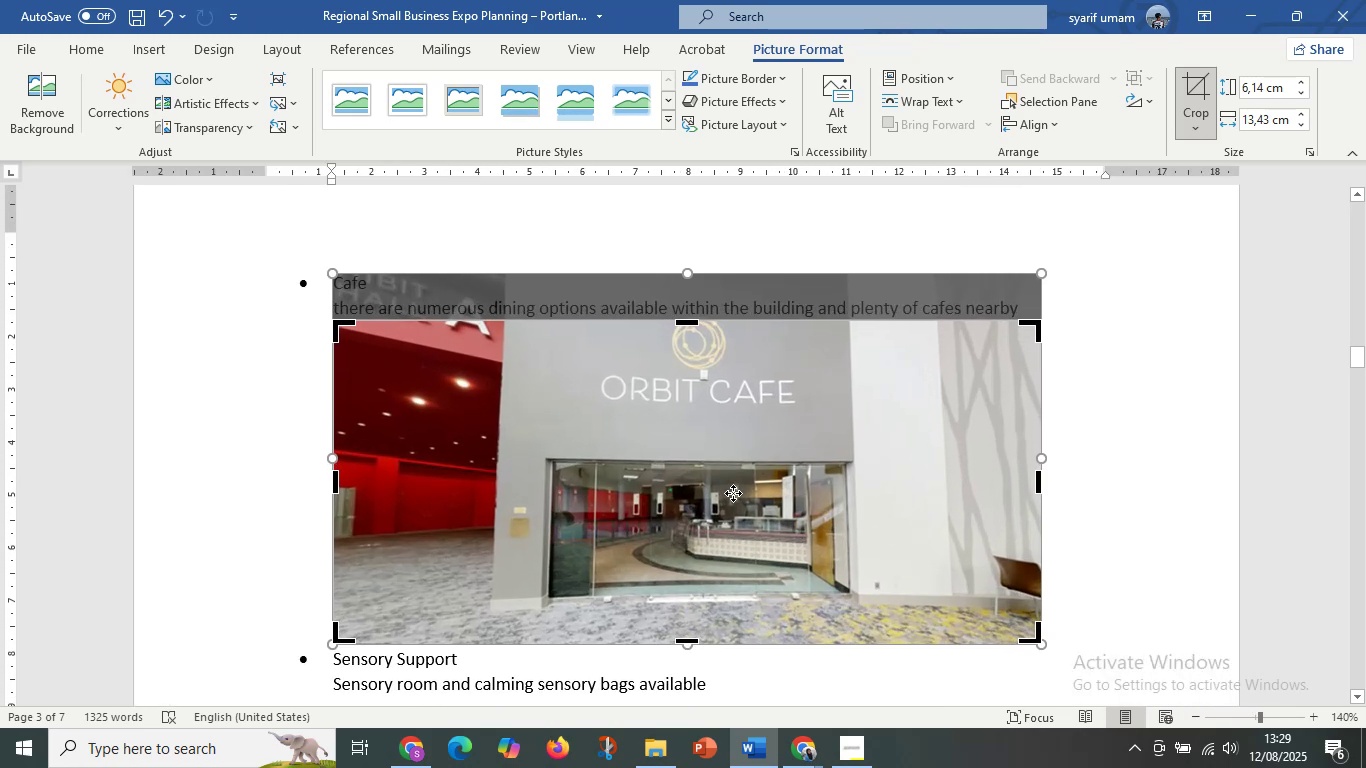 
left_click_drag(start_coordinate=[738, 474], to_coordinate=[735, 499])
 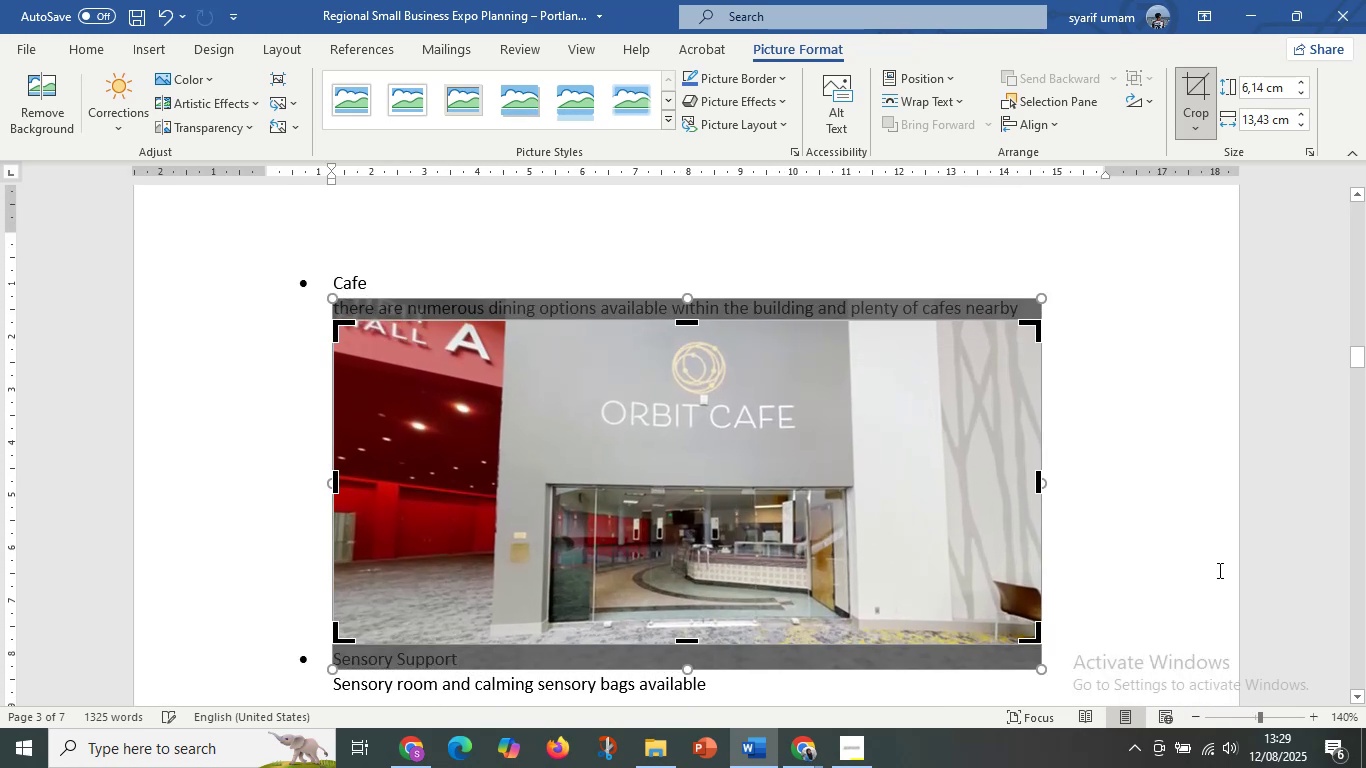 
hold_key(key=ShiftLeft, duration=1.52)
 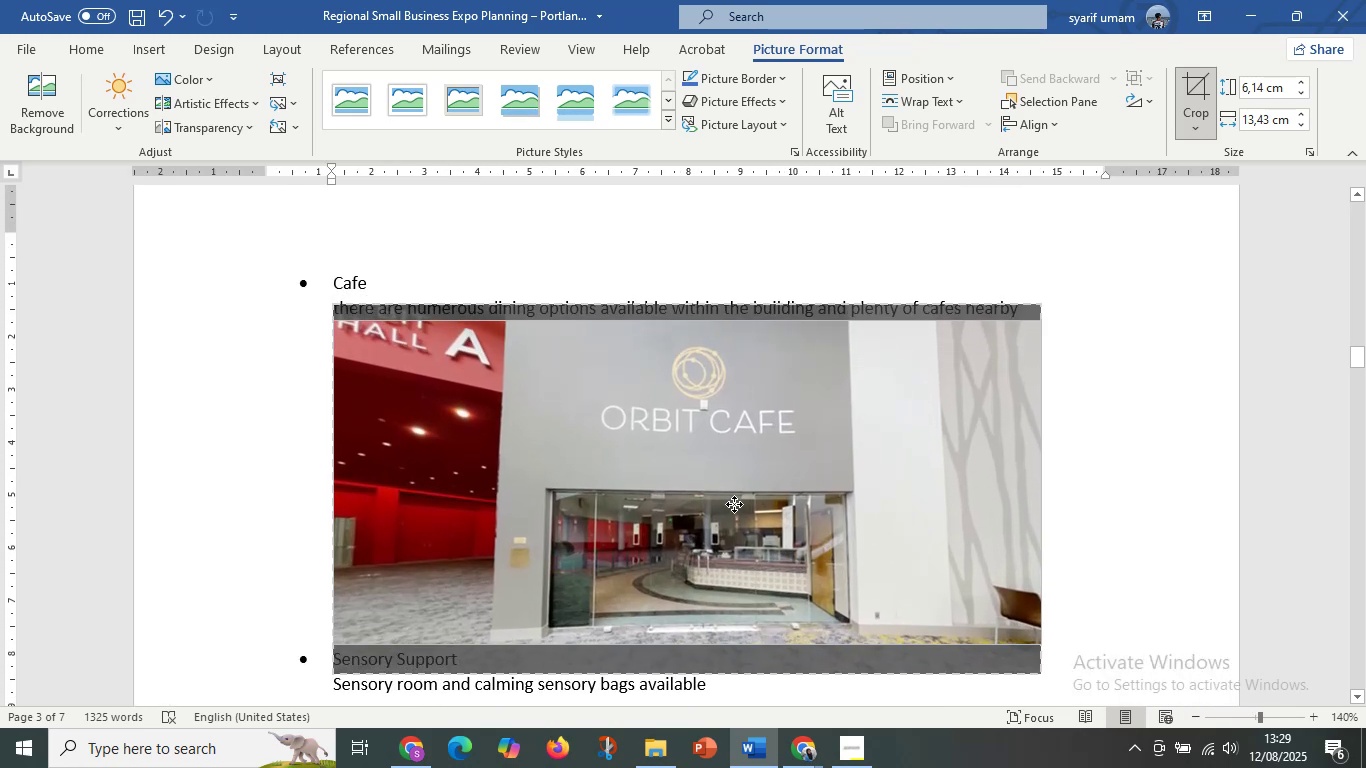 
hold_key(key=ShiftLeft, duration=1.22)
 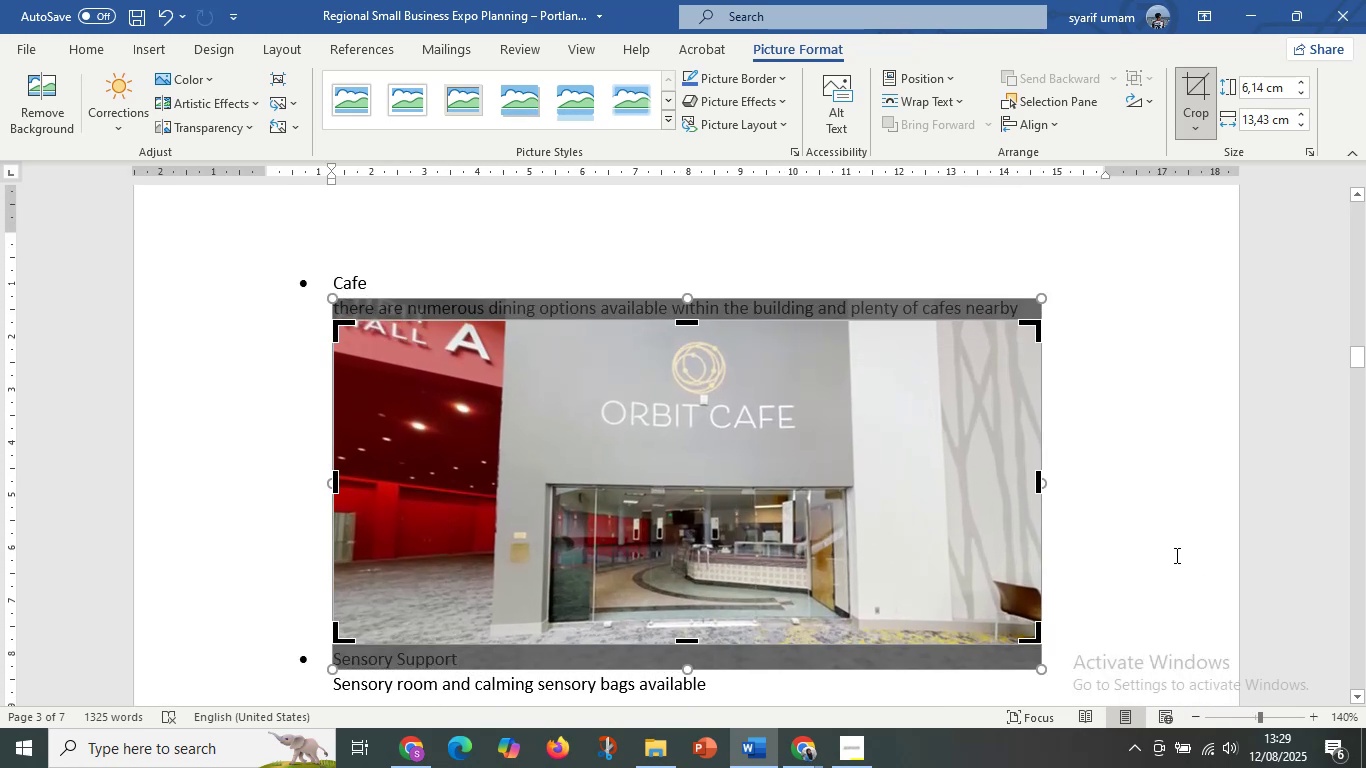 
left_click([1175, 555])
 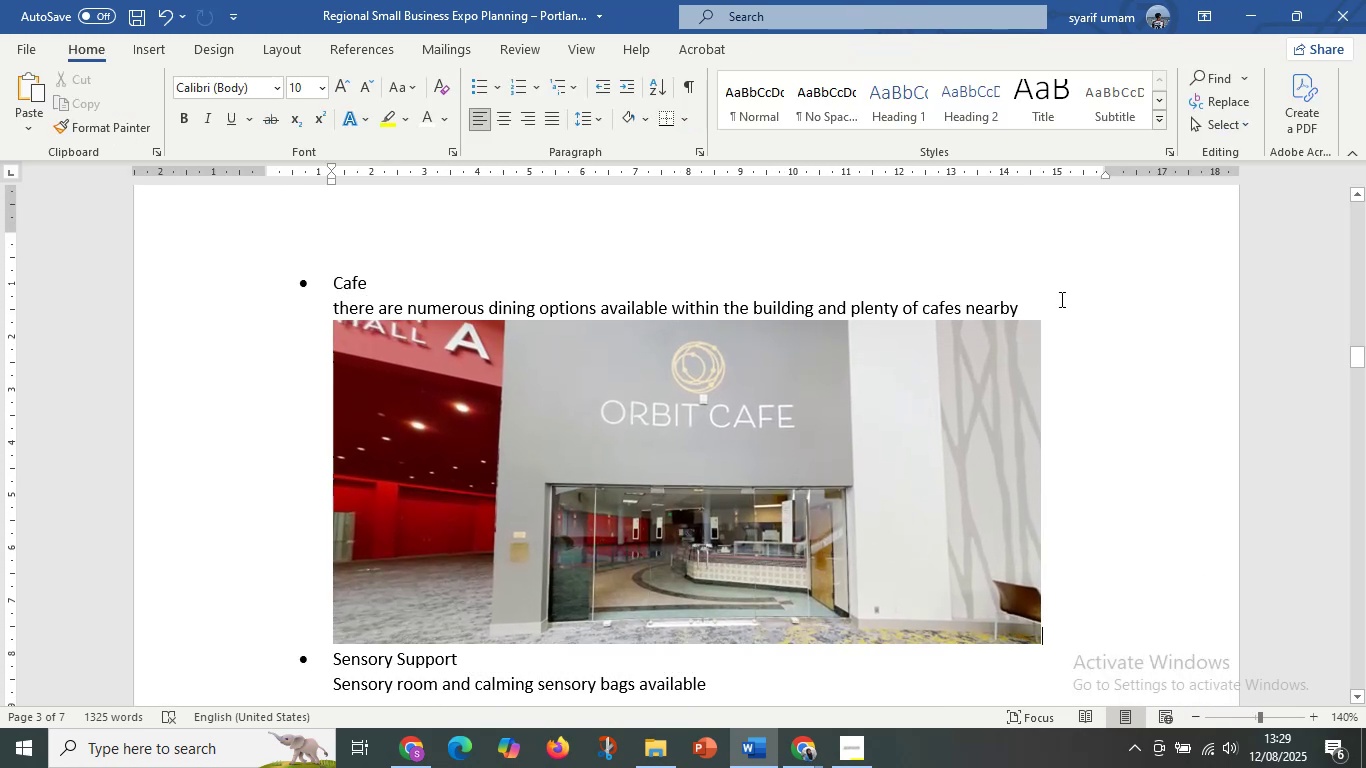 
left_click([1036, 302])
 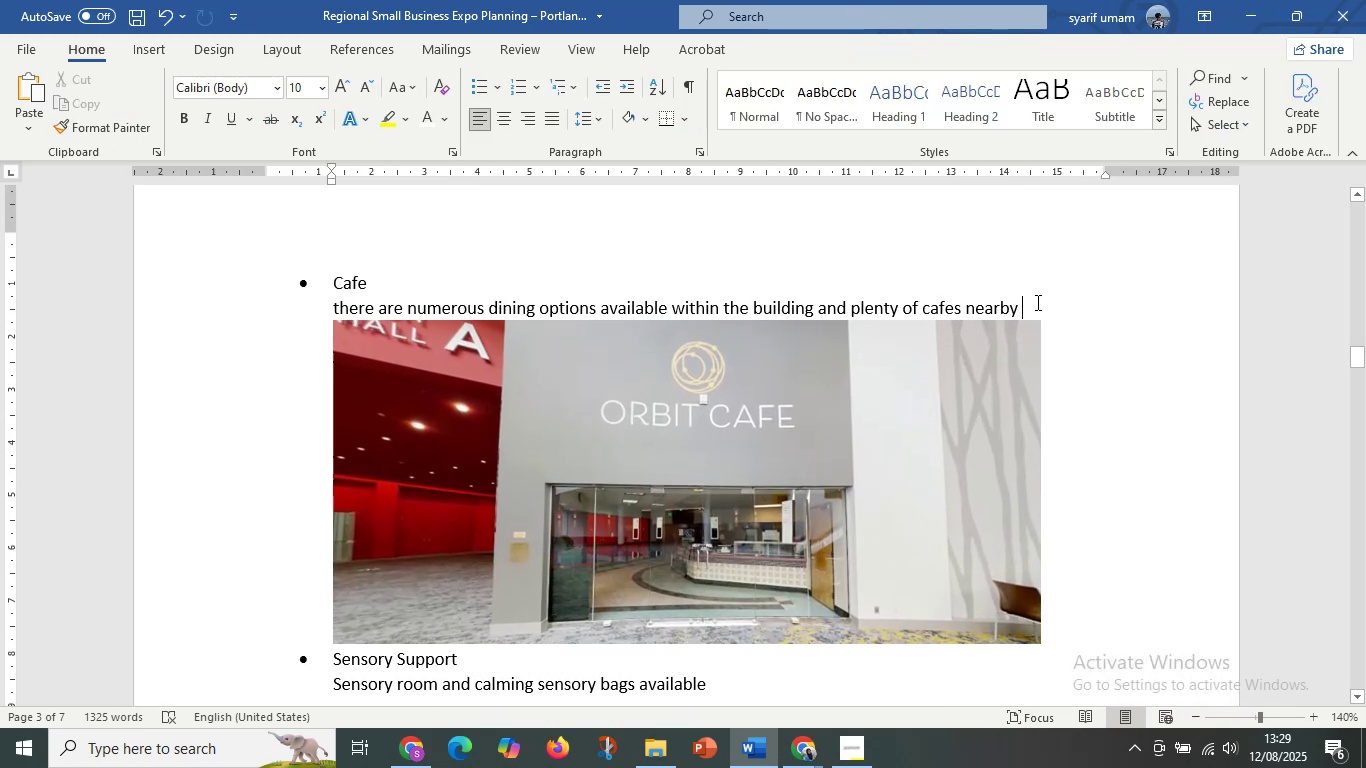 
key(Enter)
 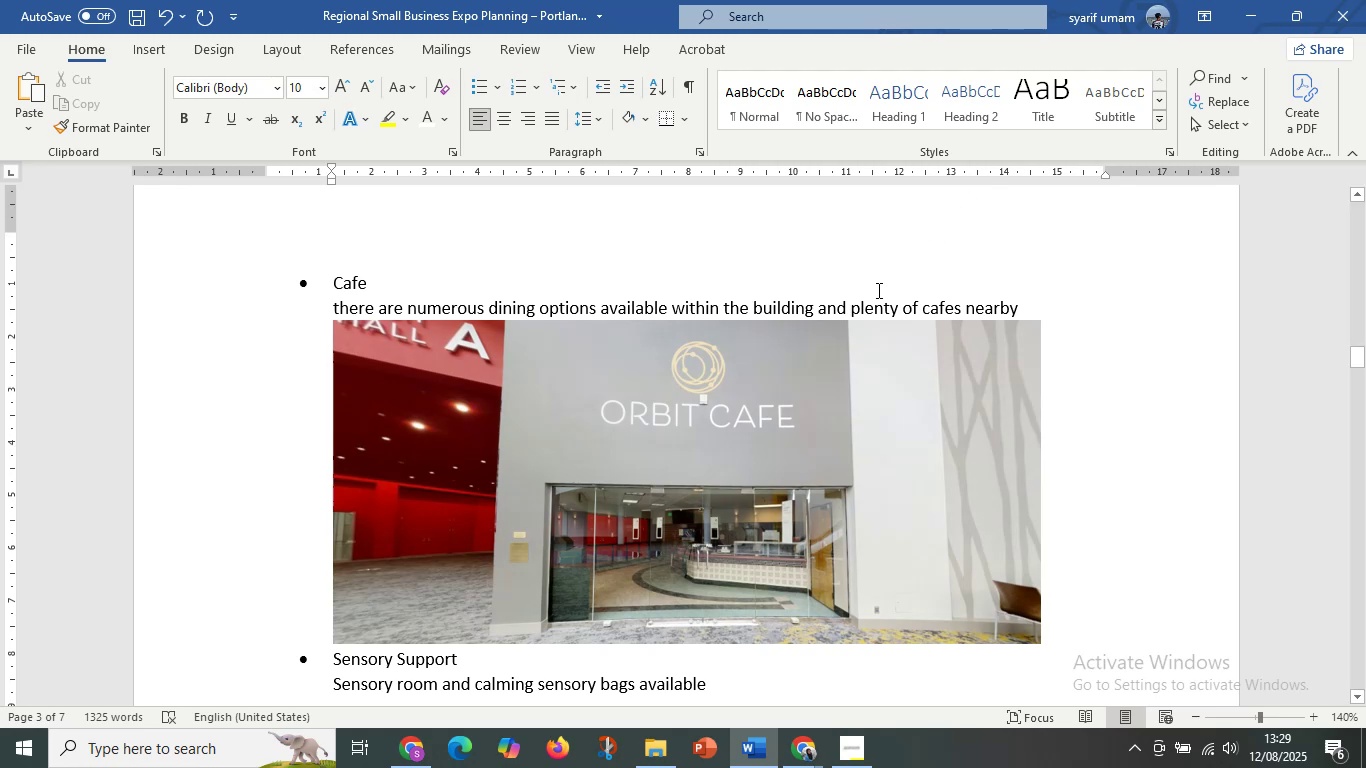 
wait(14.95)
 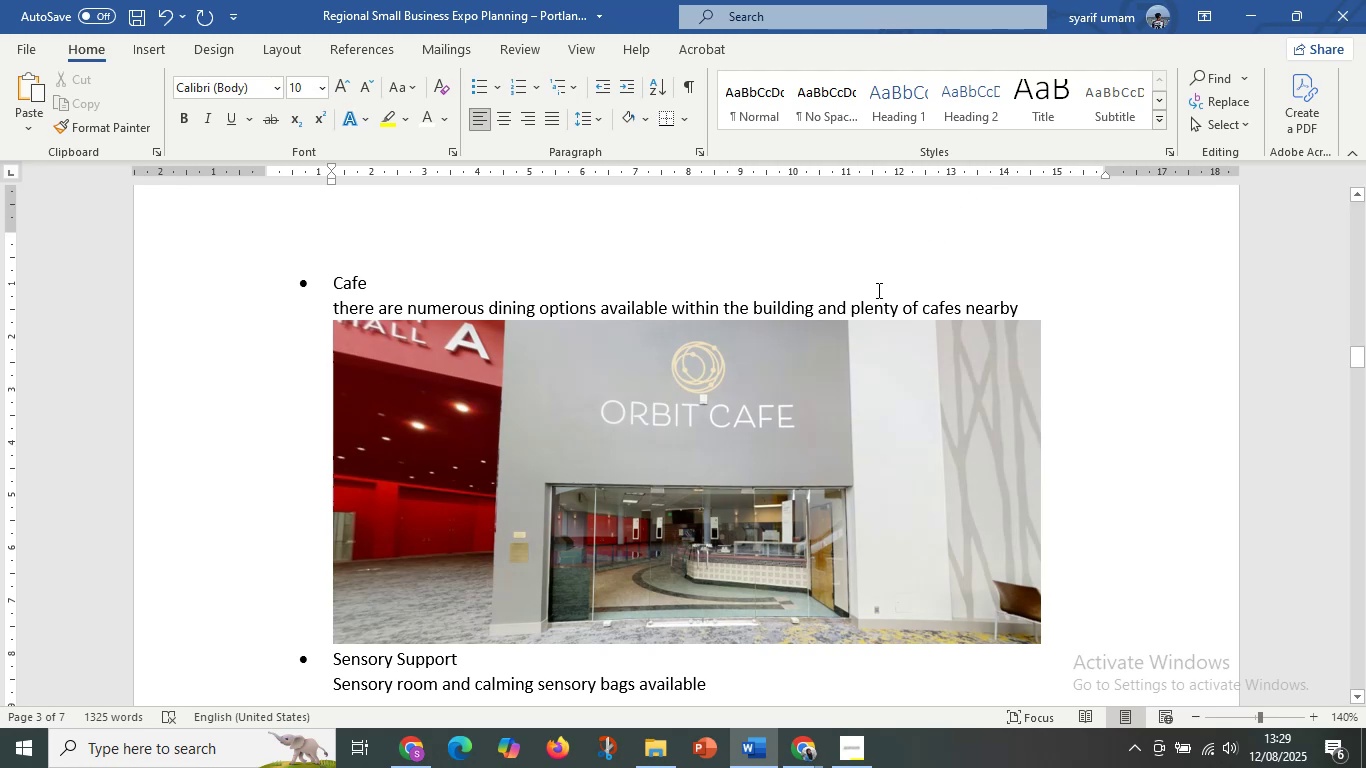 
scroll: coordinate [875, 410], scroll_direction: down, amount: 2.0
 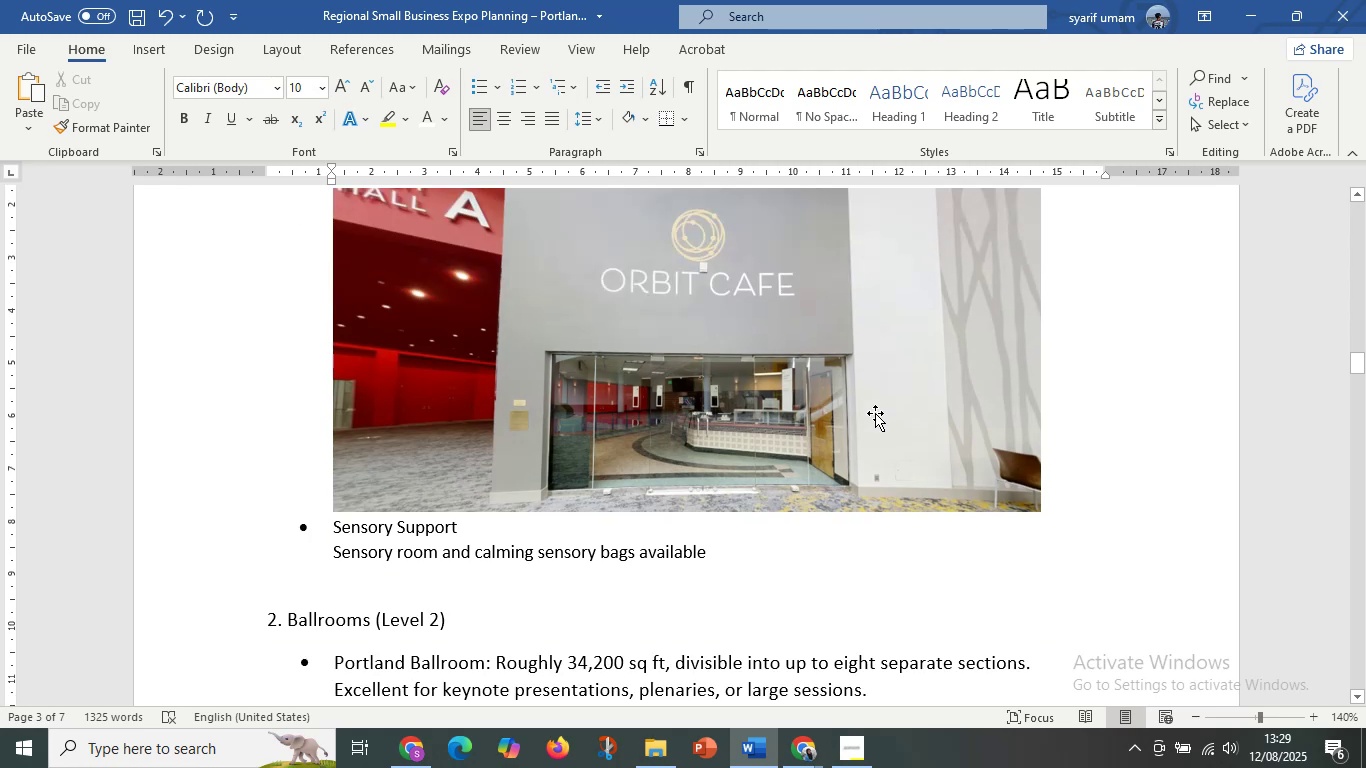 
scroll: coordinate [890, 413], scroll_direction: up, amount: 2.0
 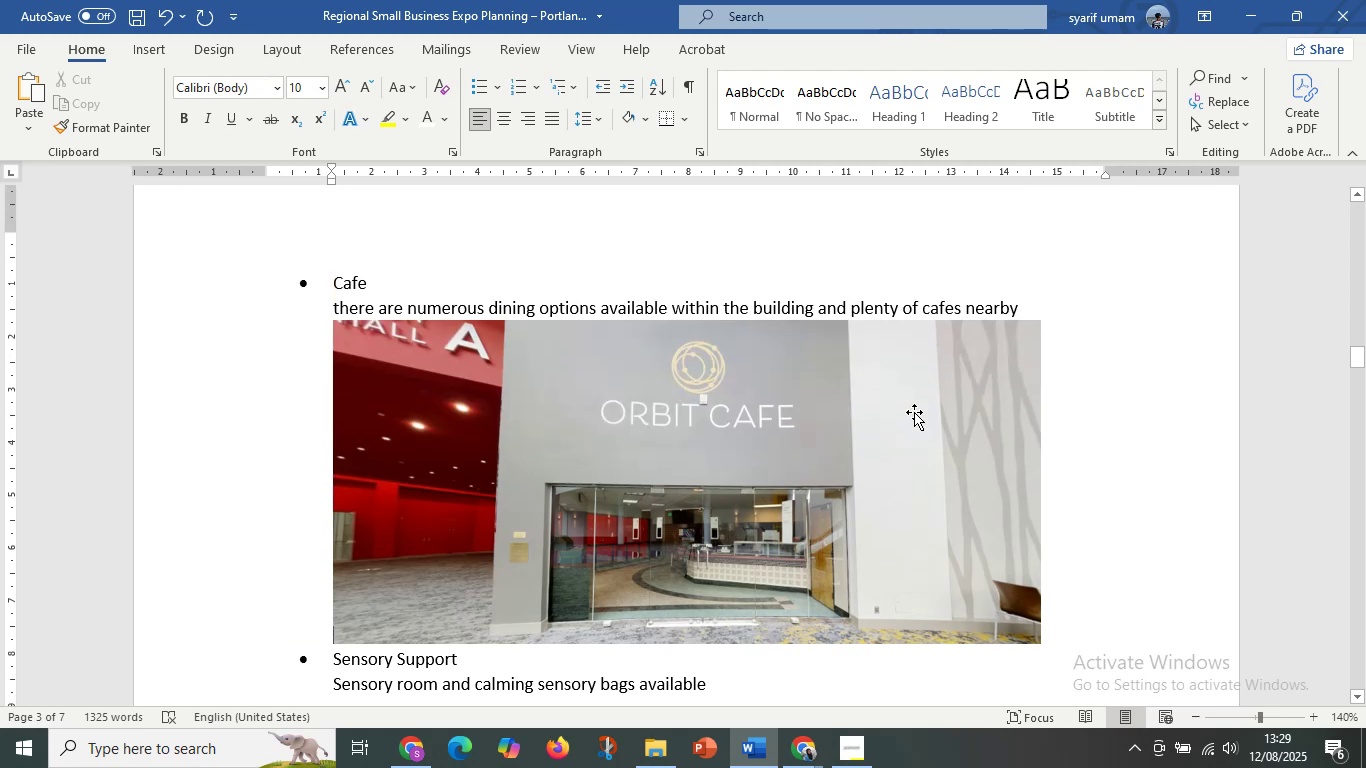 
left_click([918, 411])
 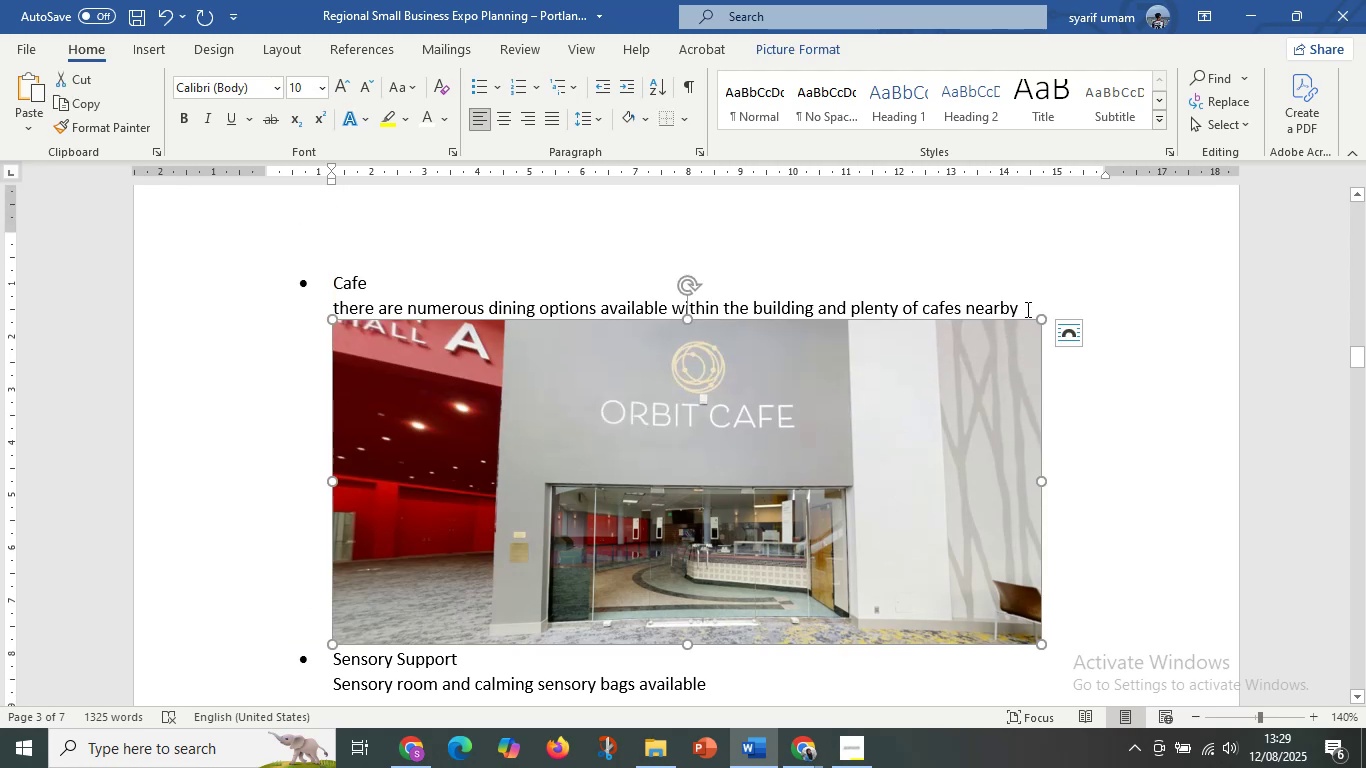 
left_click([1028, 305])
 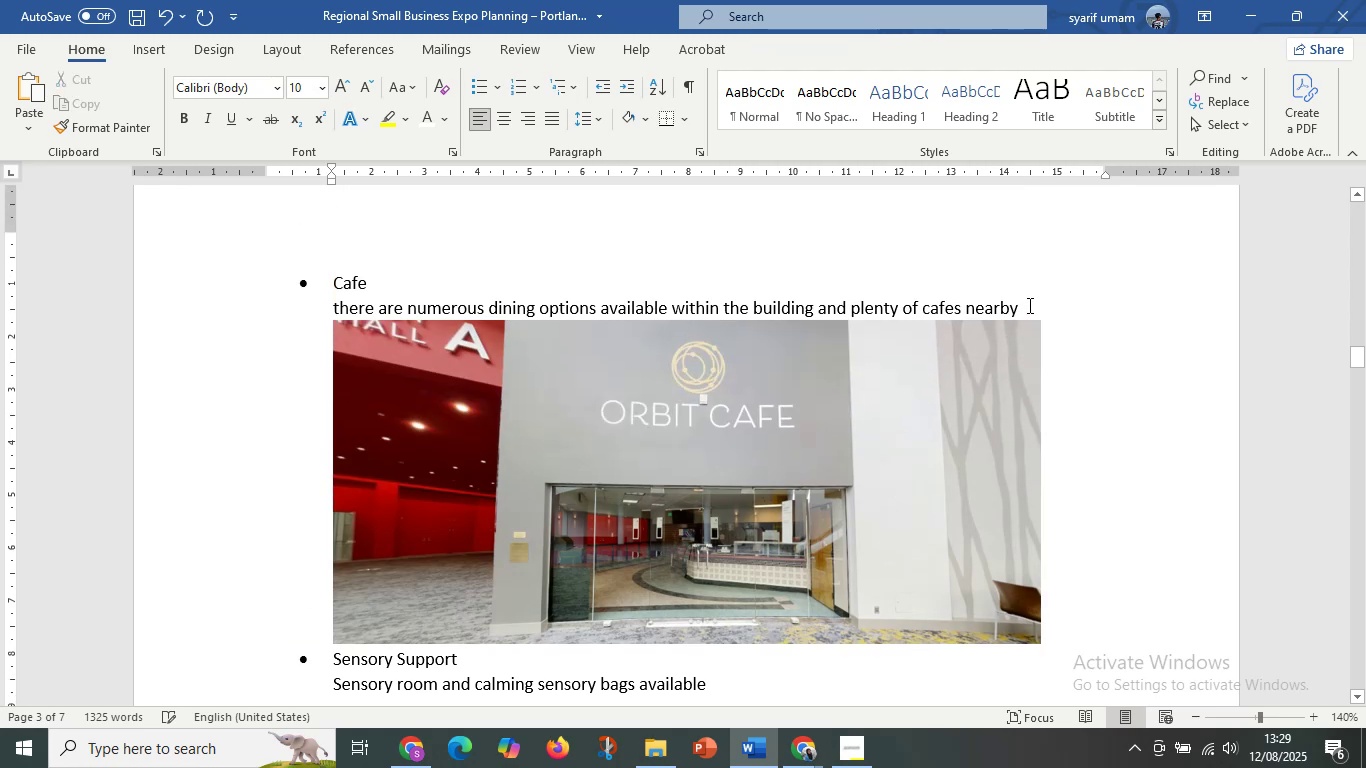 
key(Enter)
 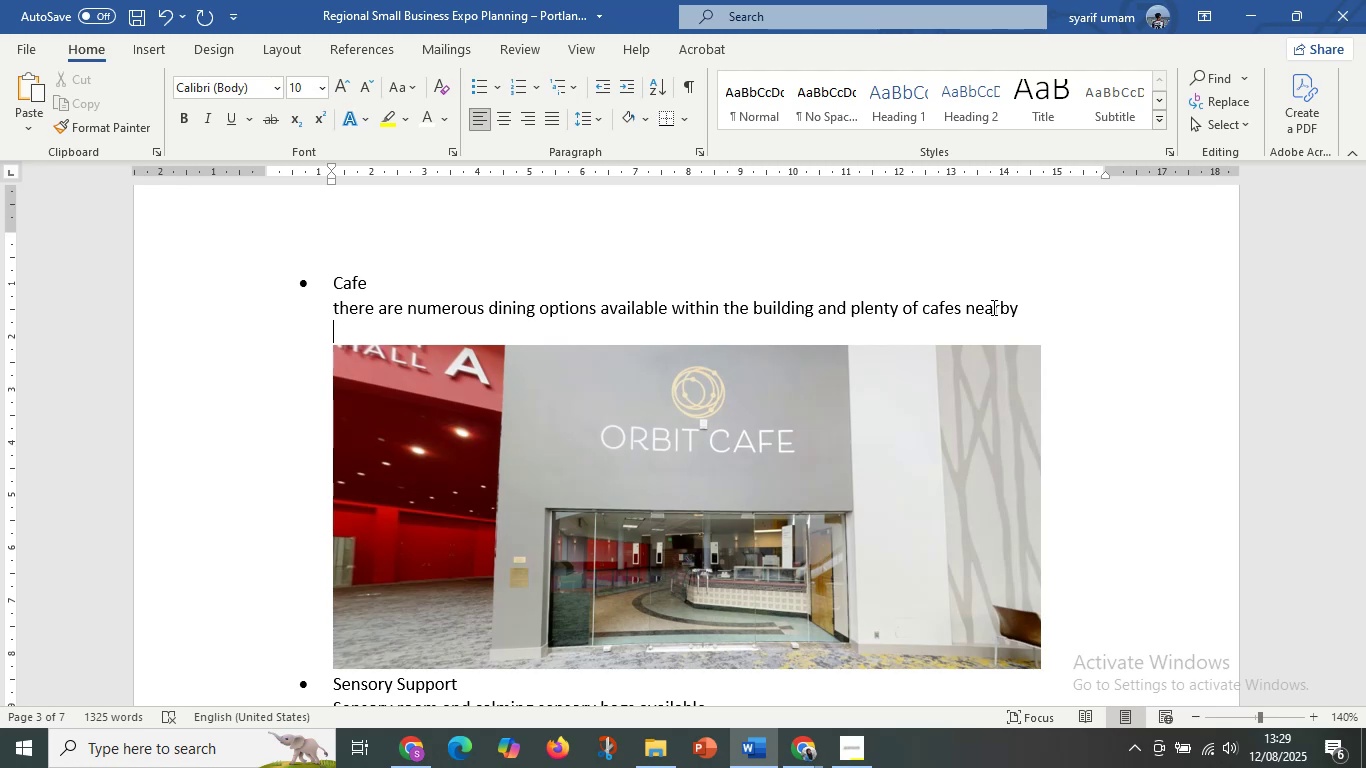 
wait(25.72)
 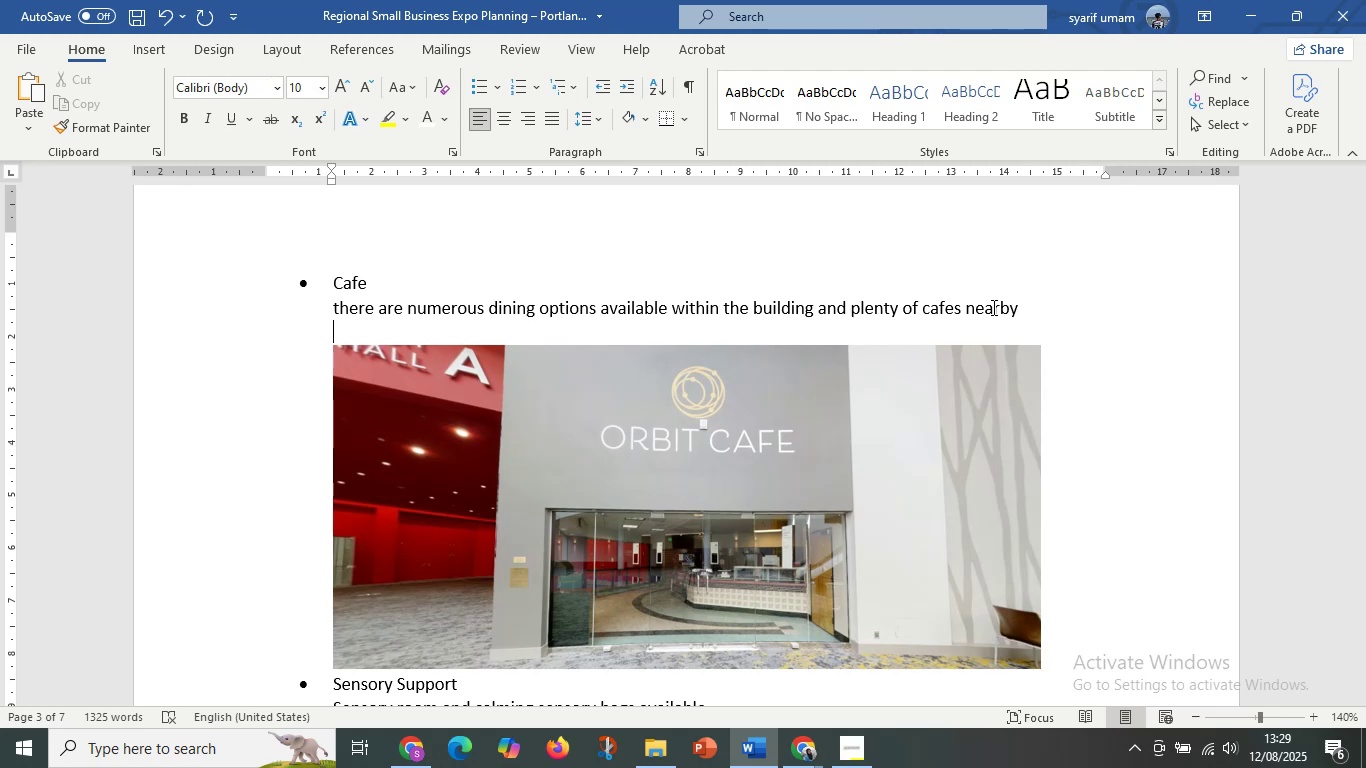 
scroll: coordinate [438, 348], scroll_direction: down, amount: 5.0
 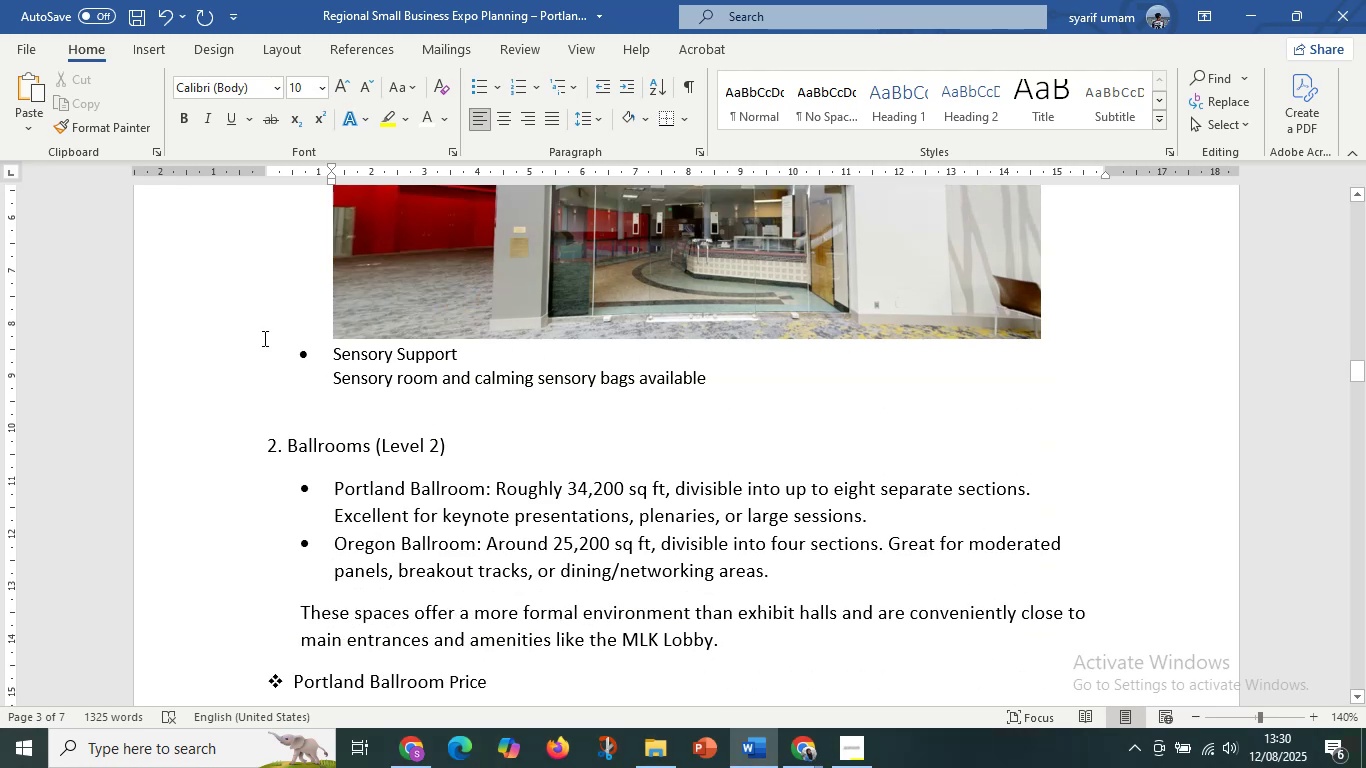 
left_click([333, 353])
 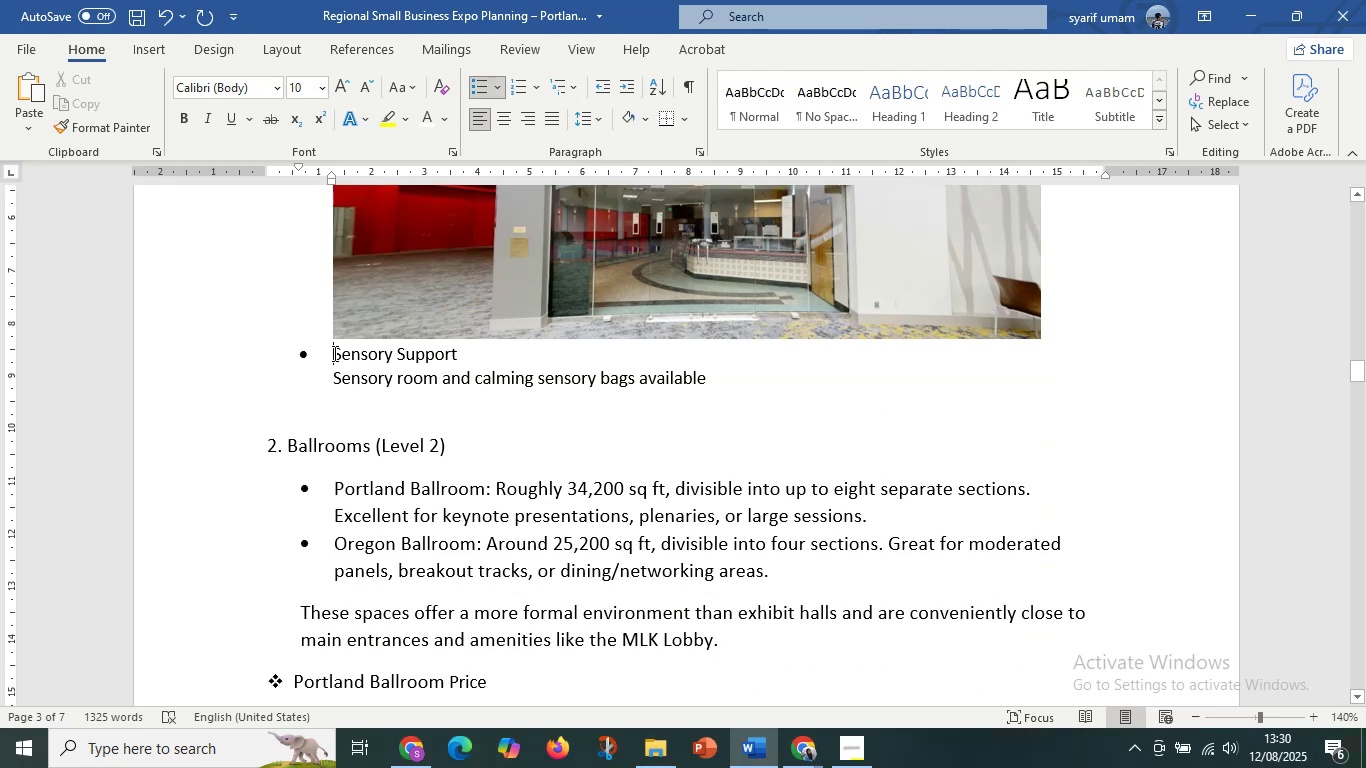 
key(Enter)
 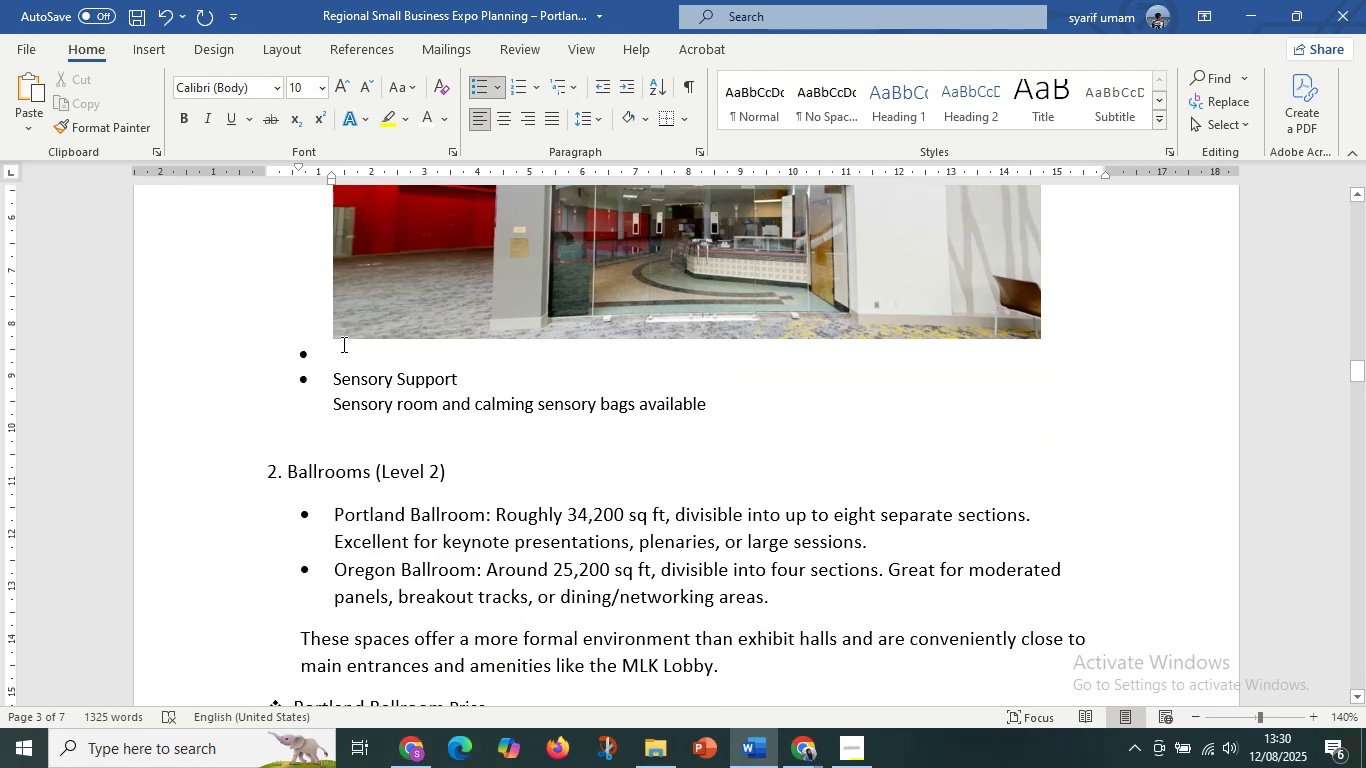 
left_click([332, 350])
 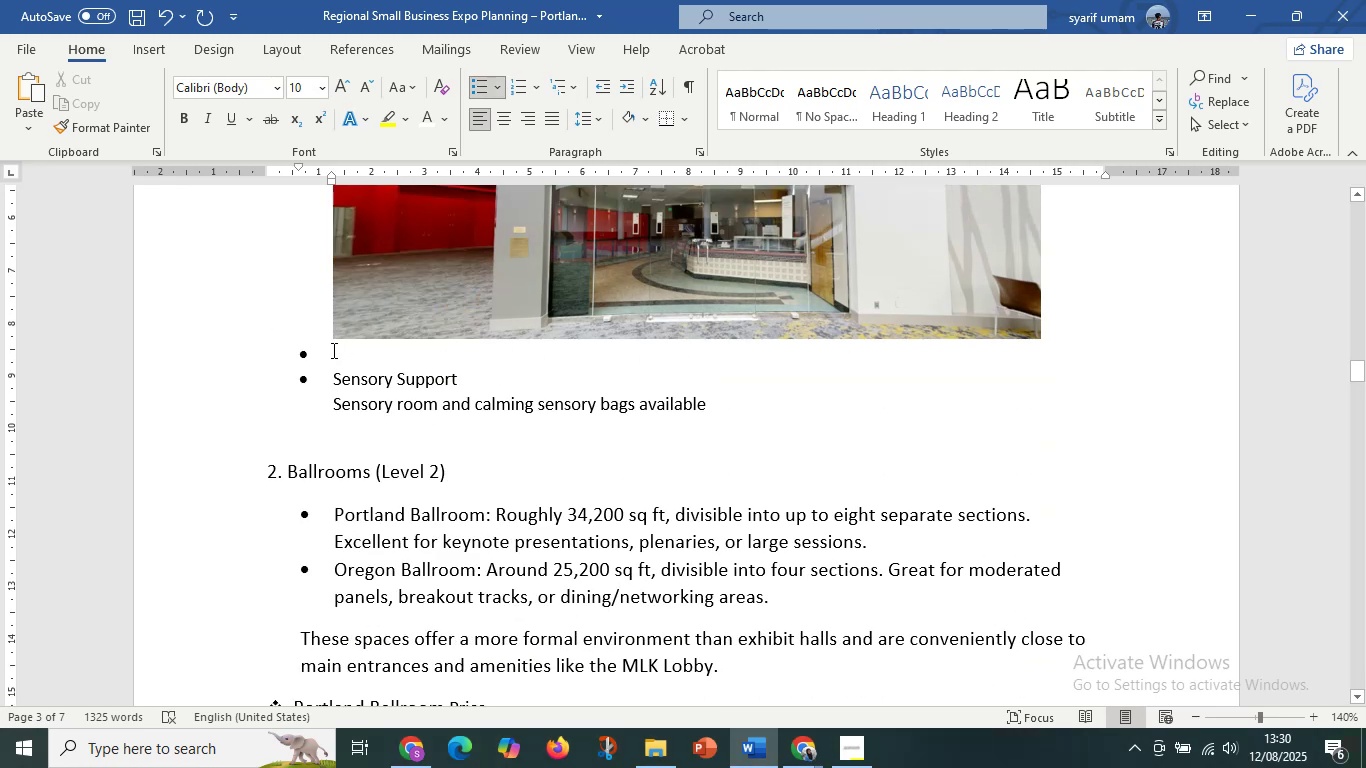 
key(Backspace)
 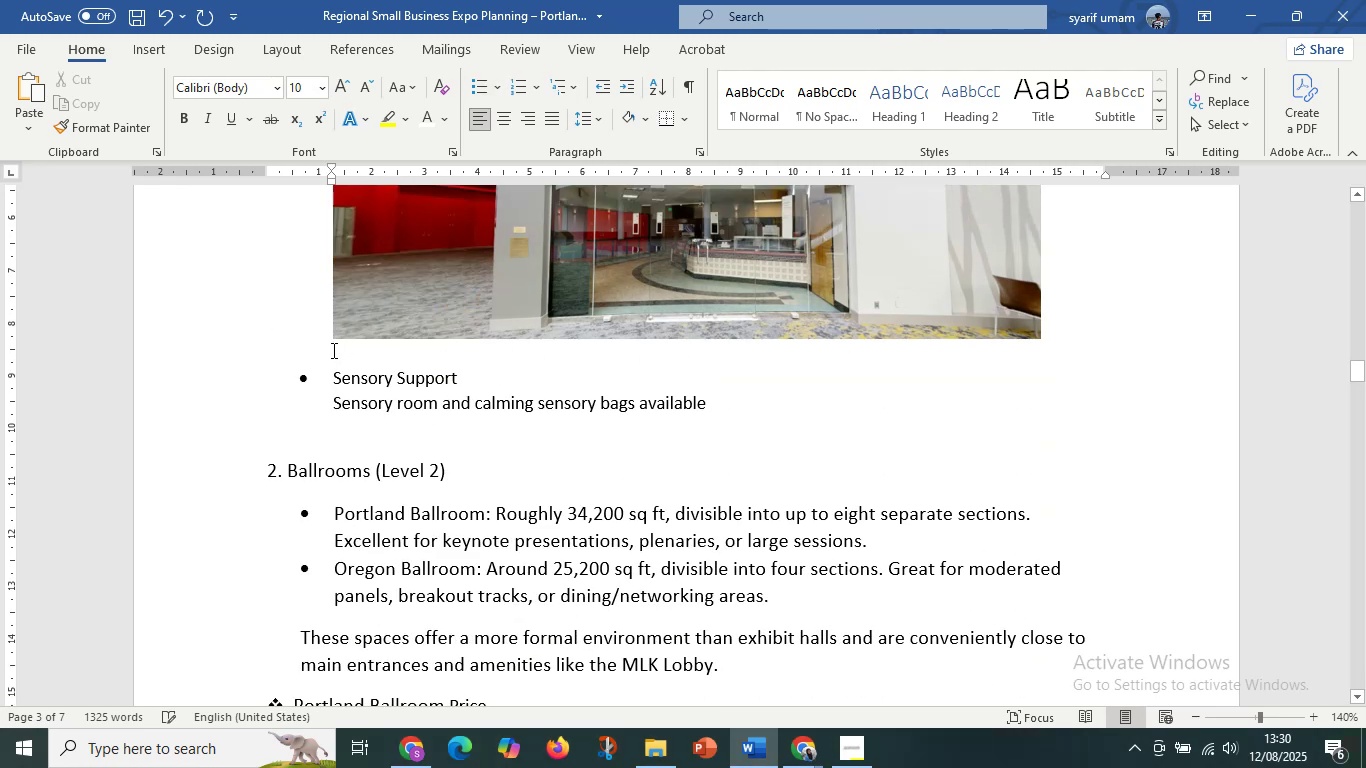 
scroll: coordinate [383, 390], scroll_direction: down, amount: 2.0
 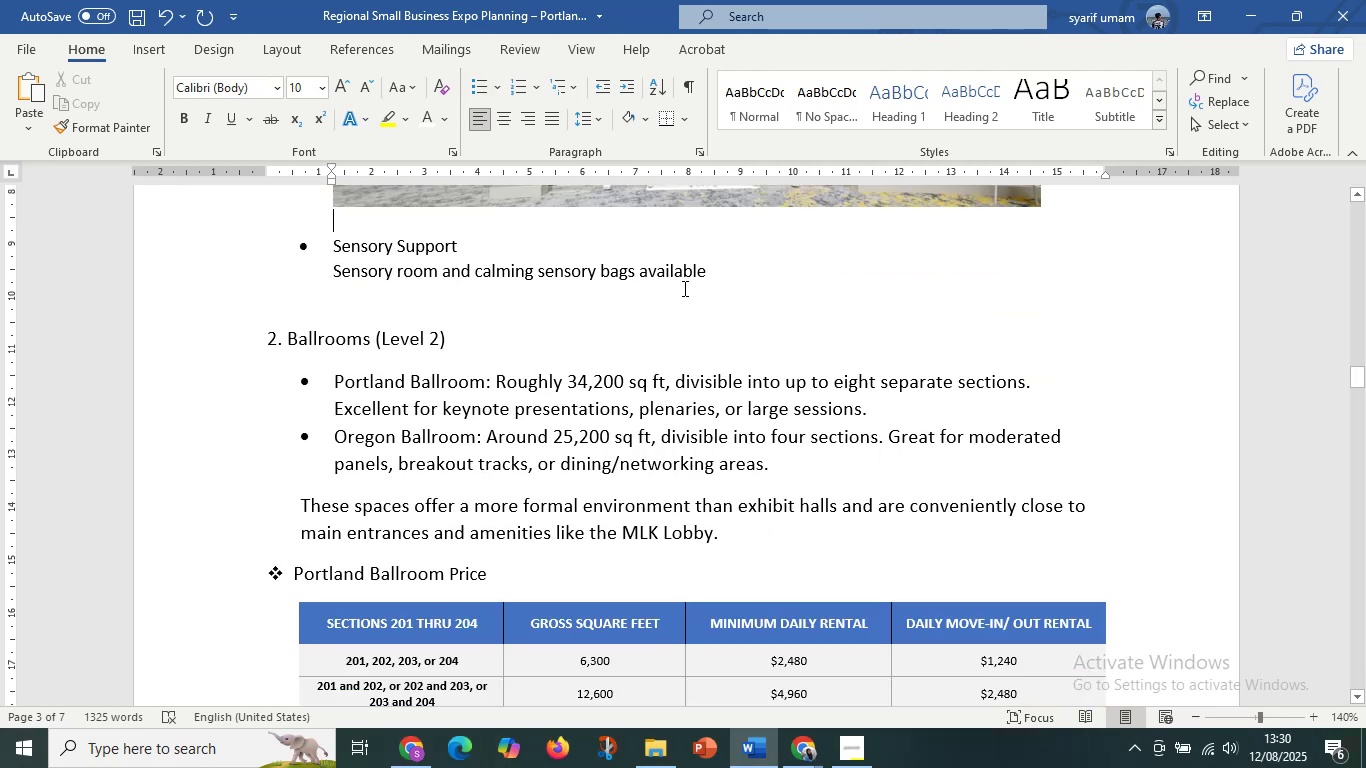 
left_click([734, 268])
 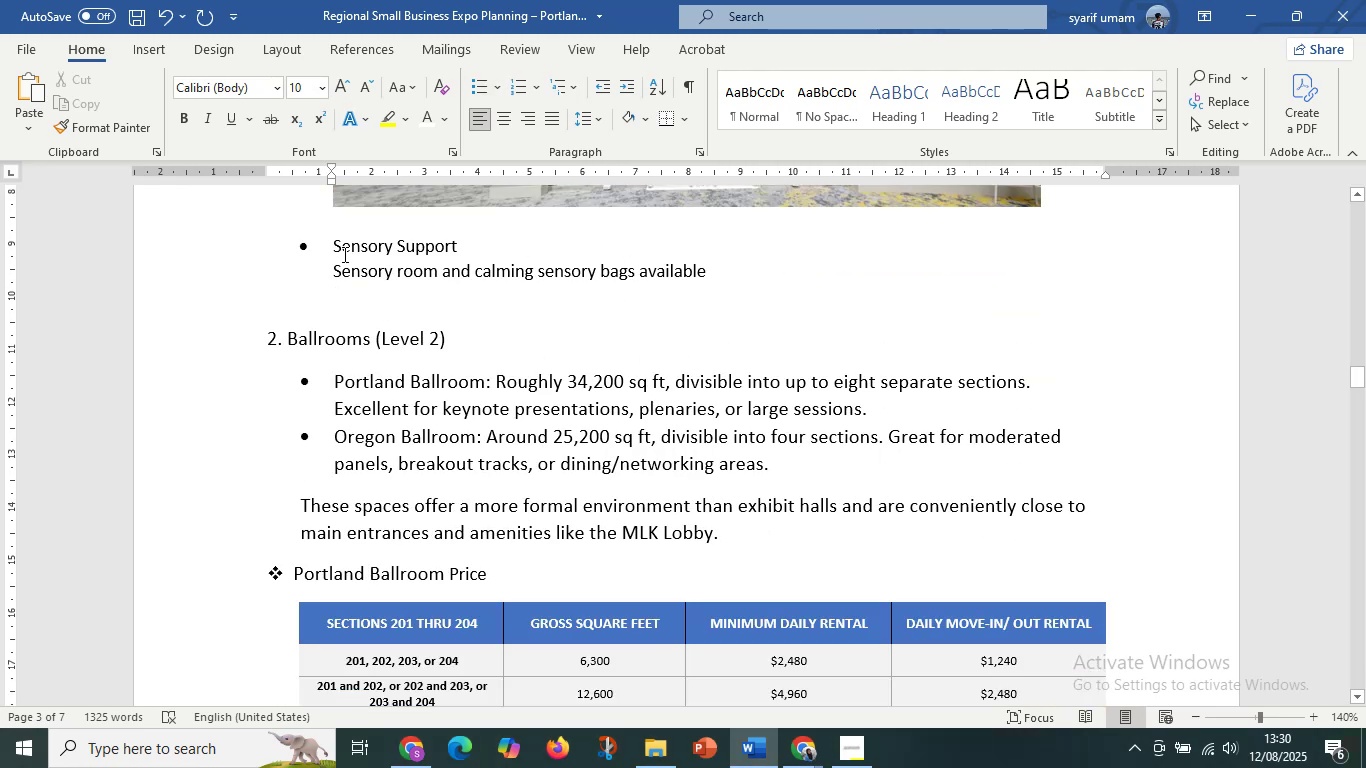 
left_click_drag(start_coordinate=[329, 243], to_coordinate=[717, 280])
 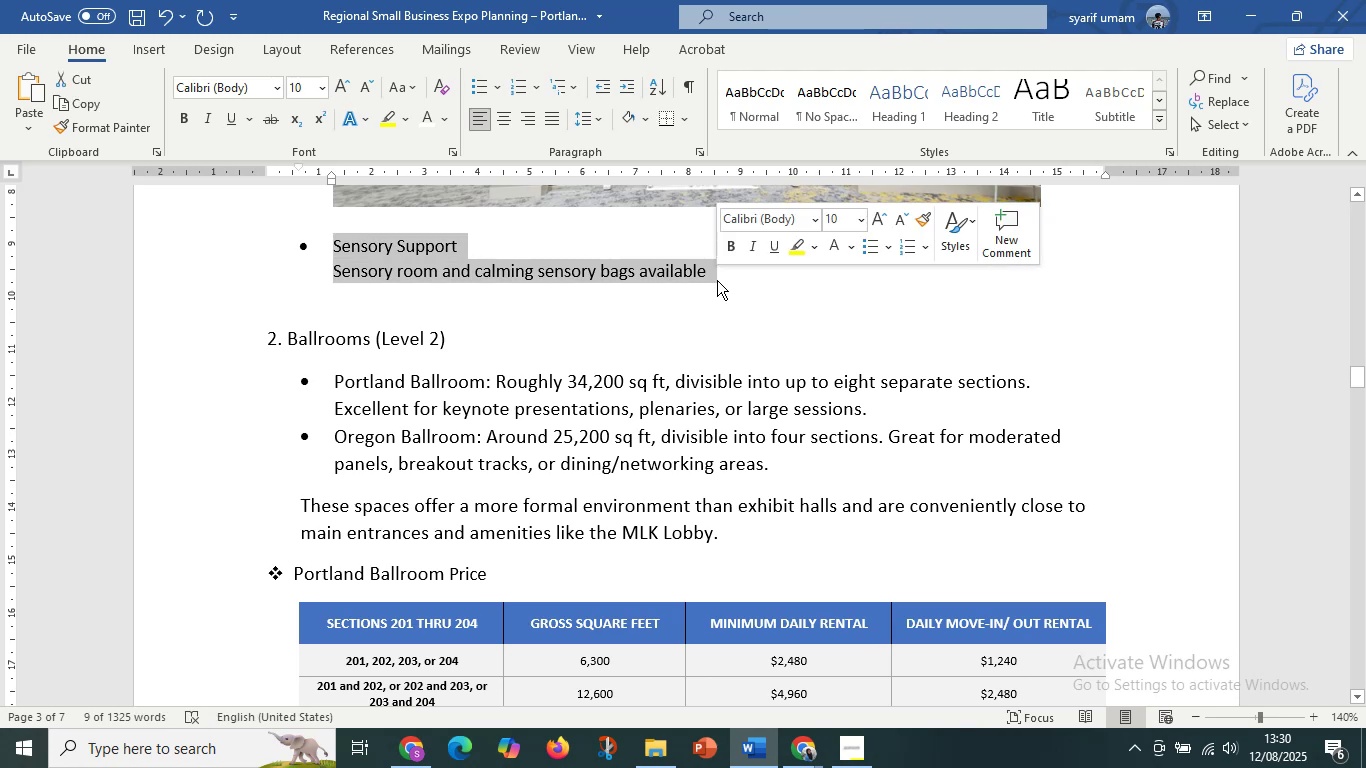 
key(Control+C)
 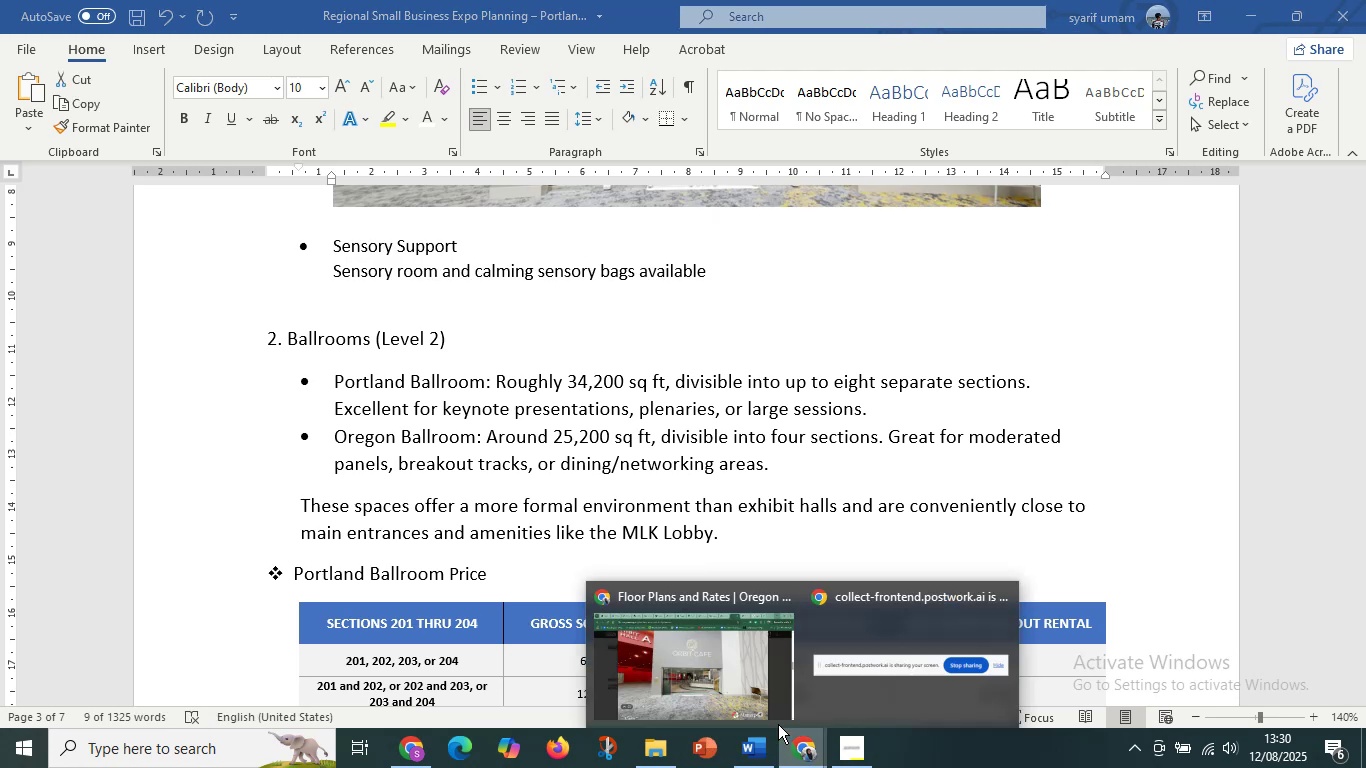 
left_click([648, 675])
 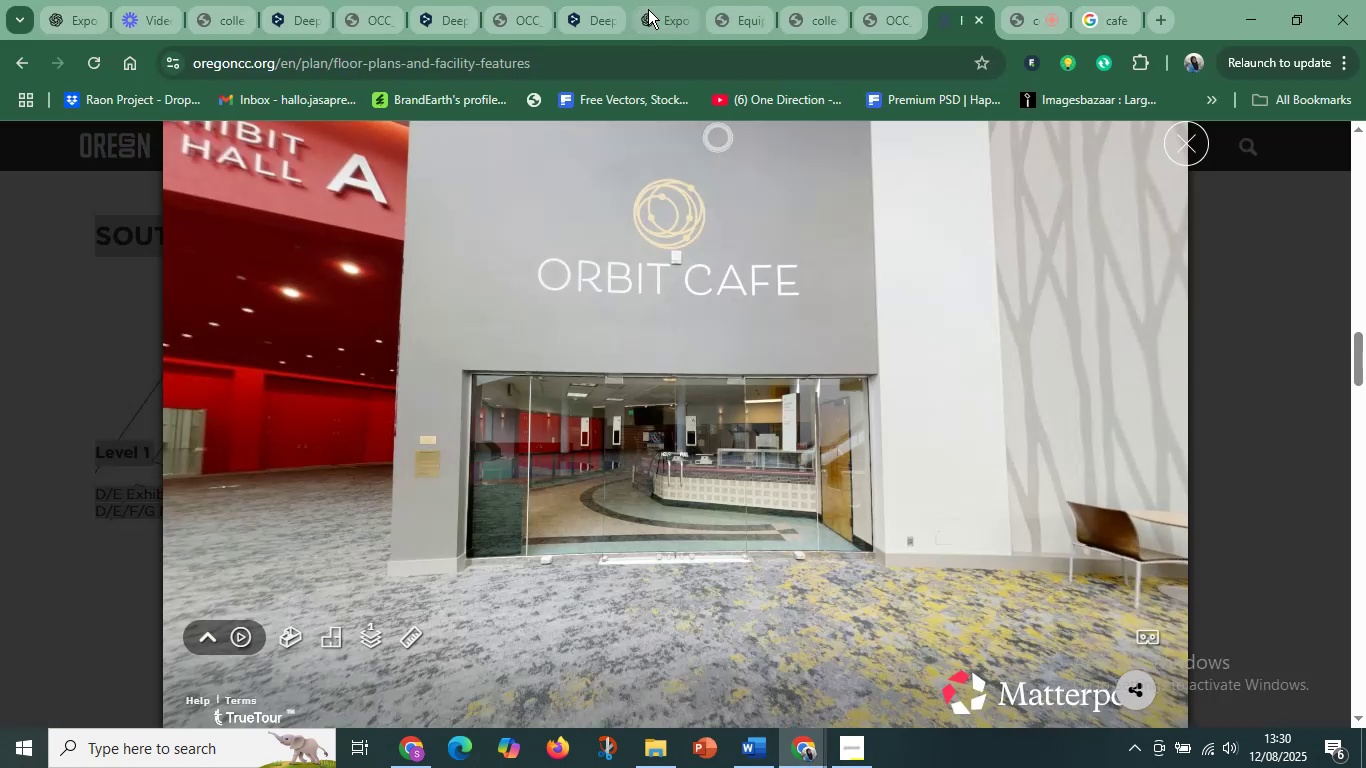 
left_click([591, 14])
 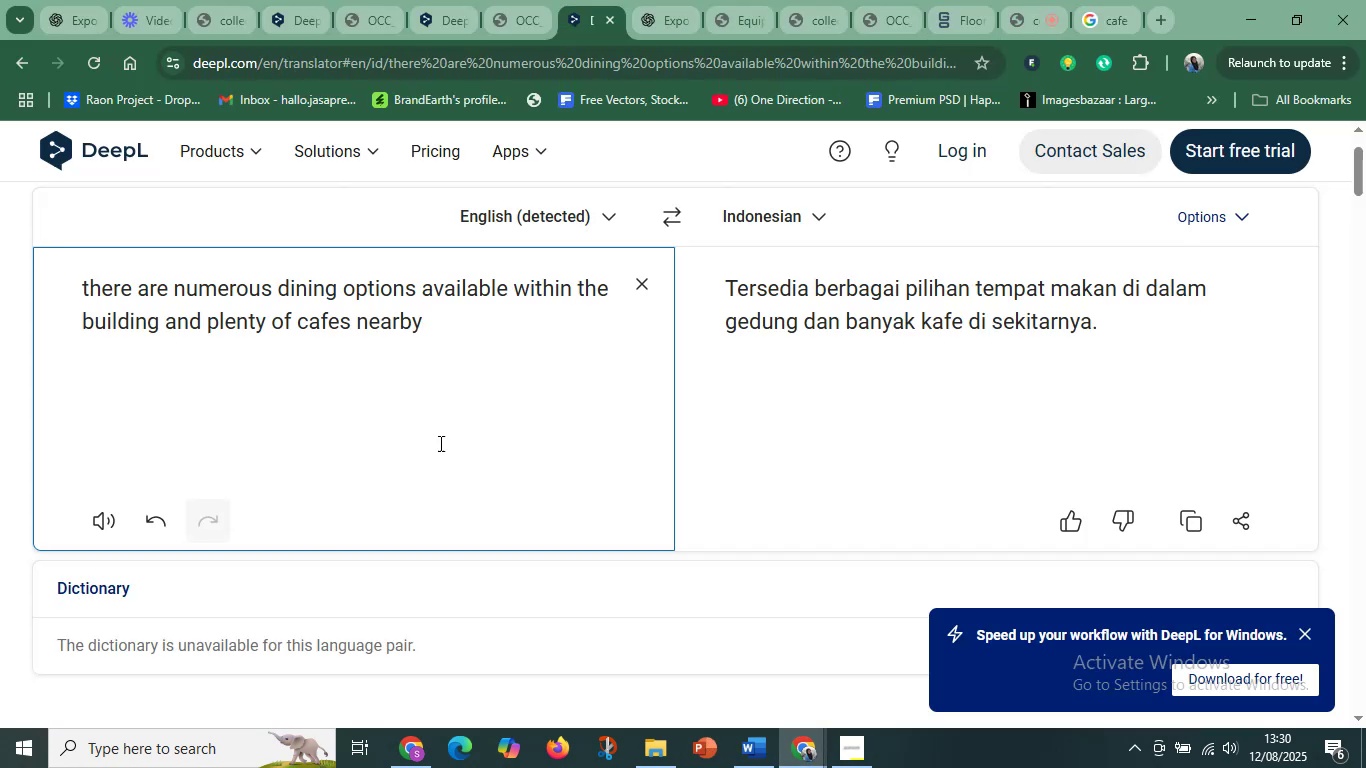 
left_click_drag(start_coordinate=[474, 338], to_coordinate=[64, 278])
 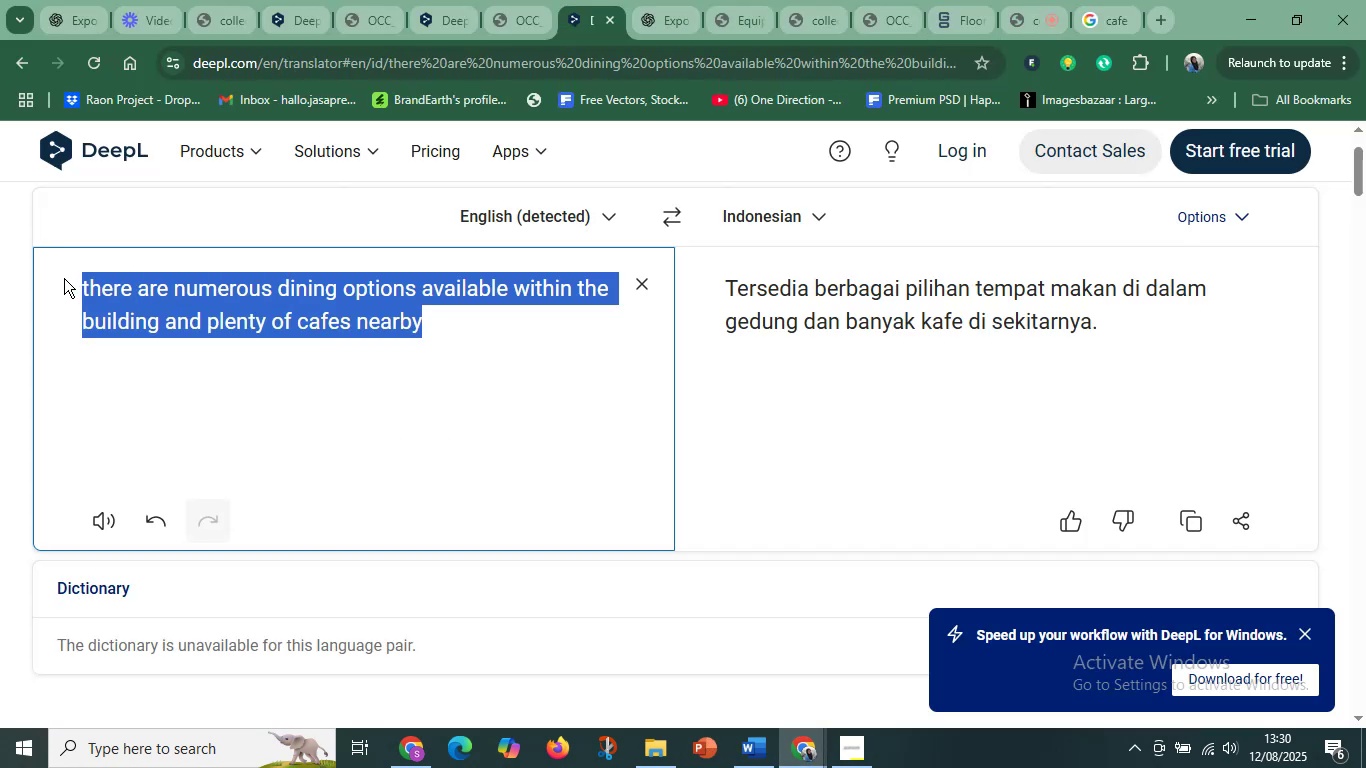 
key(Control+V)
 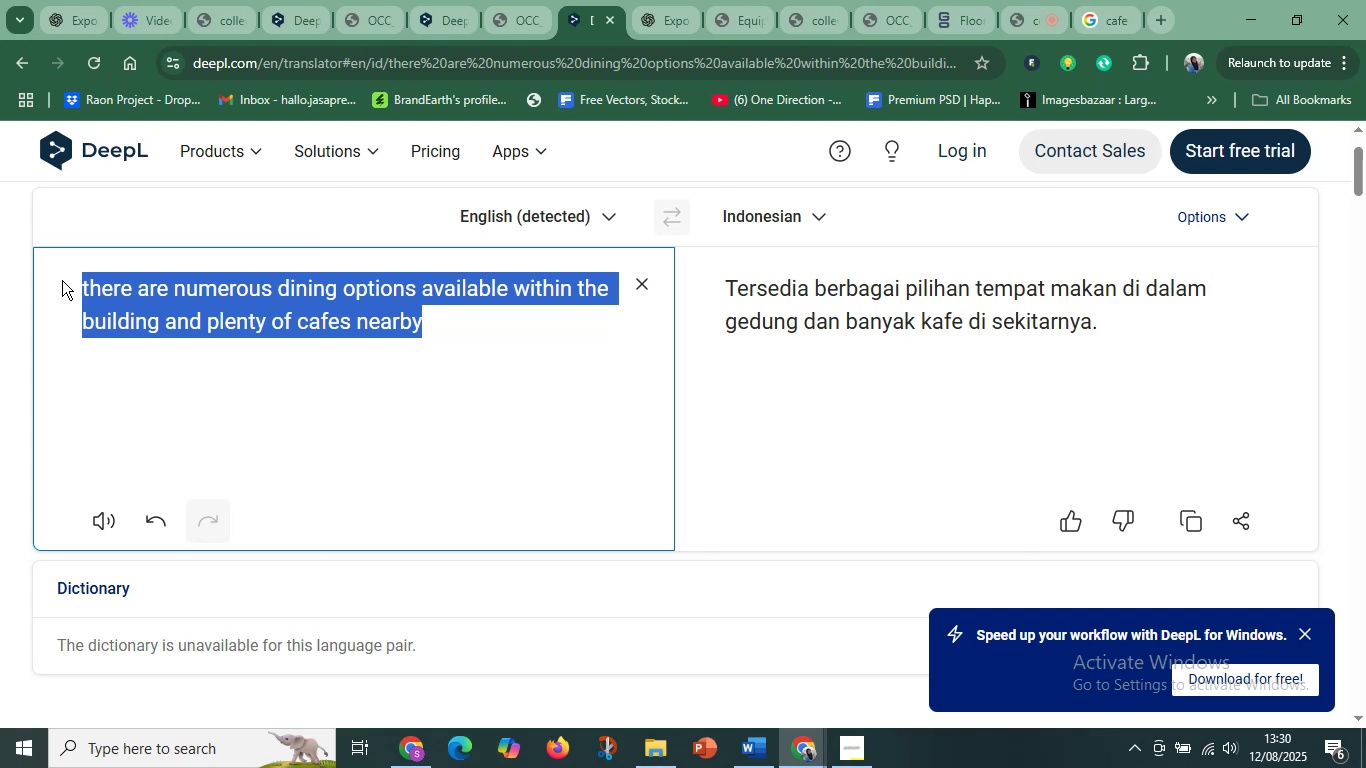 
key(Enter)
 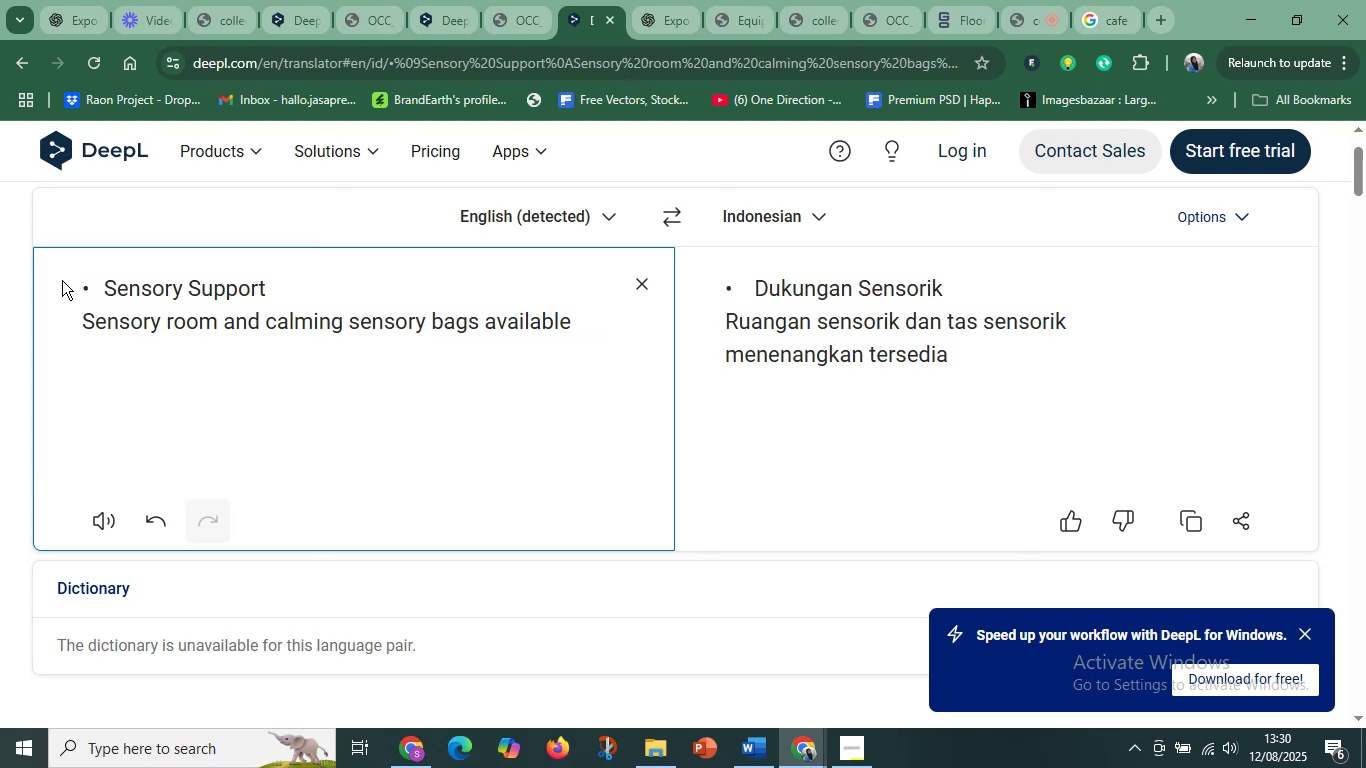 
wait(9.34)
 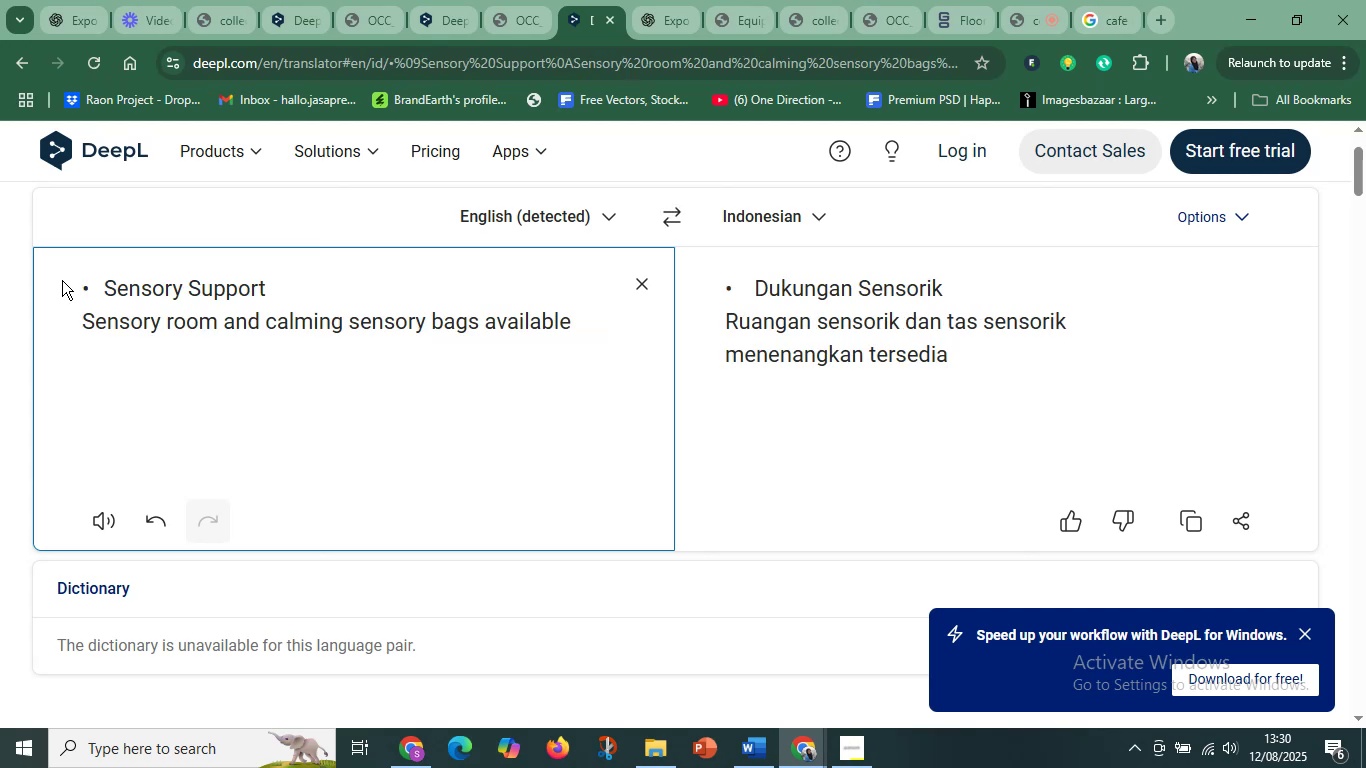 
left_click([1239, 13])
 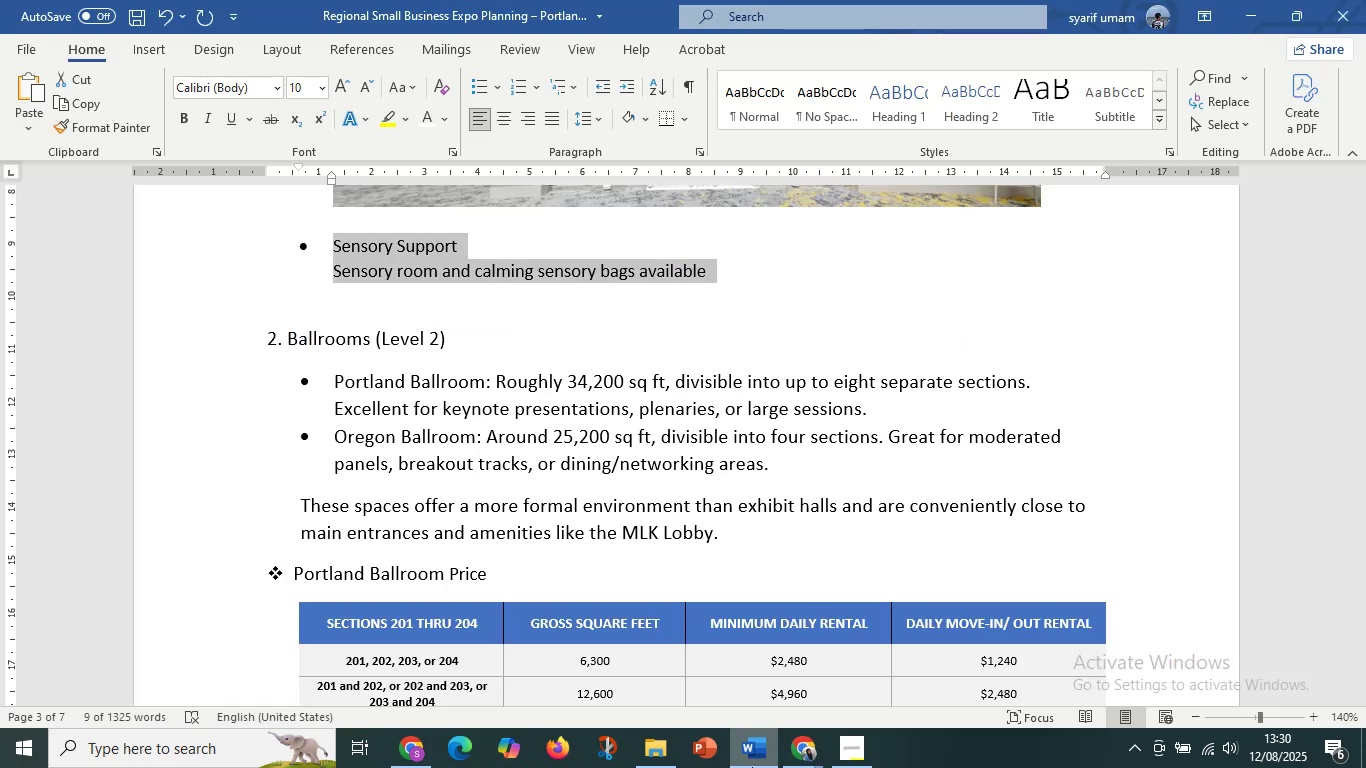 
left_click([778, 761])
 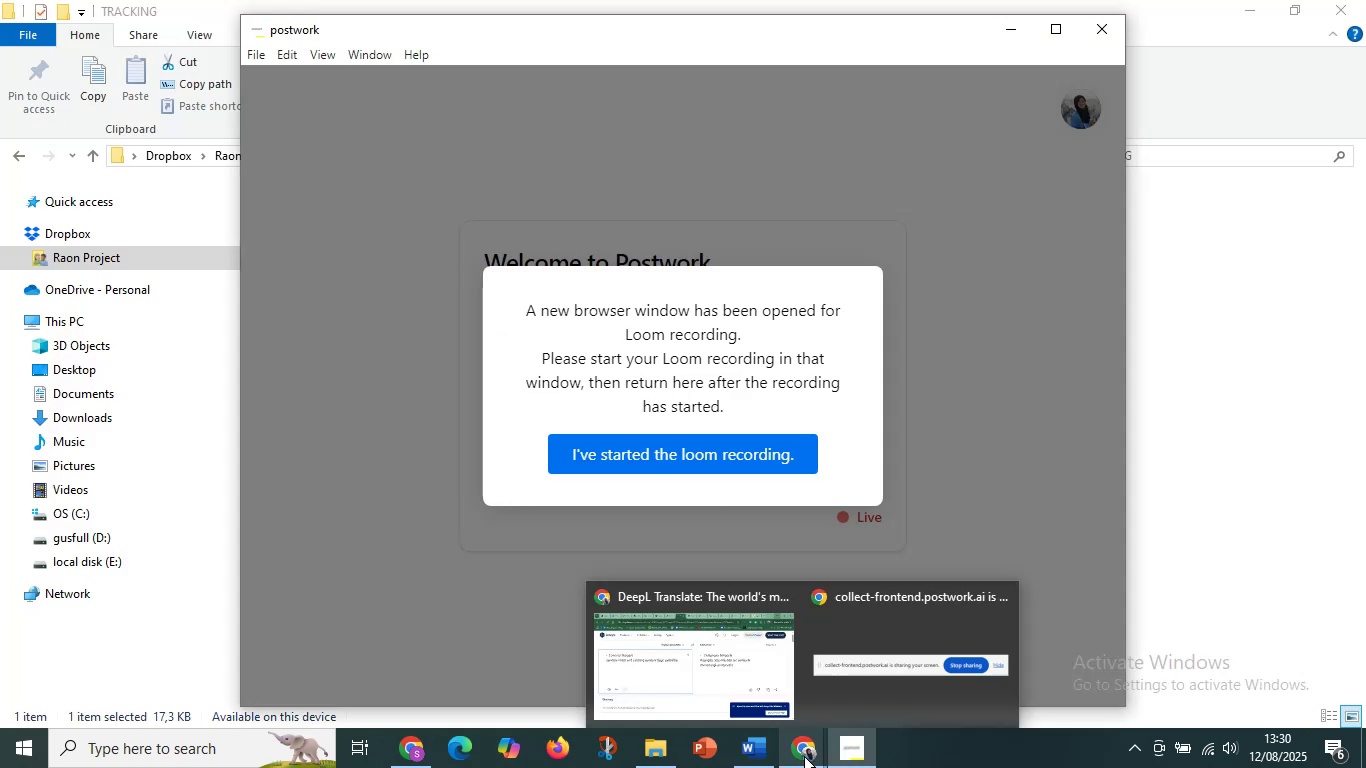 
left_click([804, 756])
 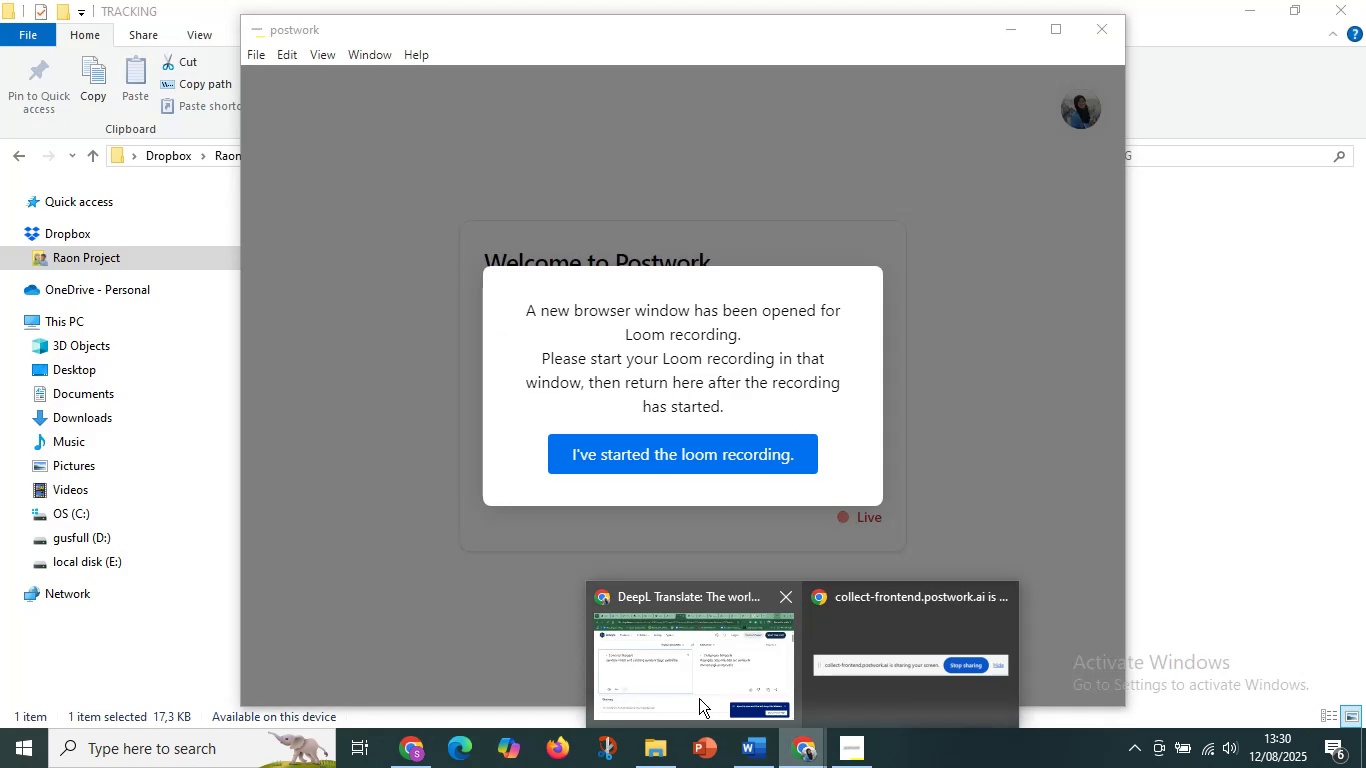 
left_click([666, 657])
 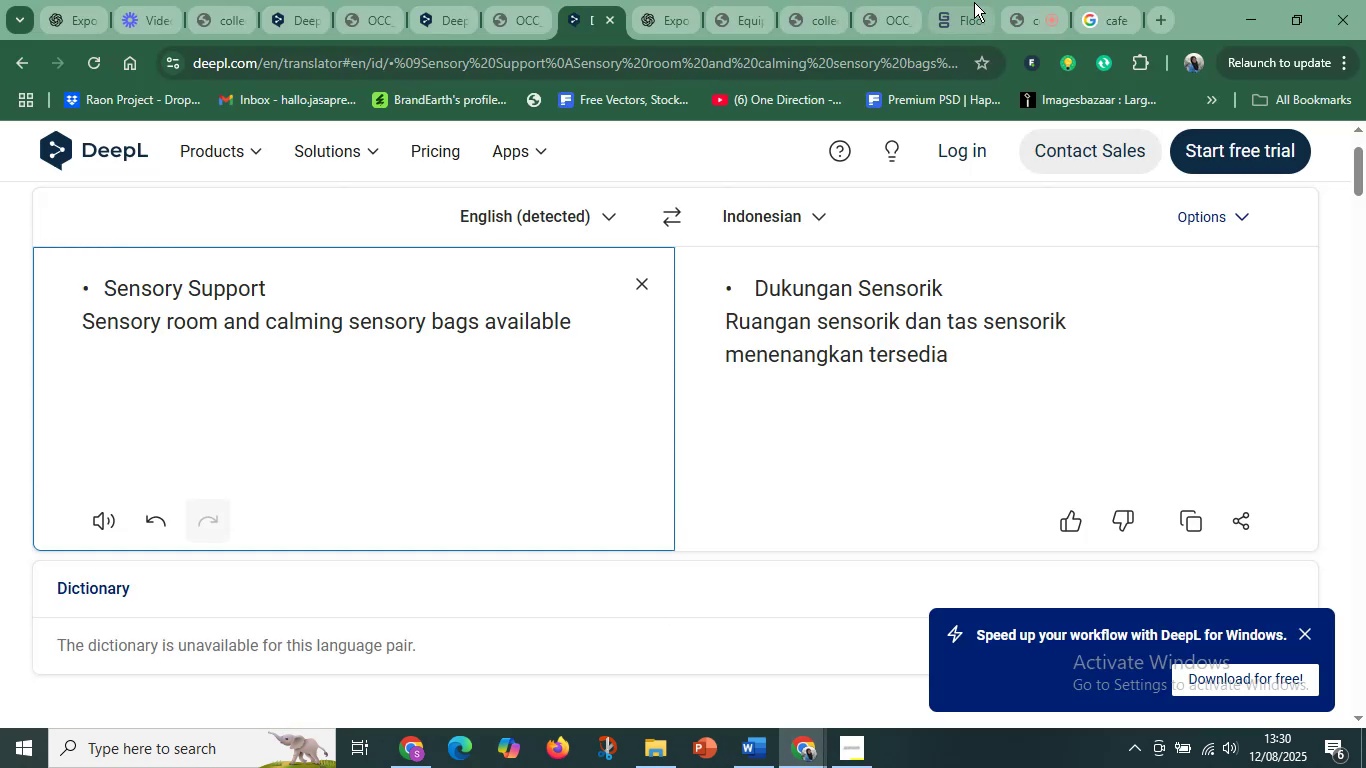 
left_click([1038, 13])
 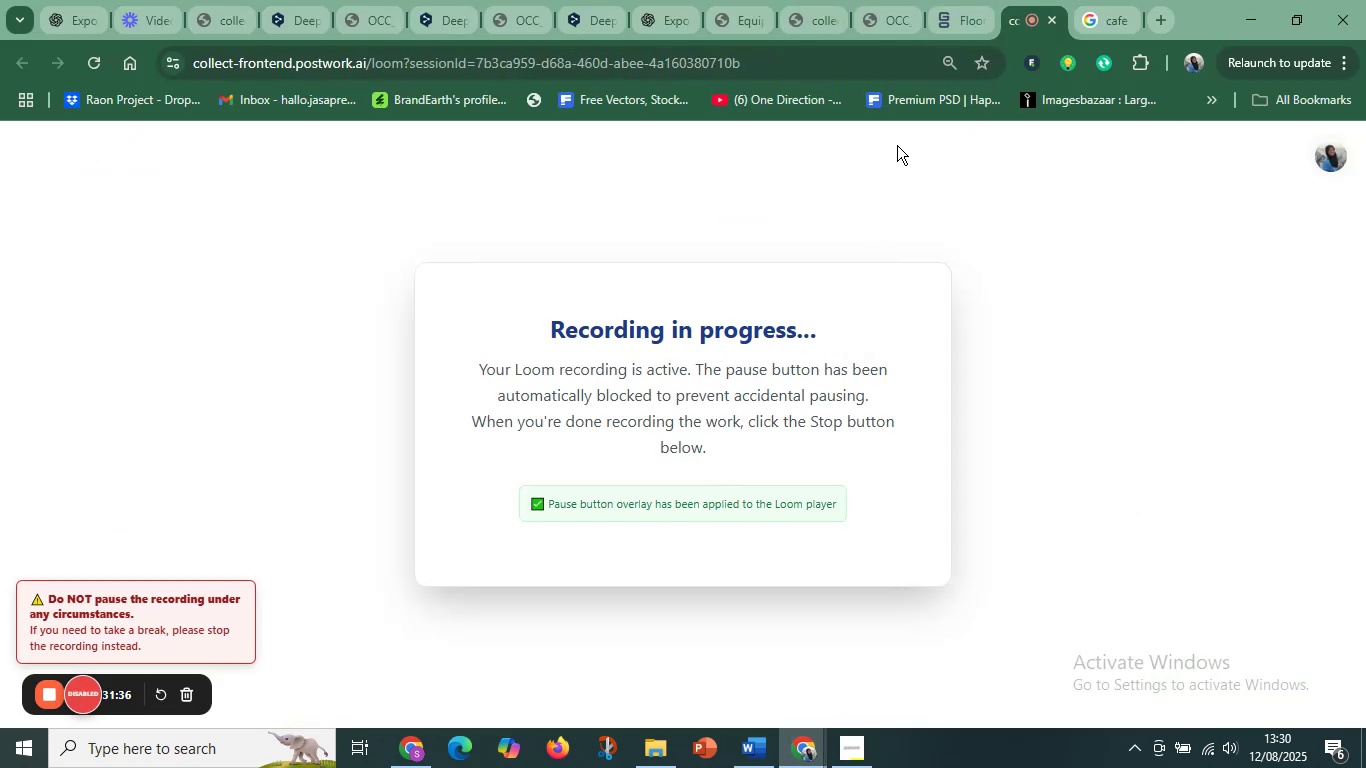 
left_click([953, 11])
 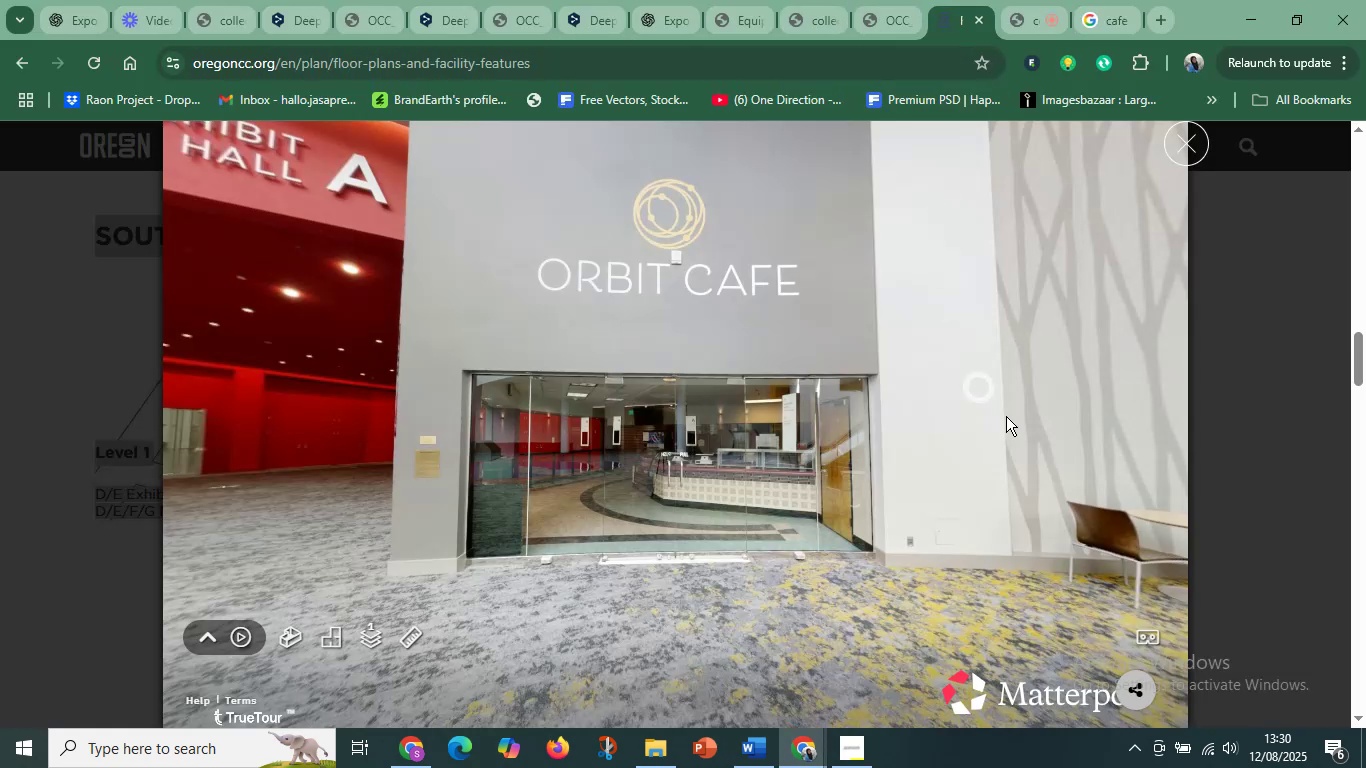 
left_click_drag(start_coordinate=[967, 419], to_coordinate=[459, 358])
 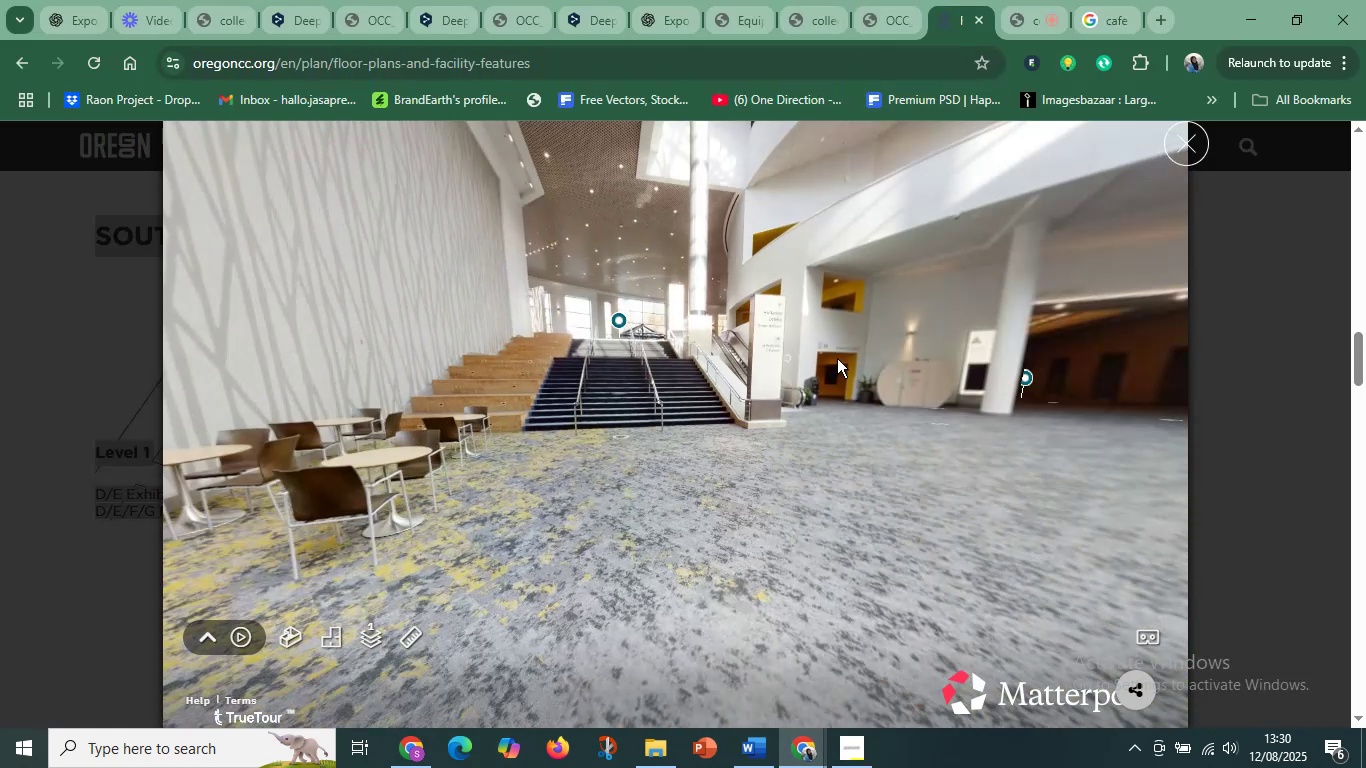 
left_click_drag(start_coordinate=[944, 404], to_coordinate=[549, 397])
 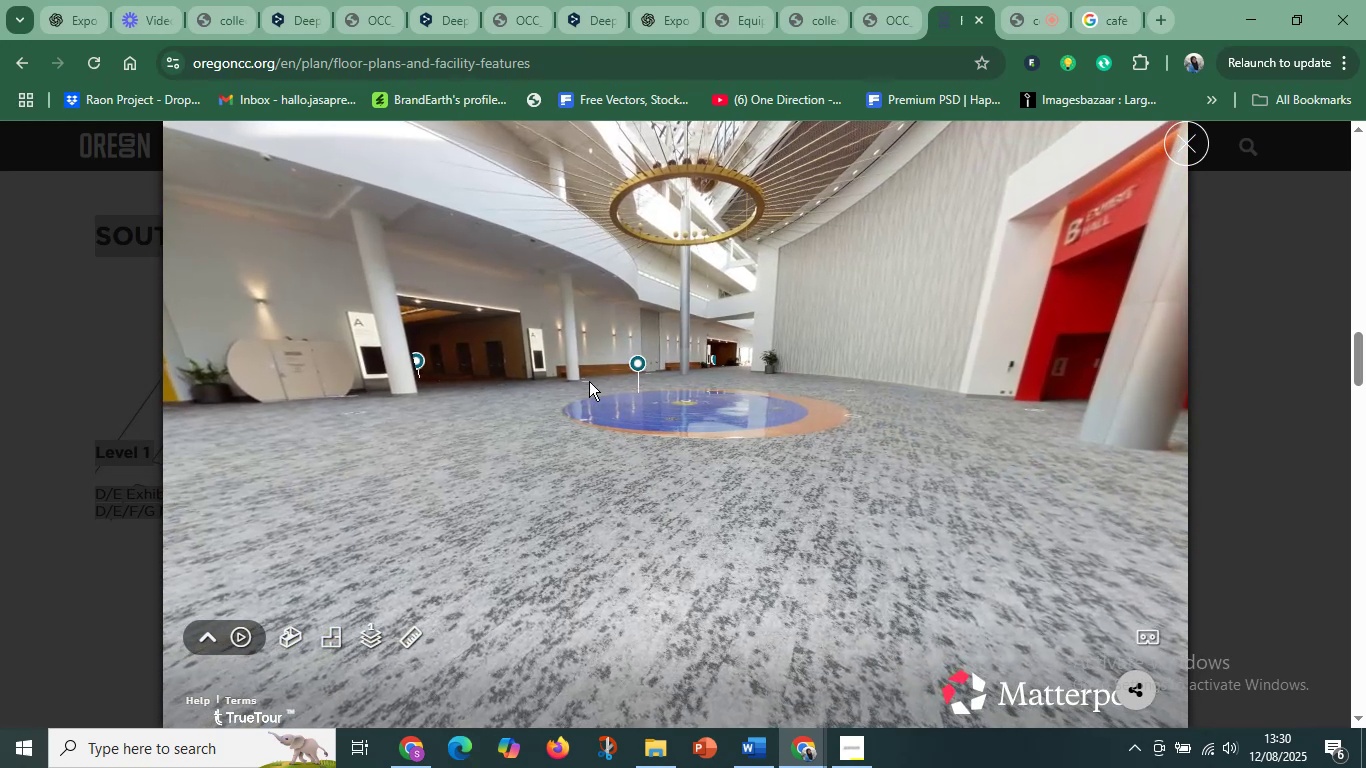 
left_click_drag(start_coordinate=[742, 377], to_coordinate=[660, 285])
 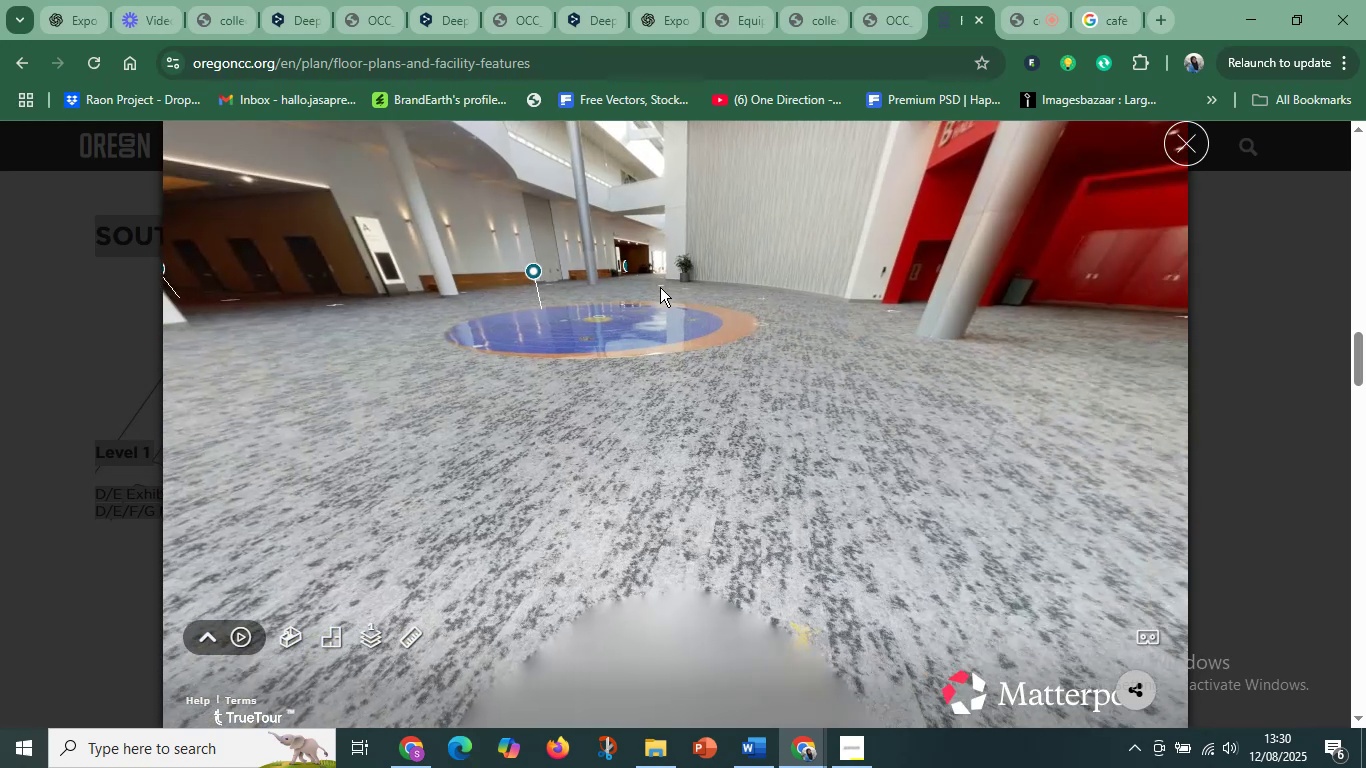 
left_click_drag(start_coordinate=[661, 298], to_coordinate=[691, 384])
 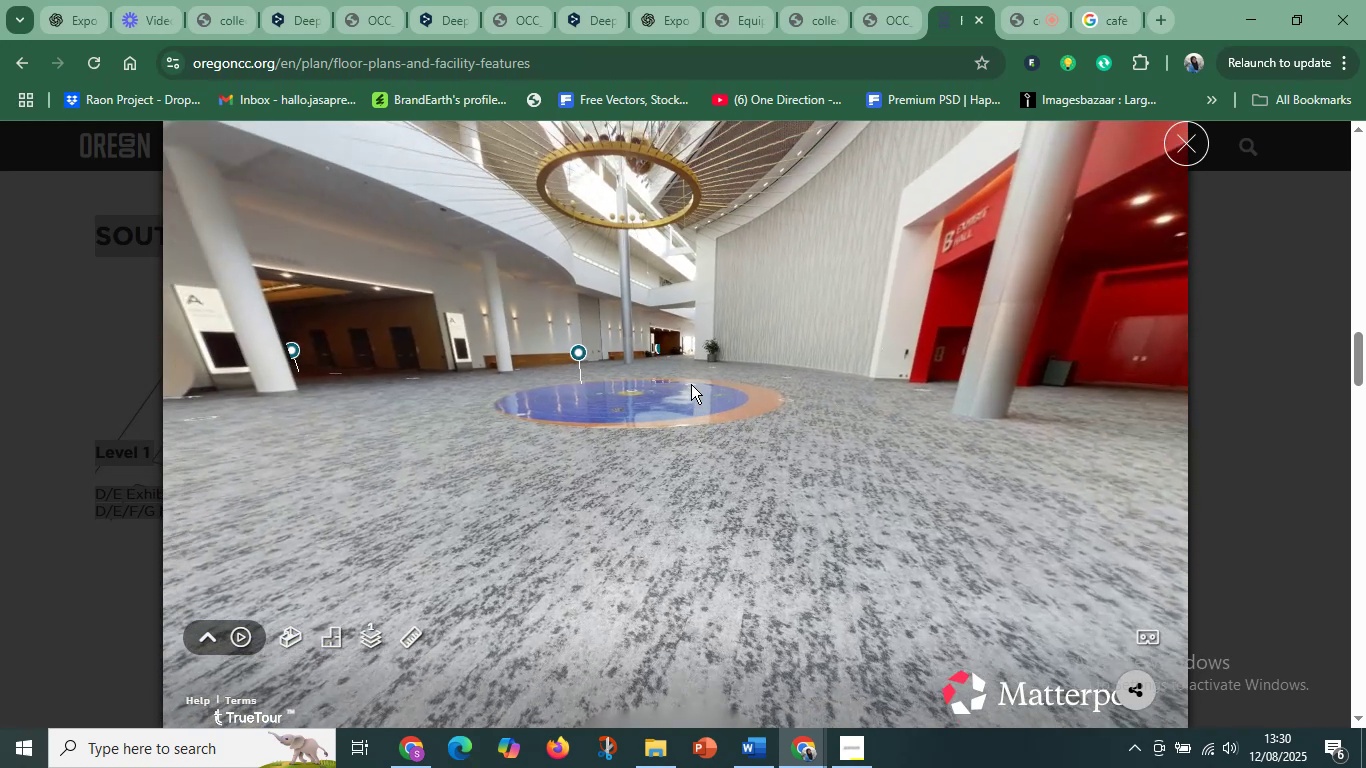 
left_click([670, 399])
 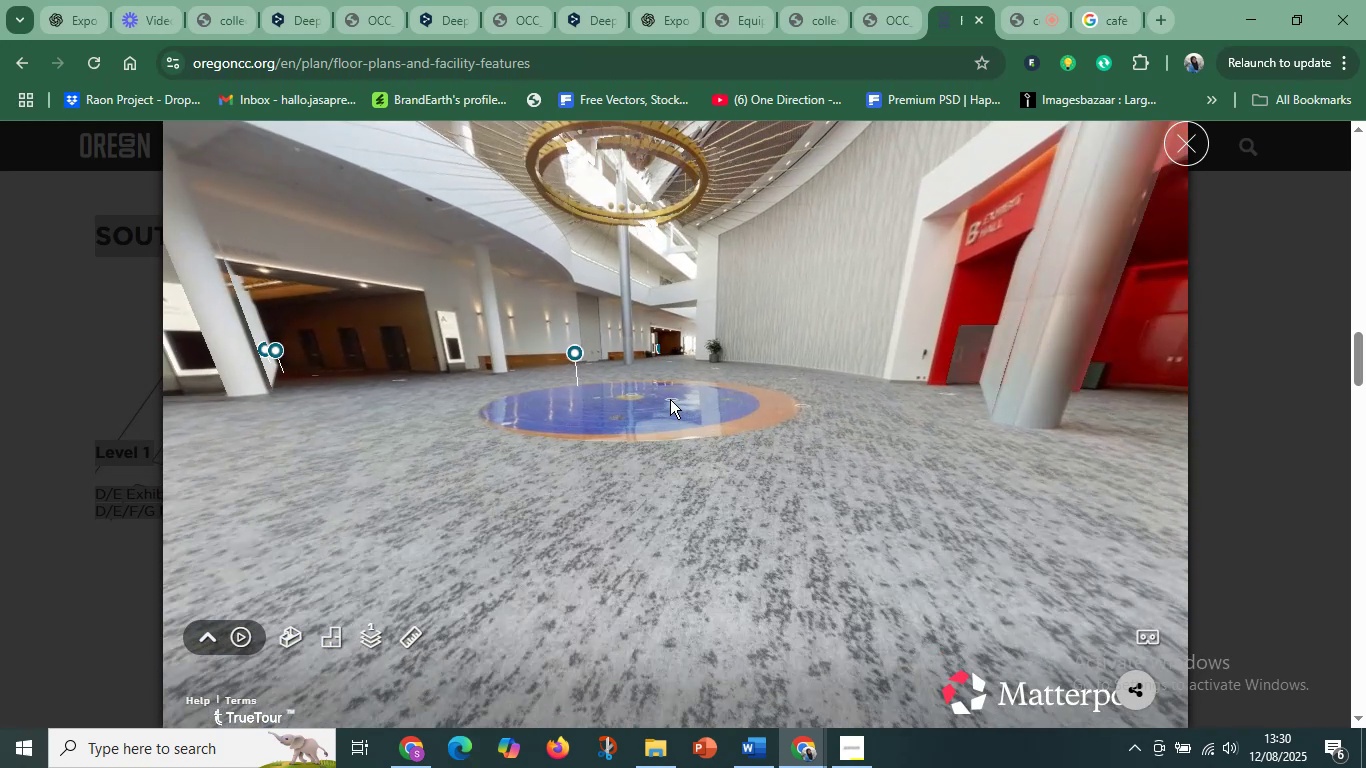 
left_click_drag(start_coordinate=[722, 368], to_coordinate=[600, 379])
 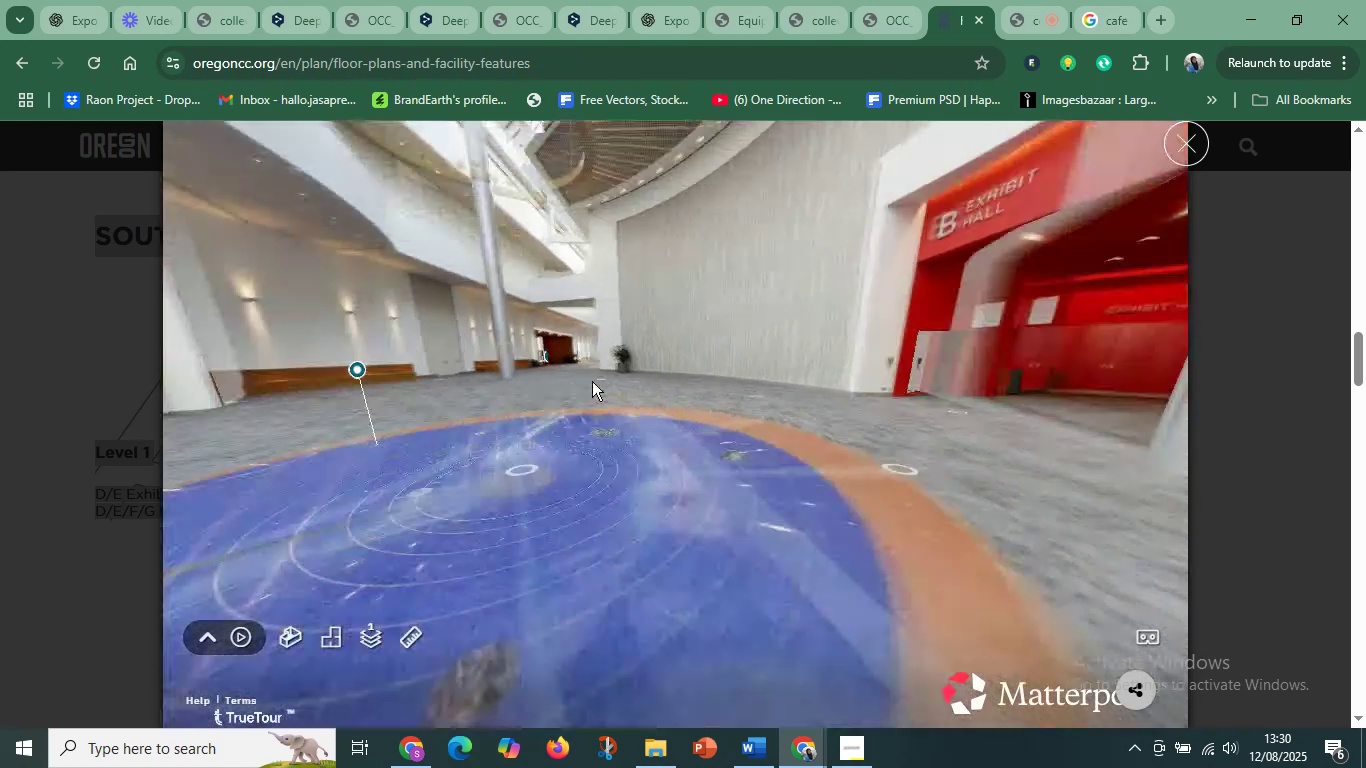 
left_click([551, 380])
 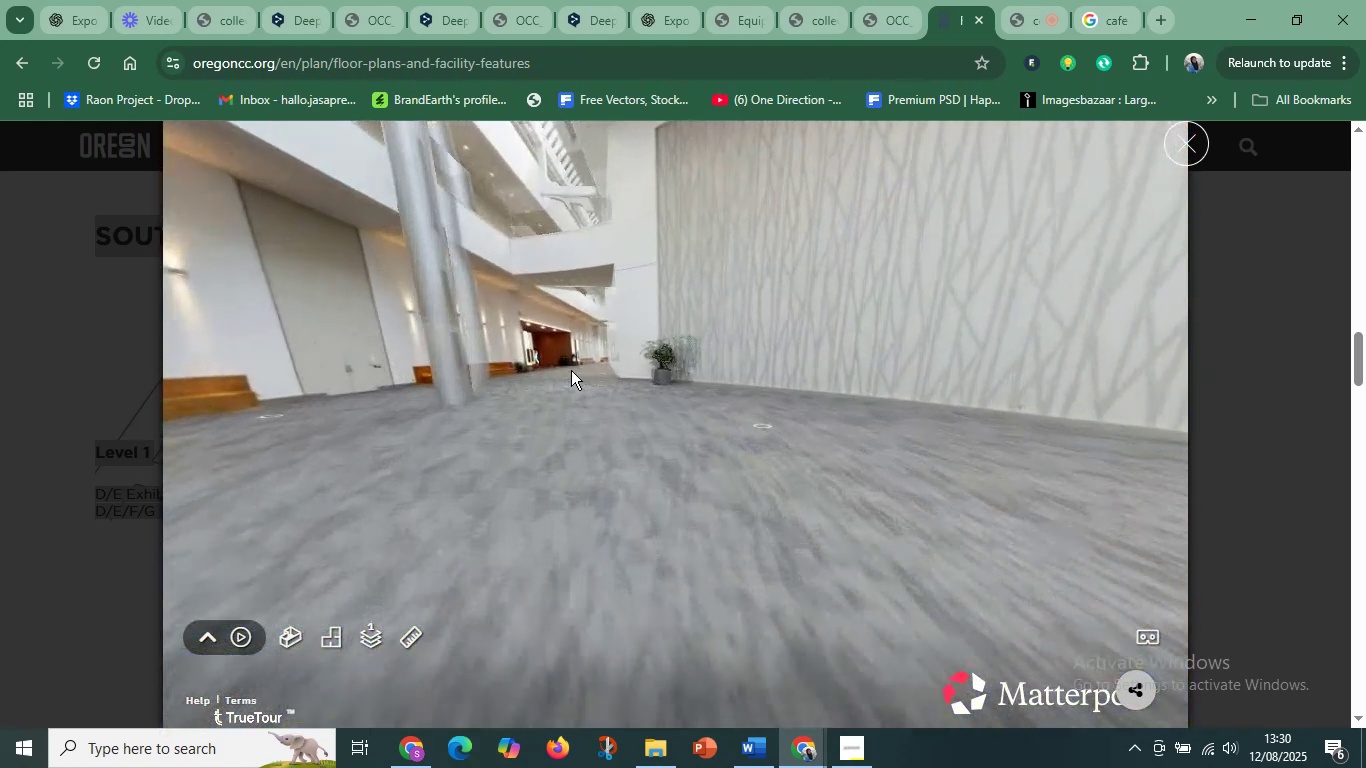 
left_click_drag(start_coordinate=[552, 416], to_coordinate=[671, 497])
 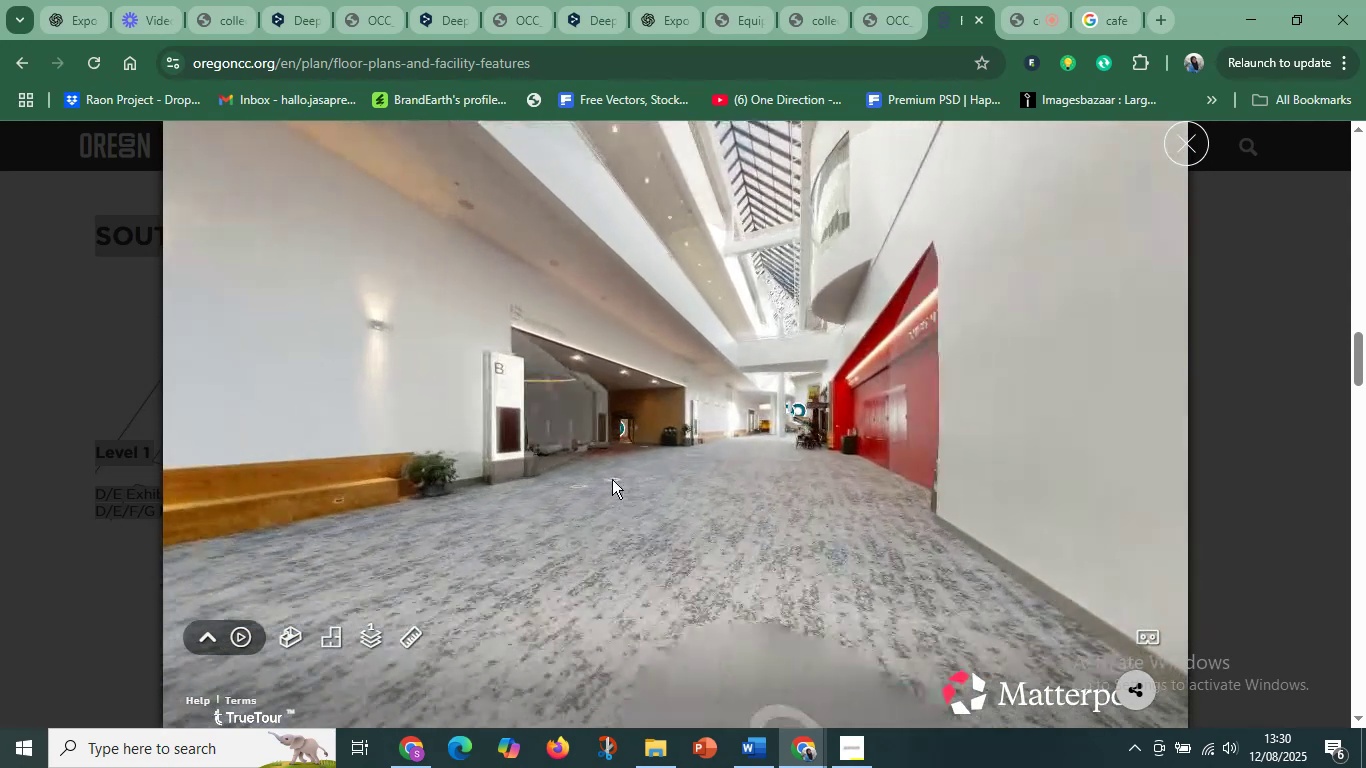 
left_click_drag(start_coordinate=[793, 478], to_coordinate=[690, 473])
 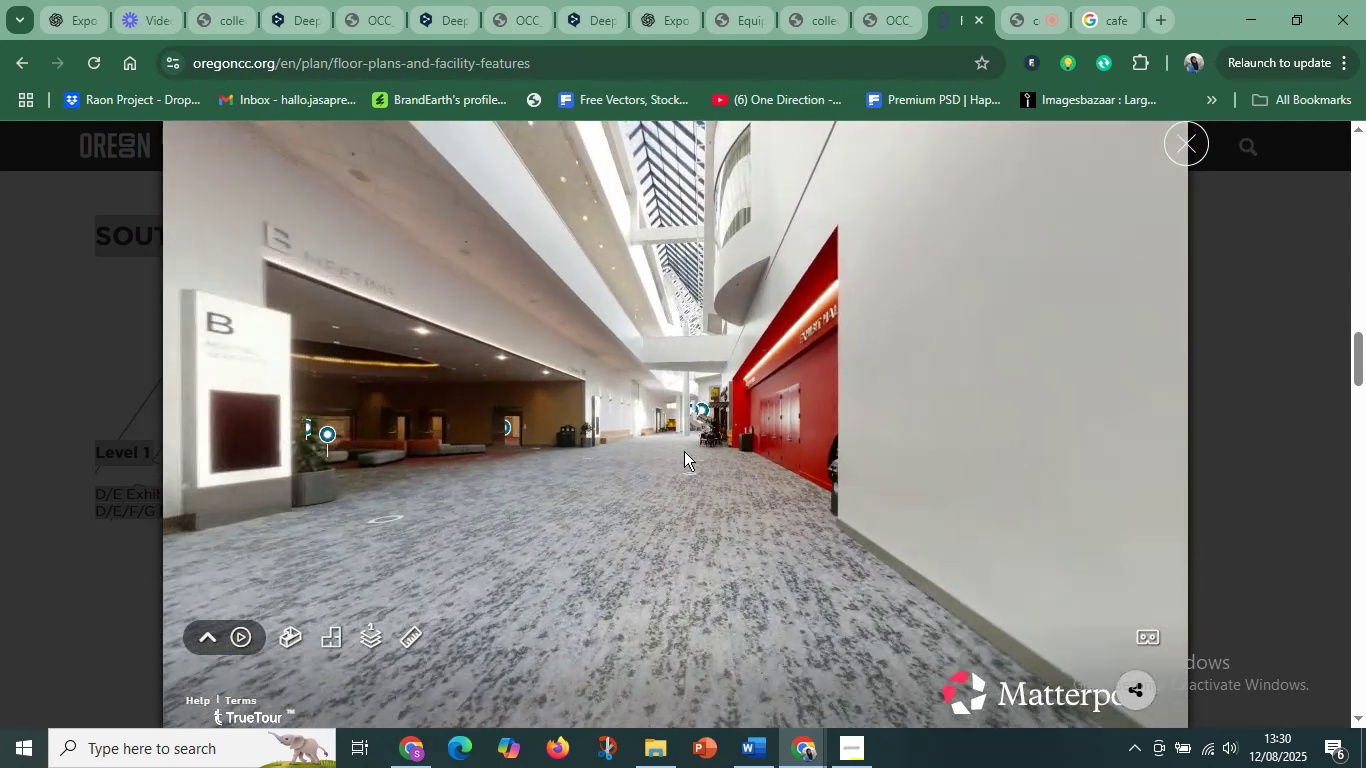 
left_click([677, 437])
 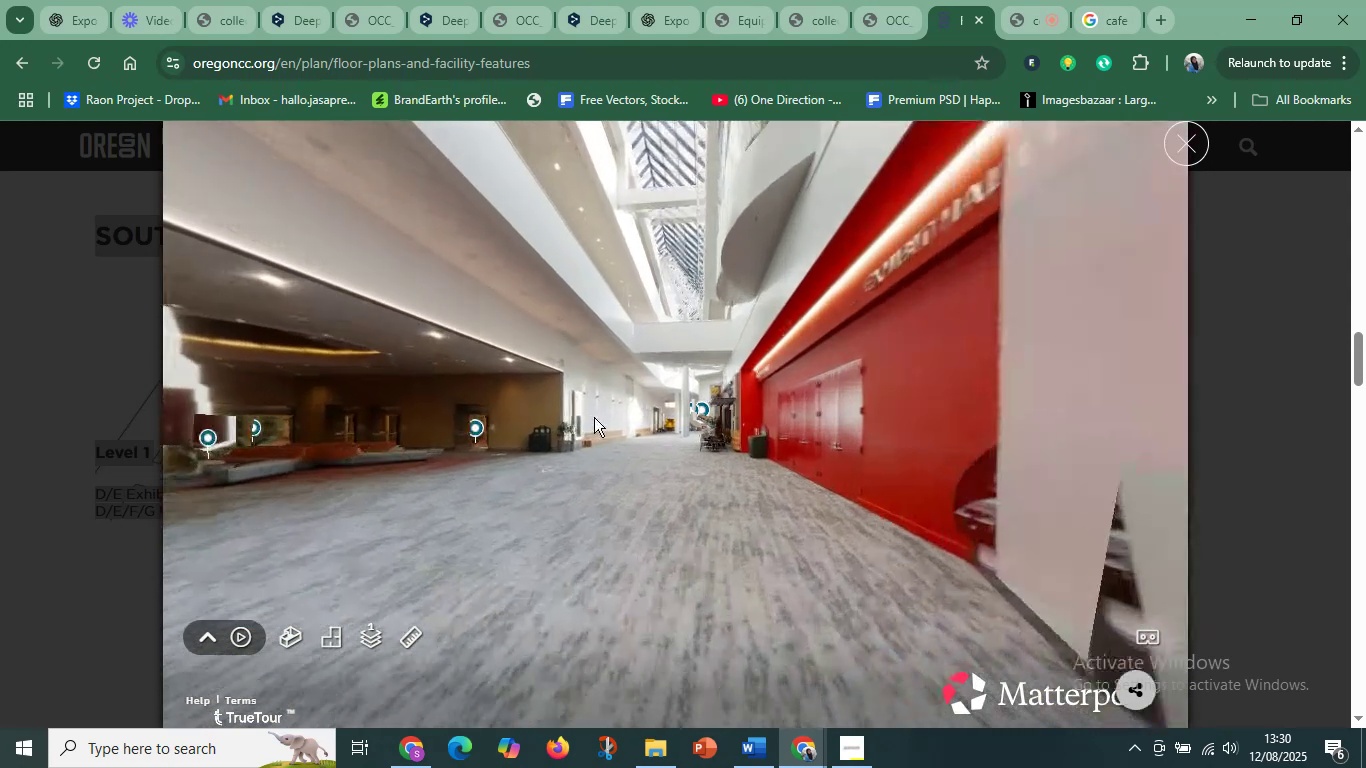 
left_click_drag(start_coordinate=[687, 478], to_coordinate=[891, 462])
 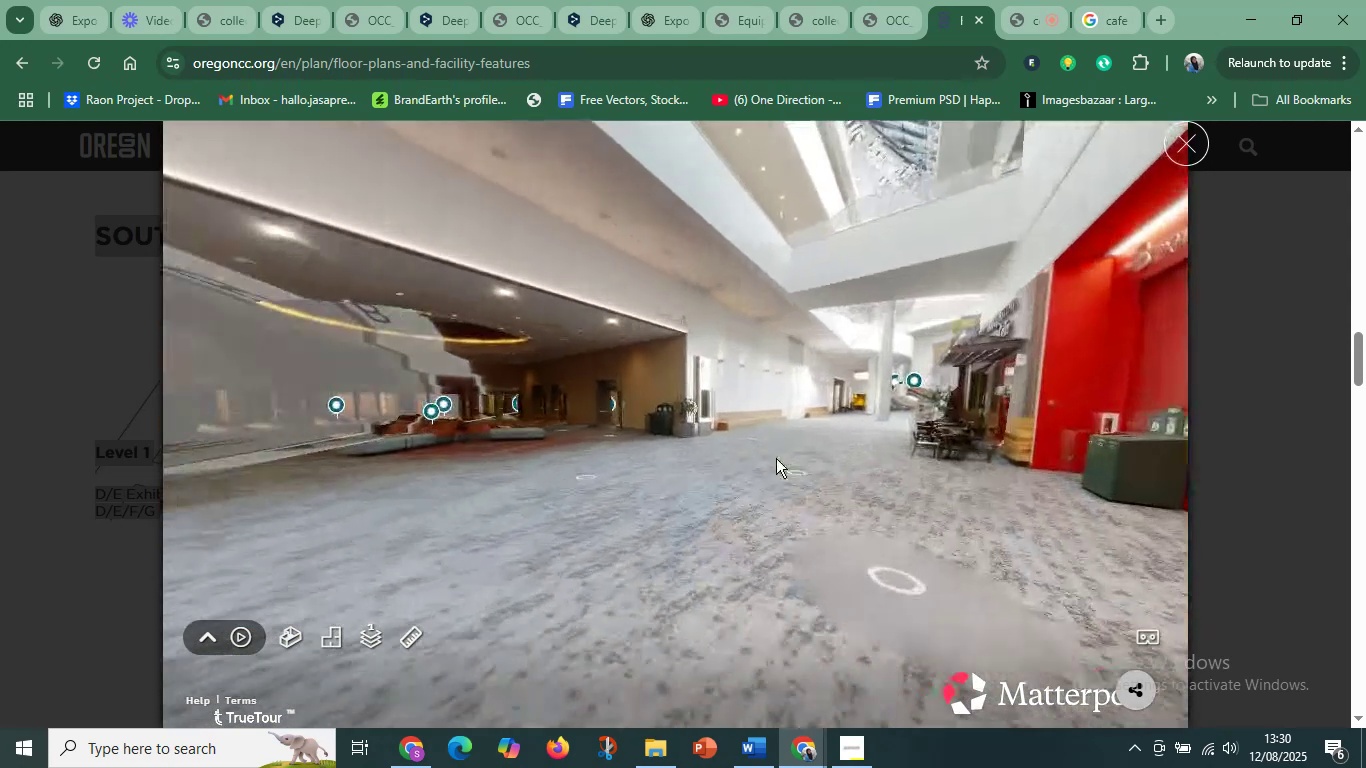 
left_click([777, 456])
 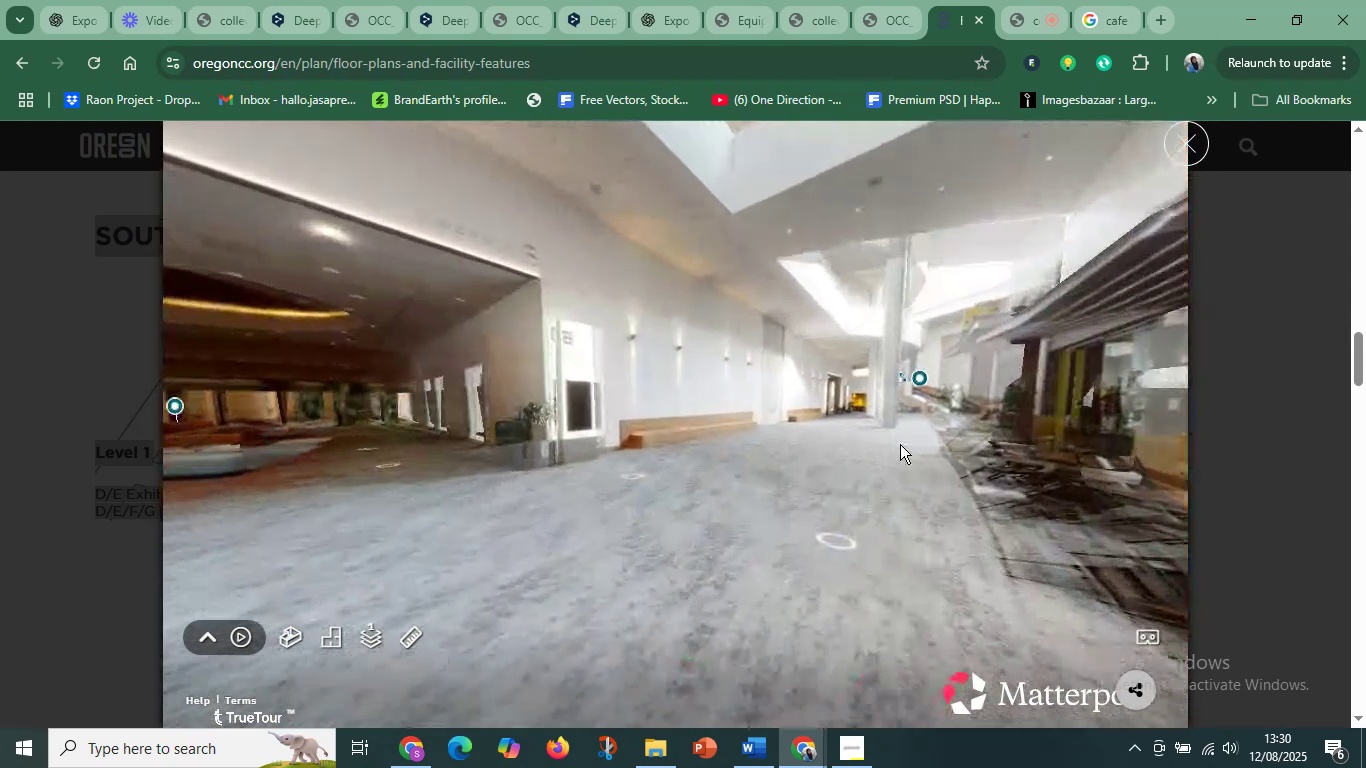 
left_click([922, 437])
 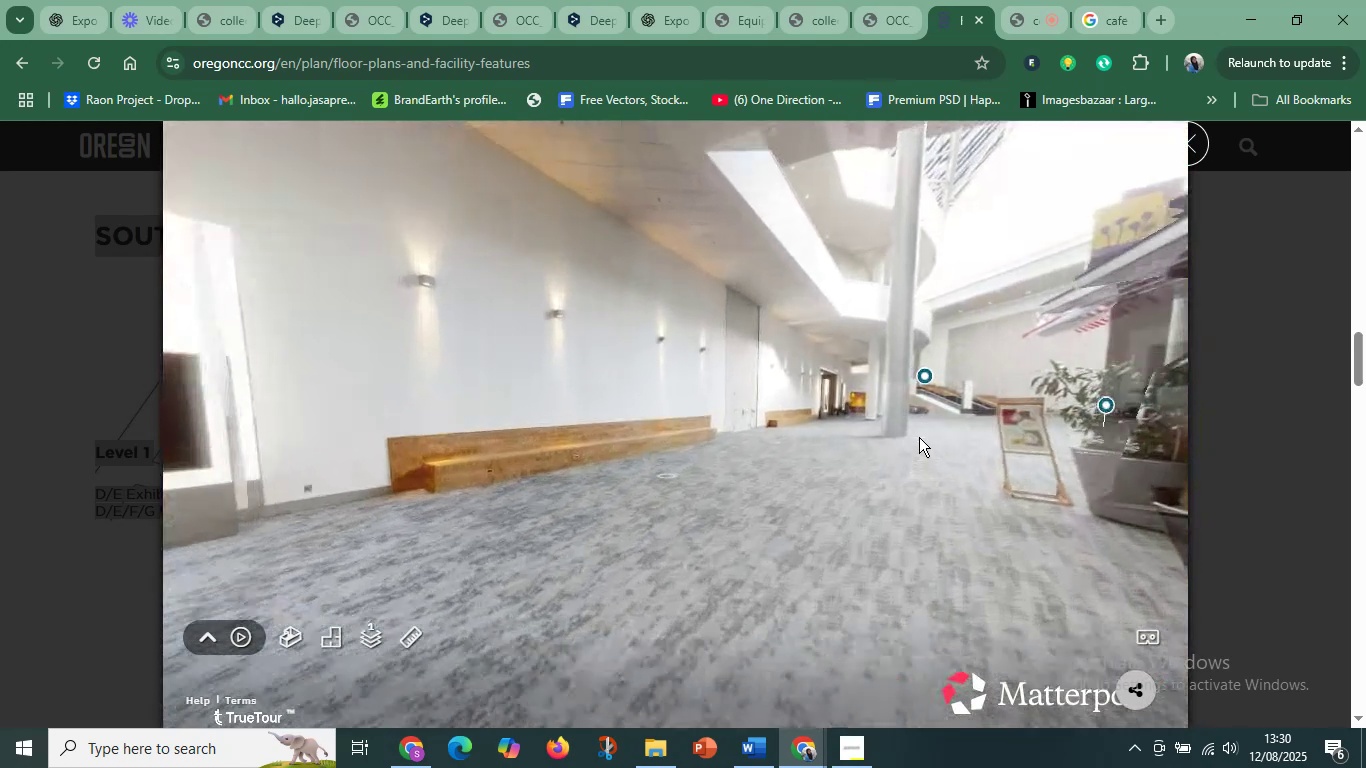 
left_click_drag(start_coordinate=[1011, 431], to_coordinate=[667, 445])
 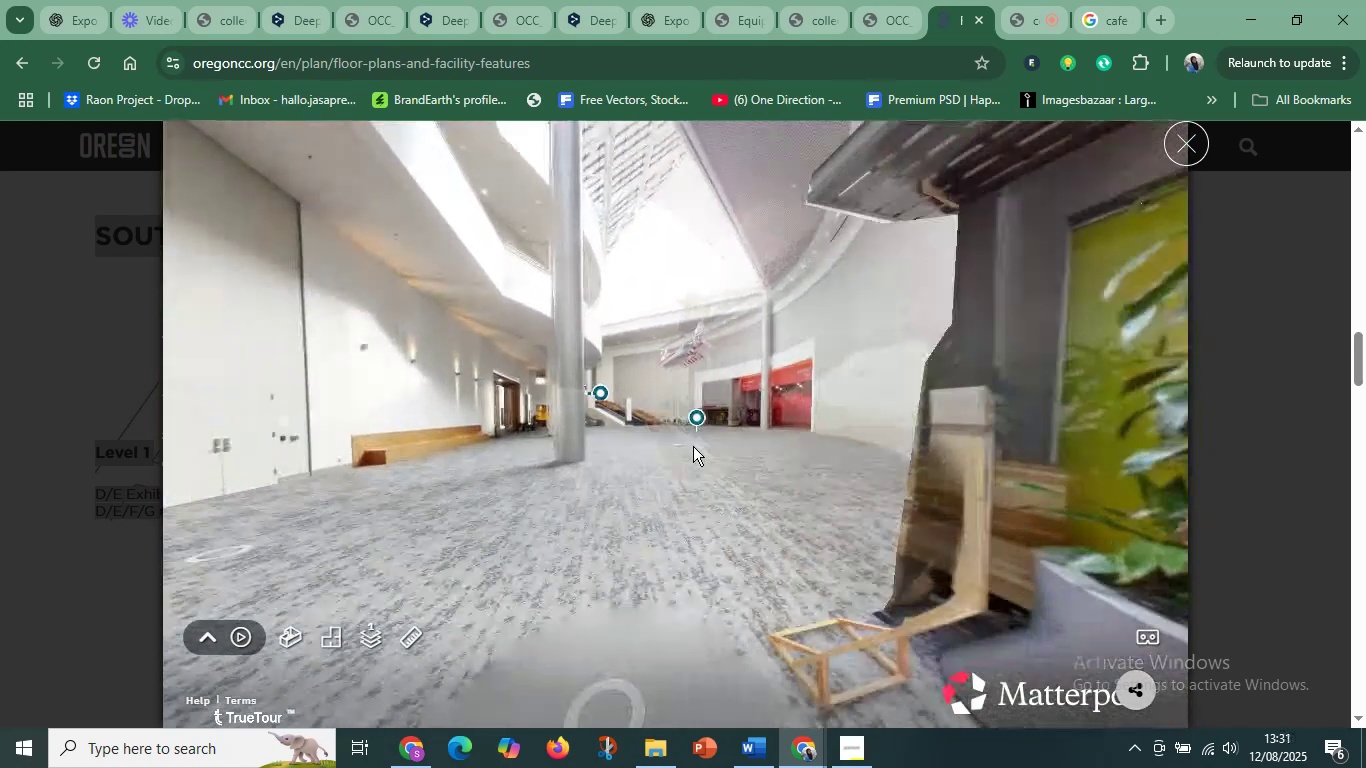 
left_click([734, 452])
 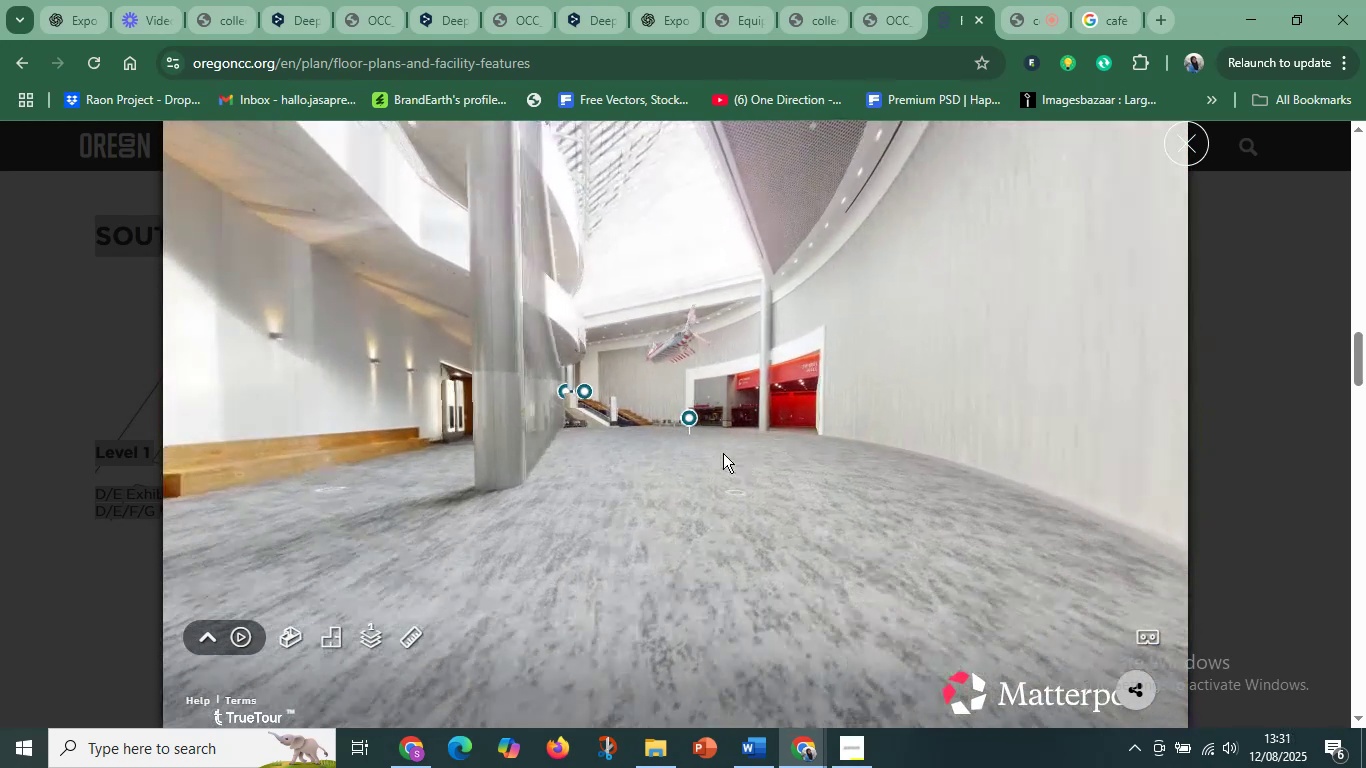 
left_click_drag(start_coordinate=[589, 454], to_coordinate=[696, 471])
 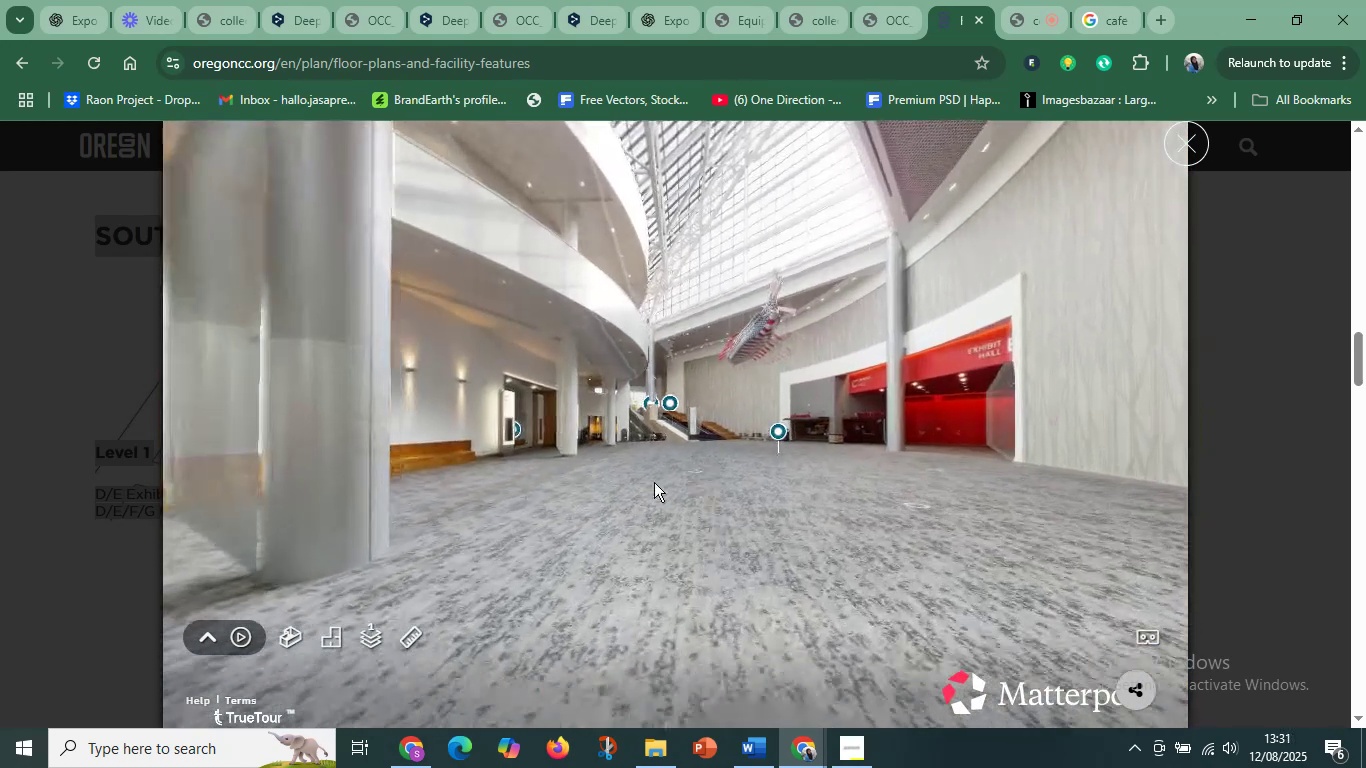 
left_click([629, 486])
 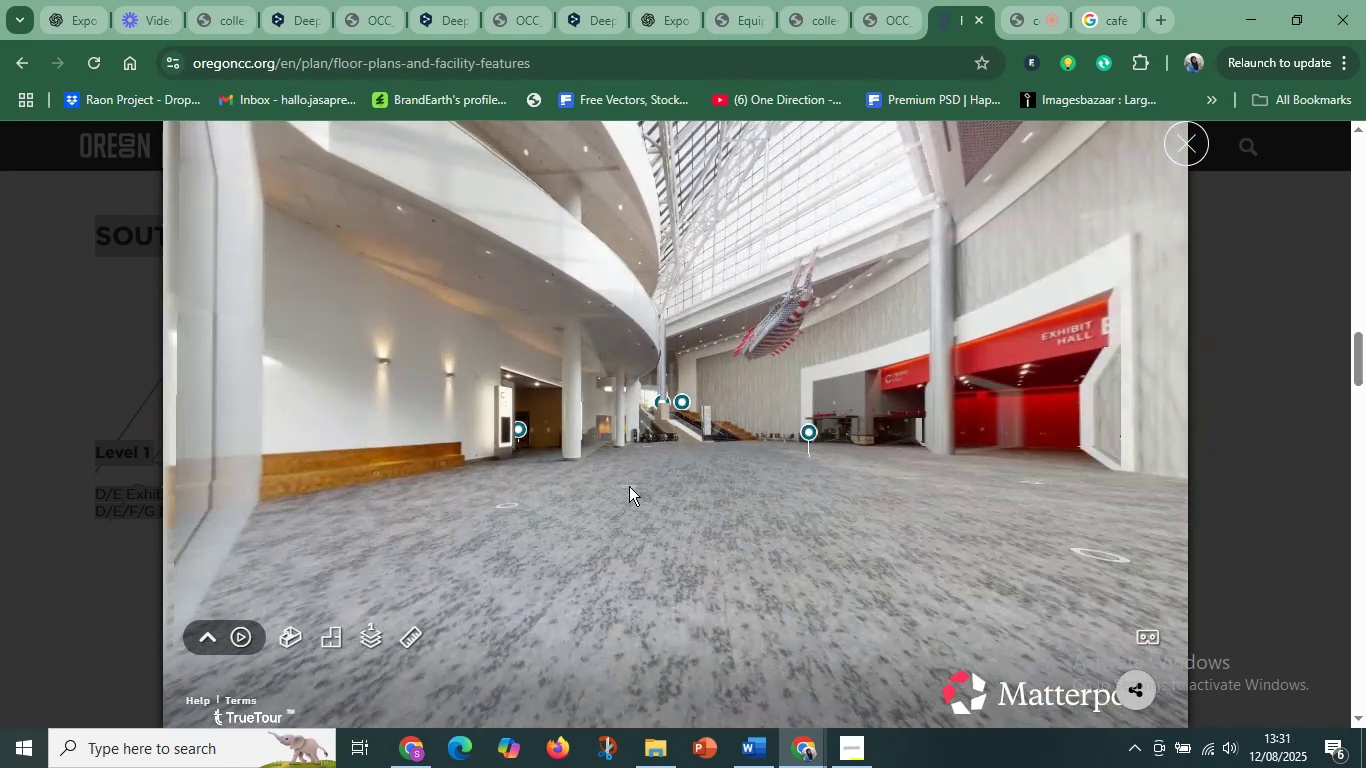 
left_click_drag(start_coordinate=[758, 476], to_coordinate=[554, 491])
 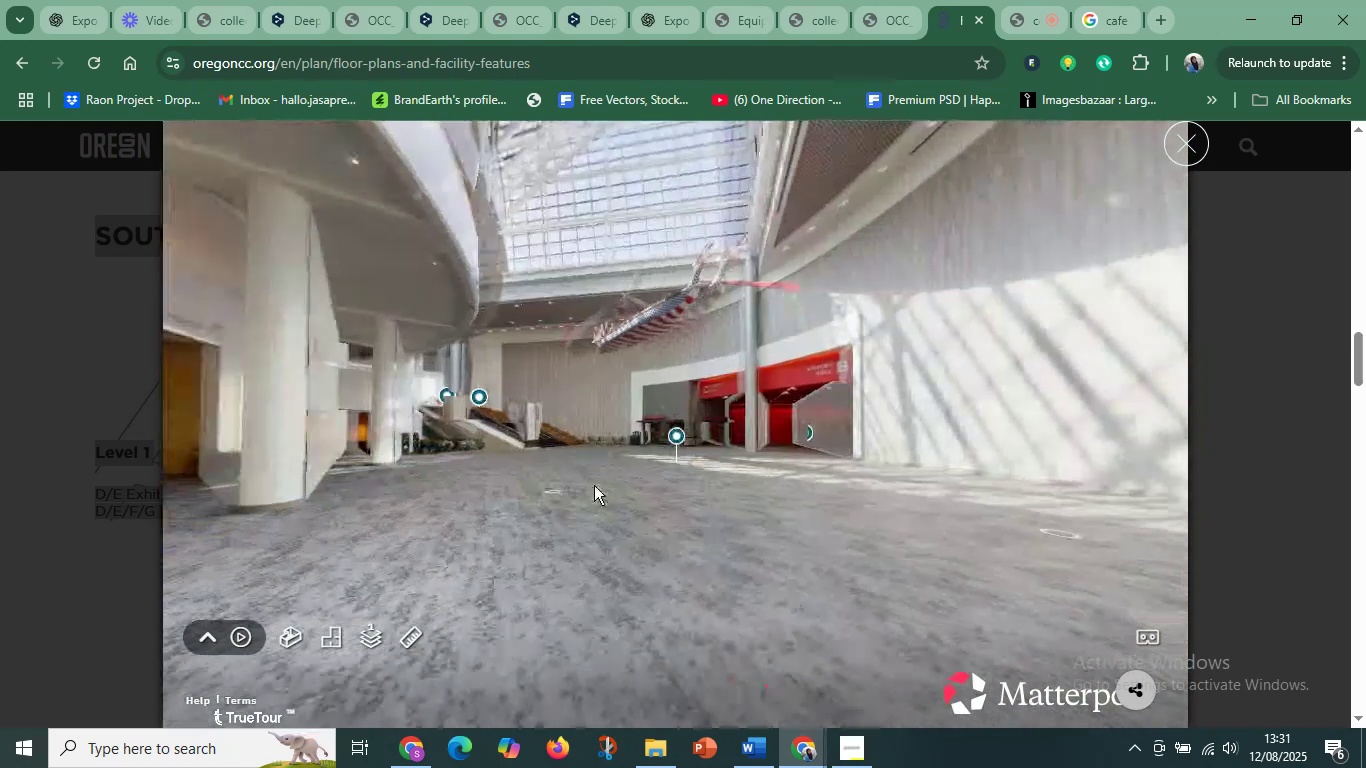 
left_click([677, 486])
 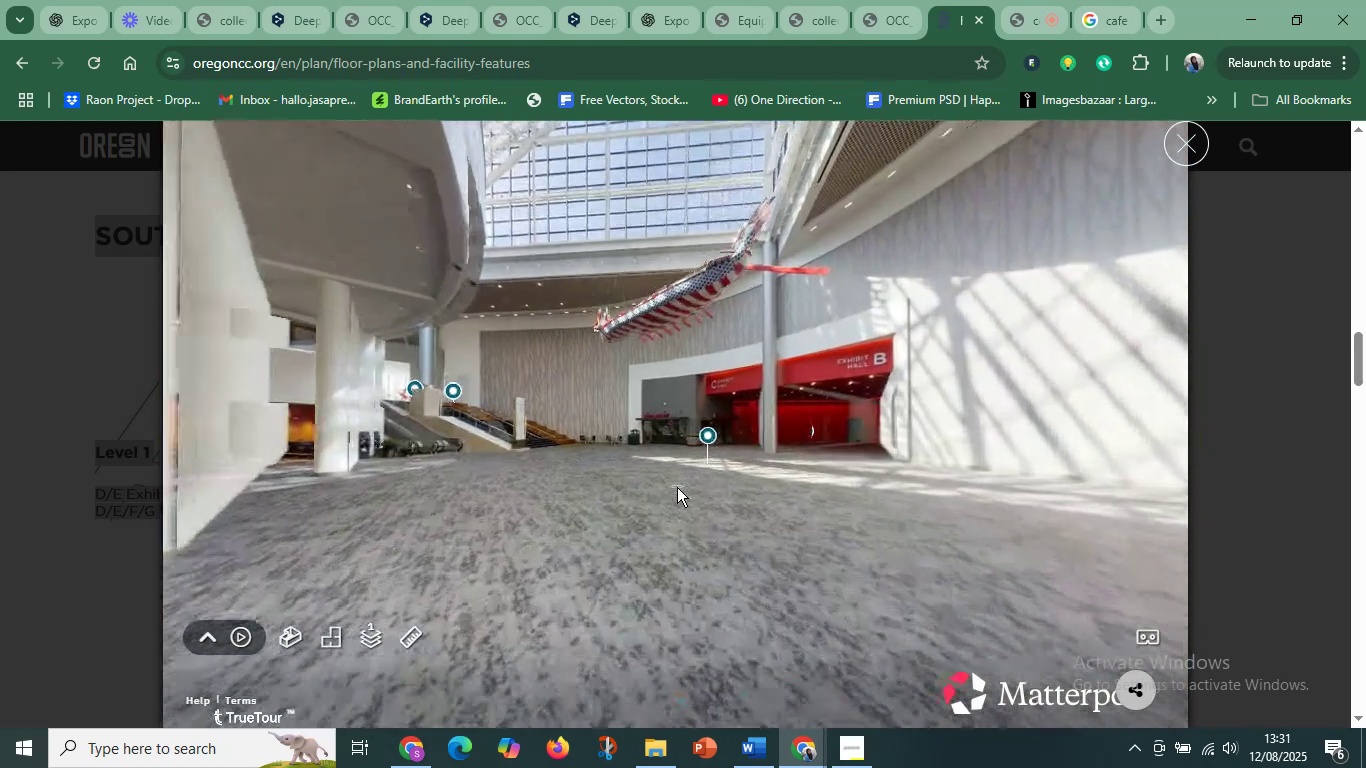 
left_click_drag(start_coordinate=[484, 474], to_coordinate=[791, 501])
 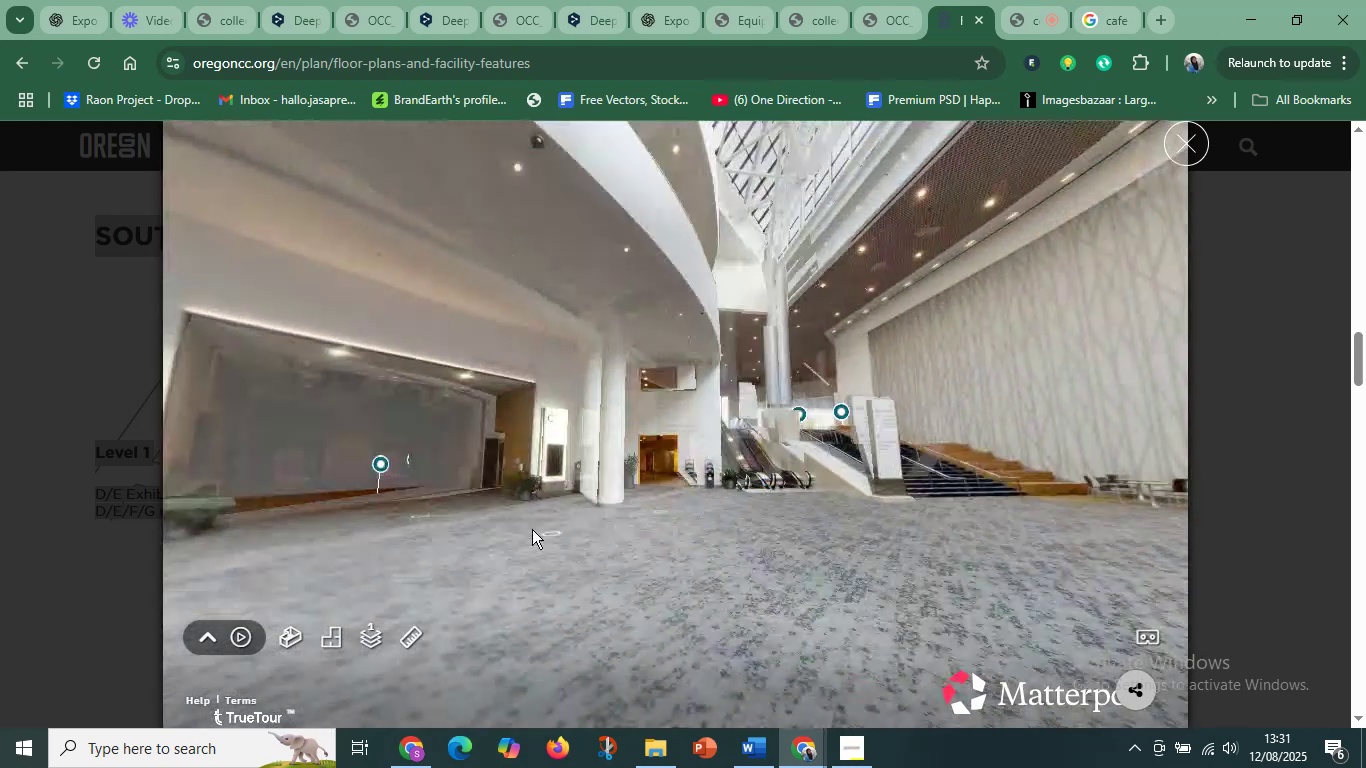 
left_click_drag(start_coordinate=[433, 509], to_coordinate=[467, 360])
 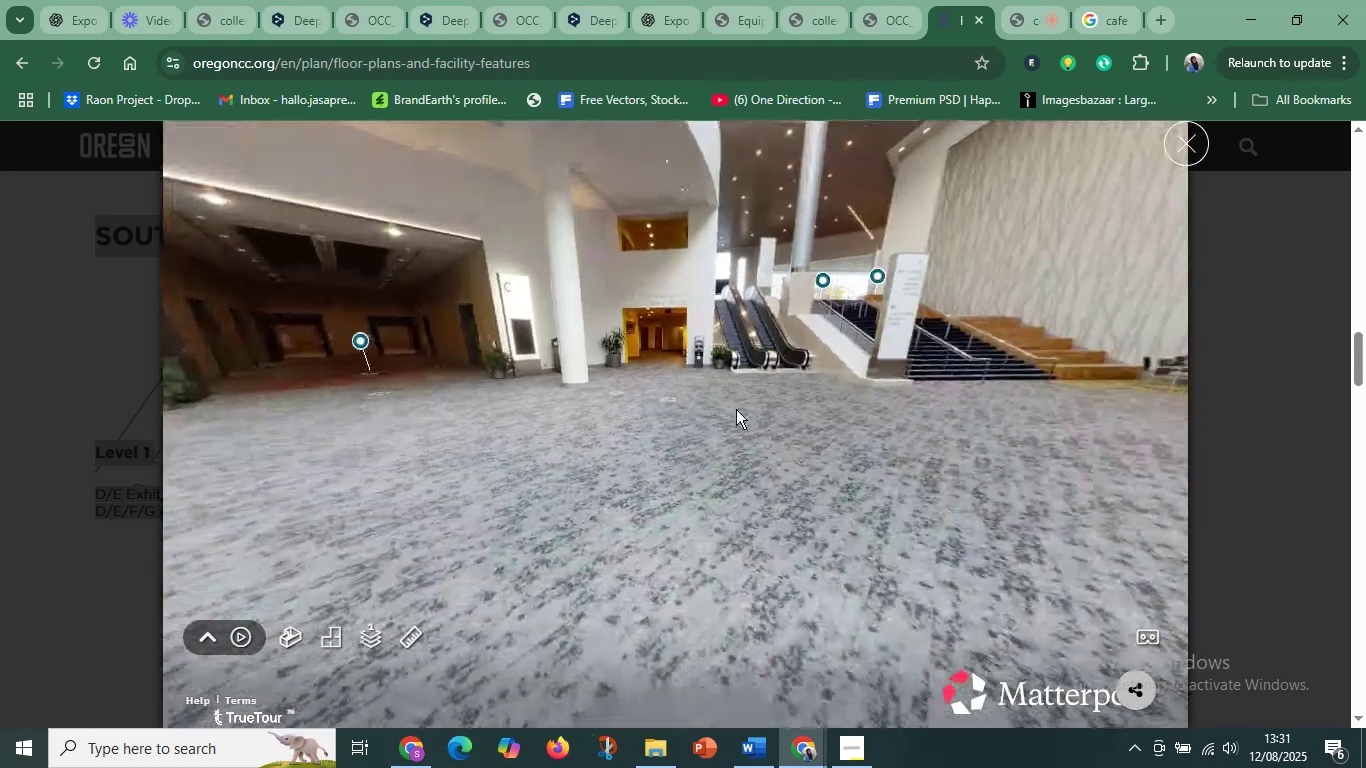 
left_click_drag(start_coordinate=[793, 416], to_coordinate=[523, 469])
 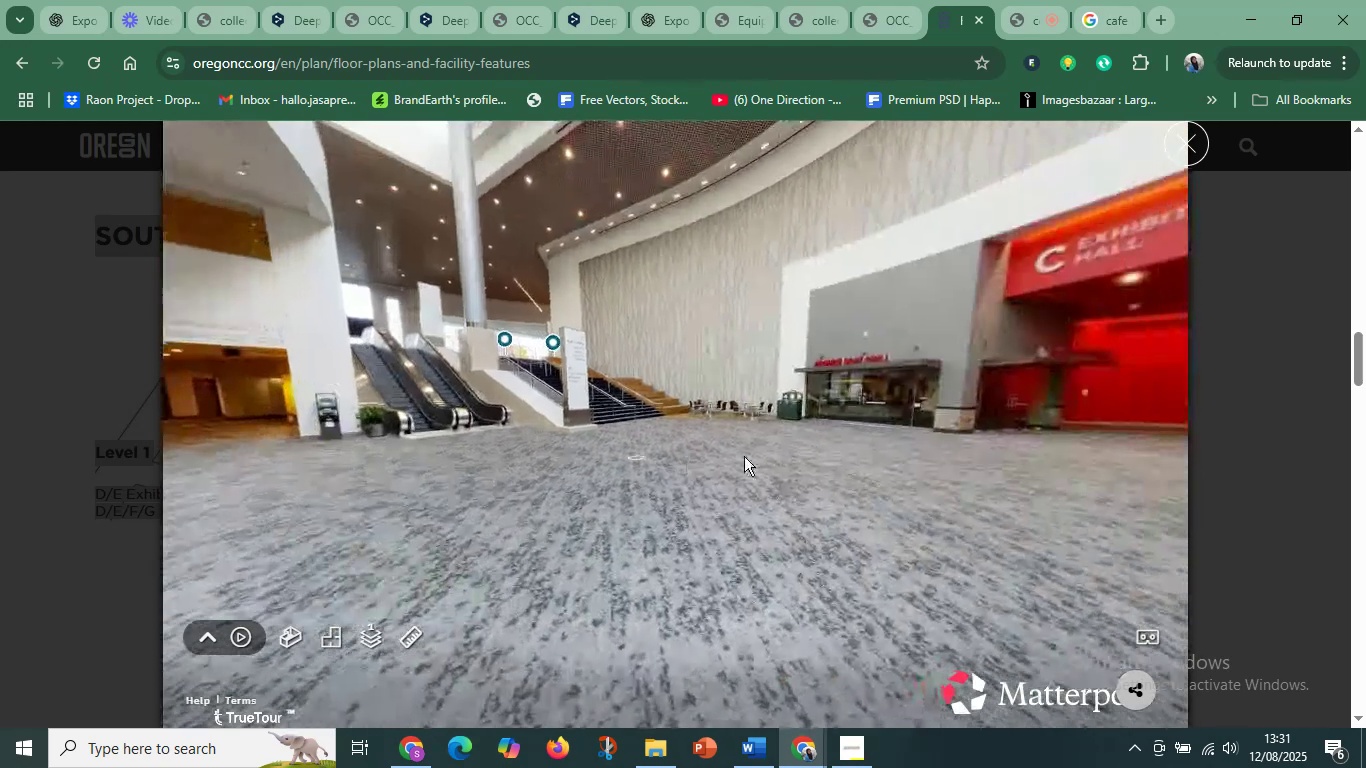 
left_click_drag(start_coordinate=[893, 450], to_coordinate=[787, 454])
 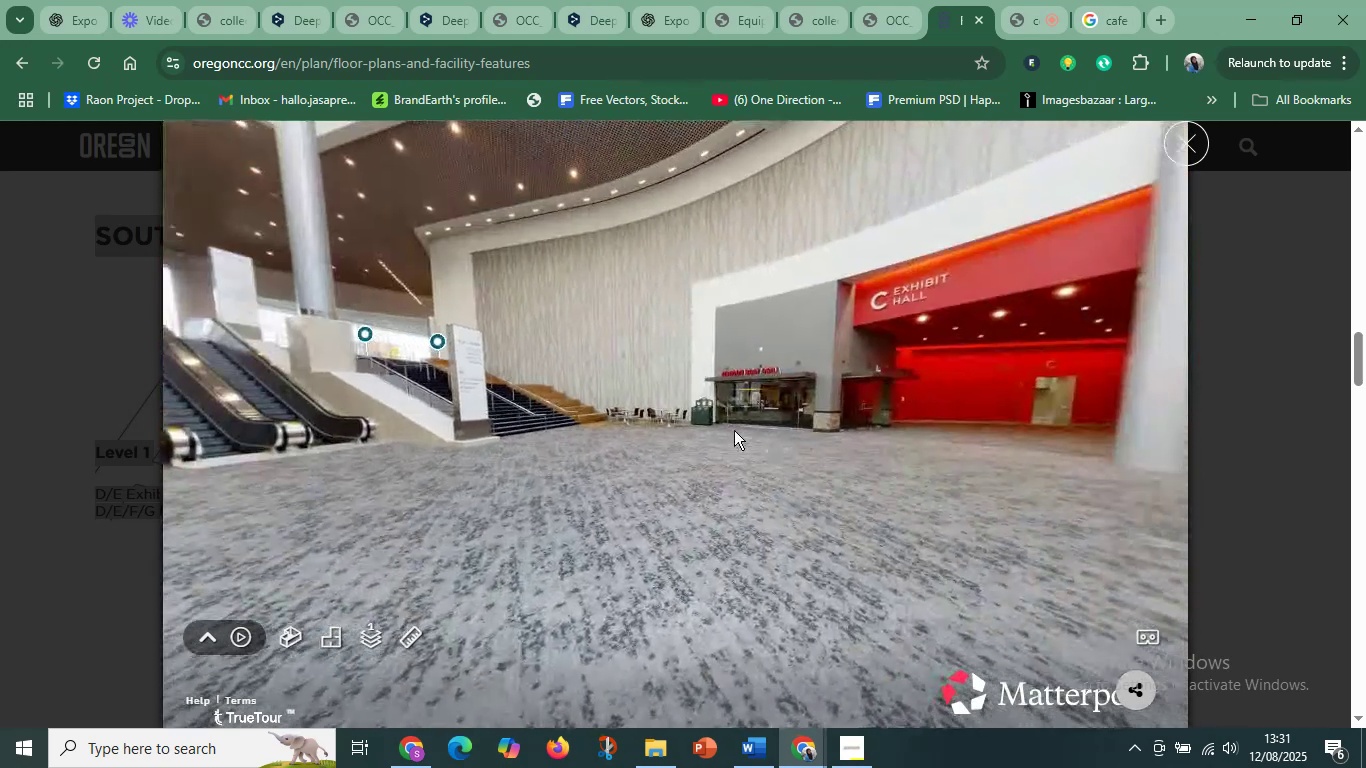 
left_click([734, 429])
 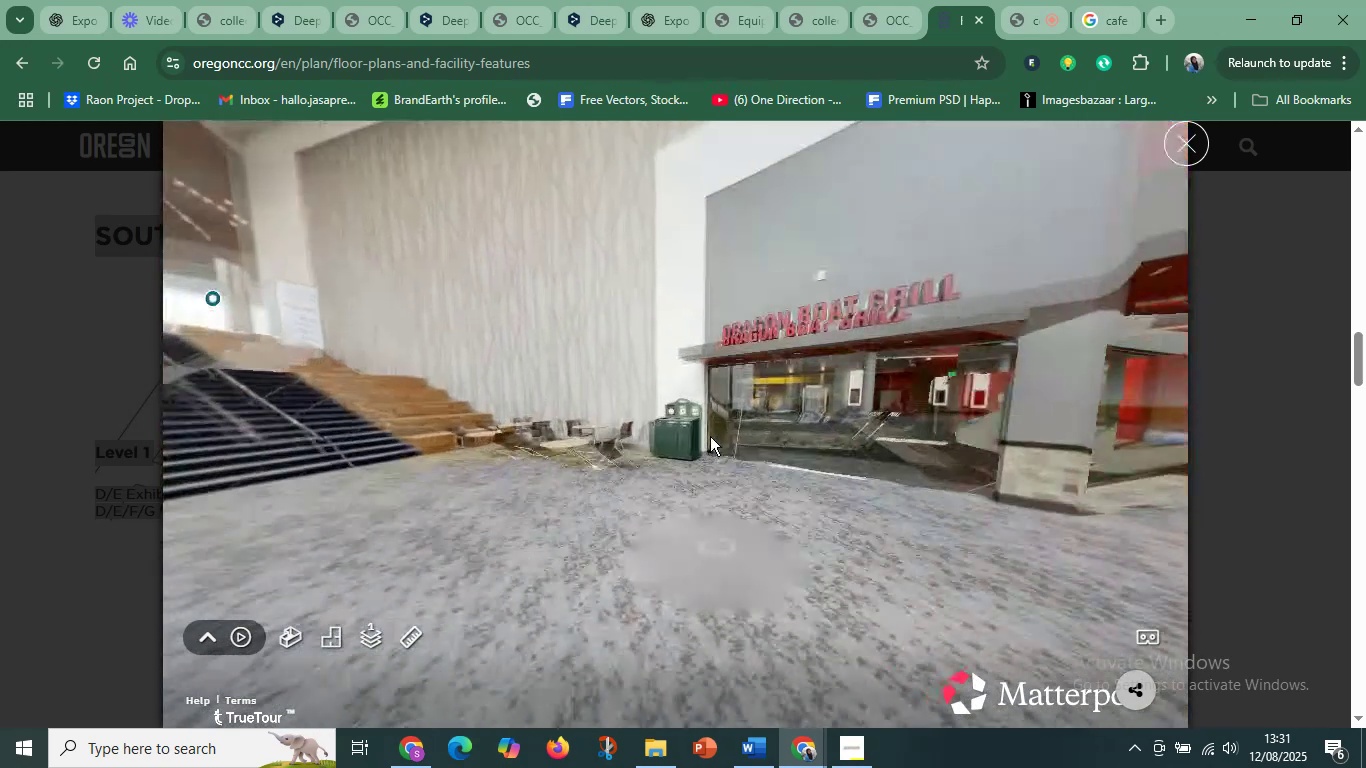 
left_click_drag(start_coordinate=[943, 500], to_coordinate=[669, 436])
 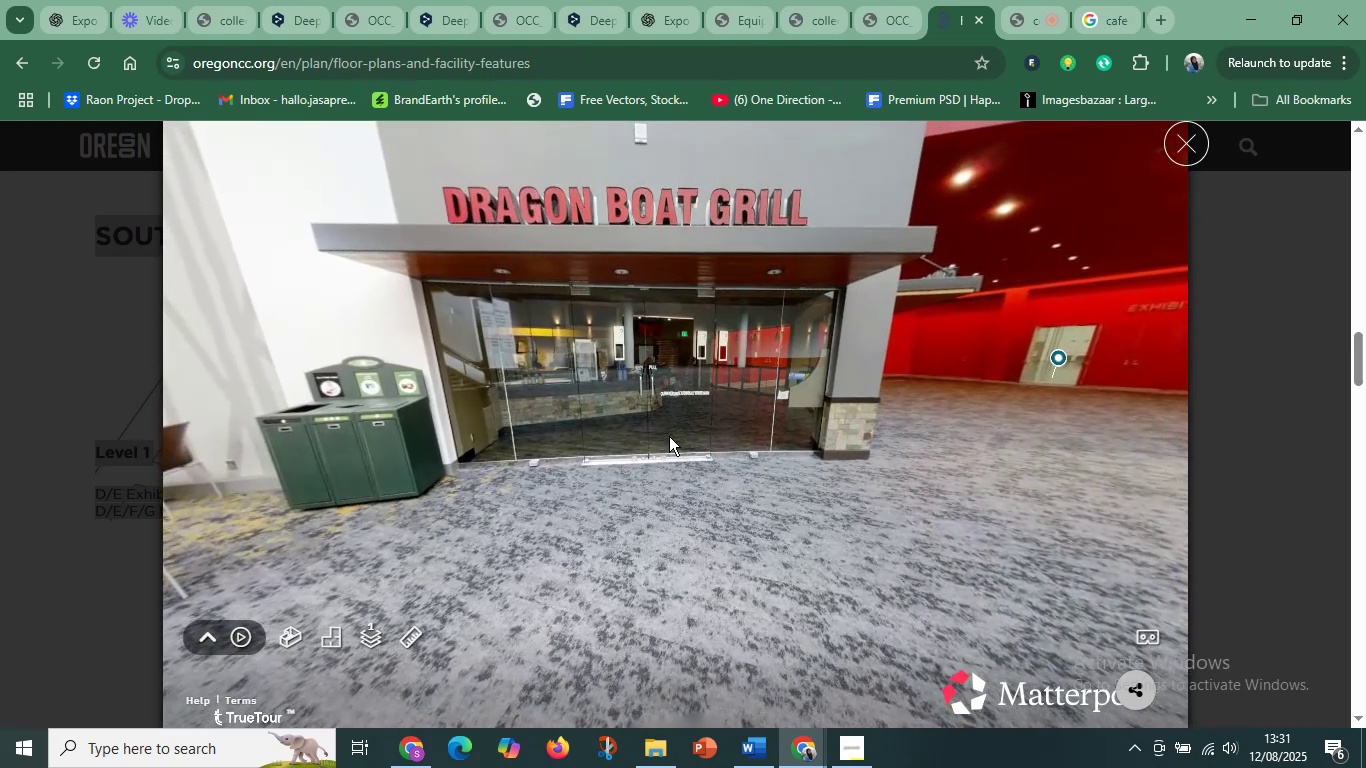 
left_click_drag(start_coordinate=[1042, 448], to_coordinate=[754, 470])
 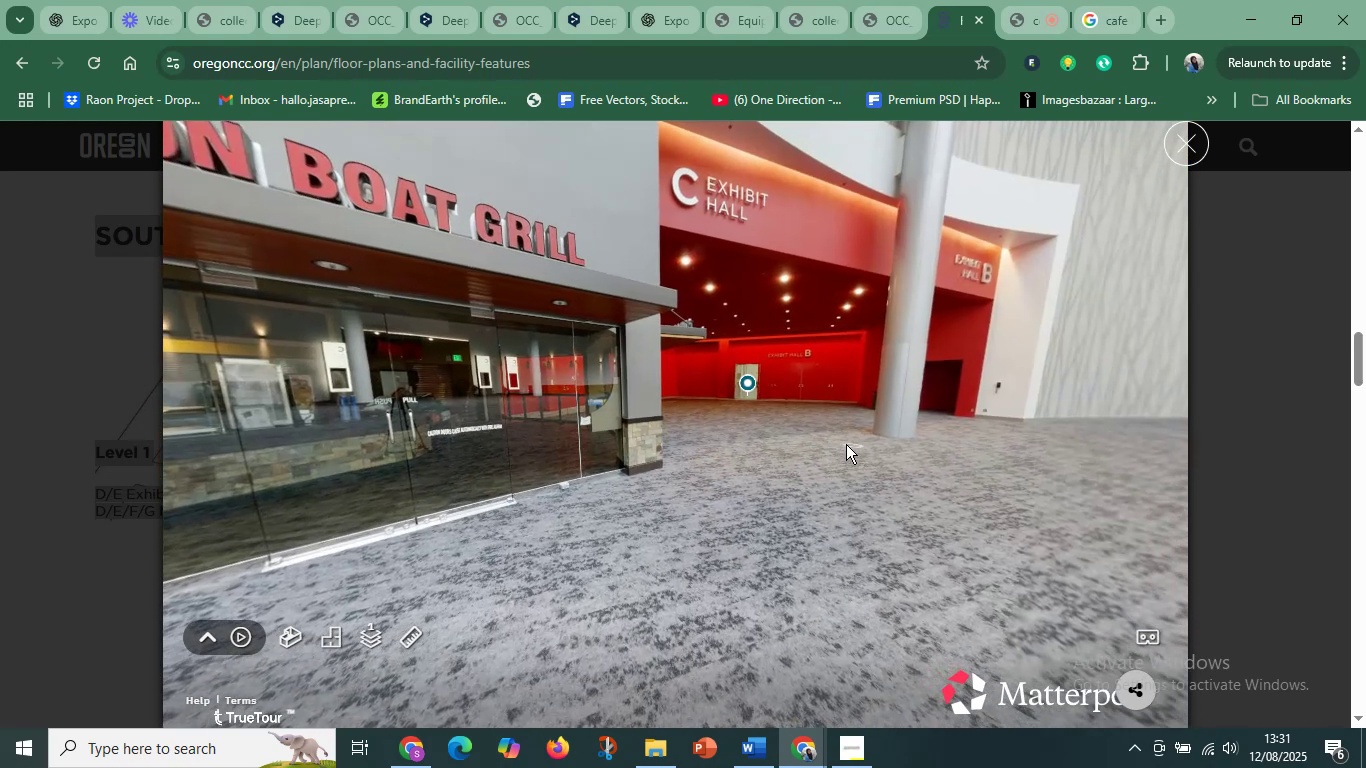 
left_click([845, 444])
 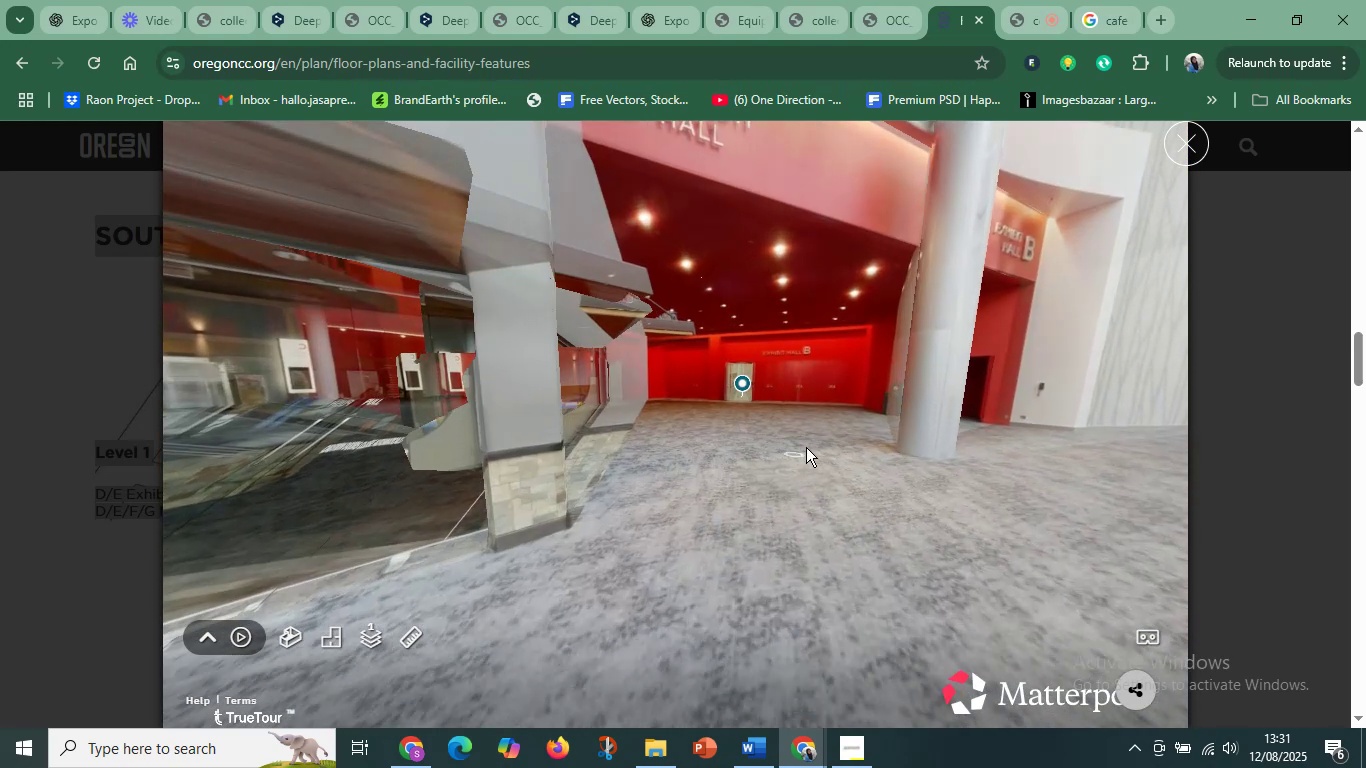 
left_click_drag(start_coordinate=[939, 441], to_coordinate=[707, 465])
 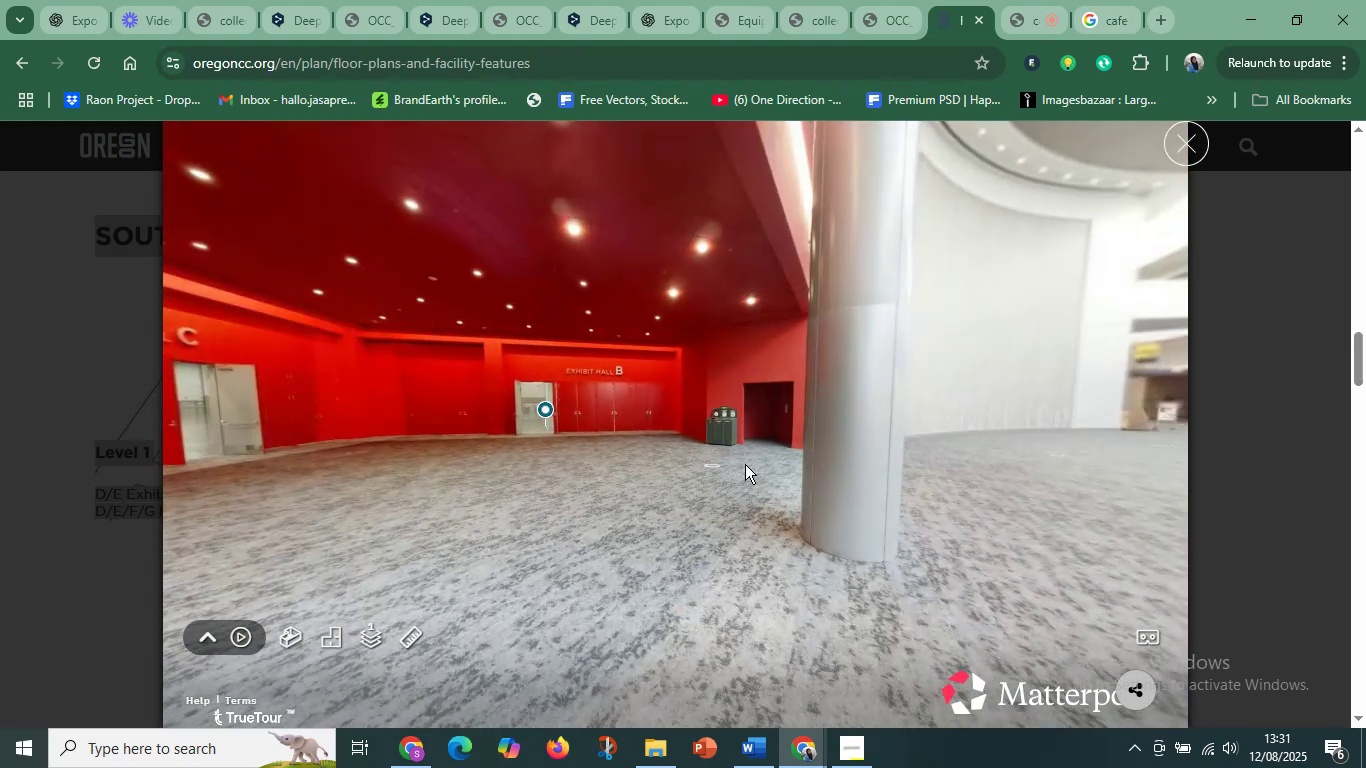 
left_click([751, 465])
 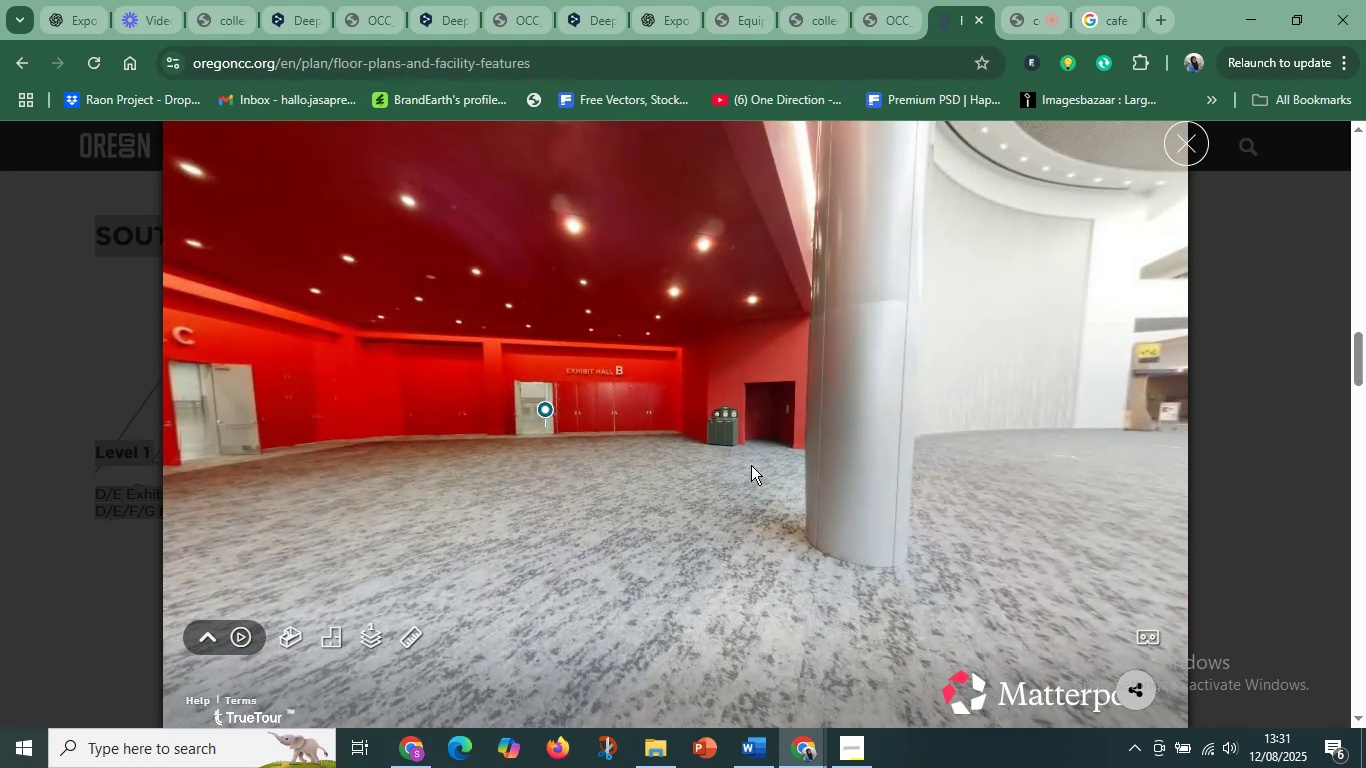 
left_click_drag(start_coordinate=[863, 474], to_coordinate=[647, 488])
 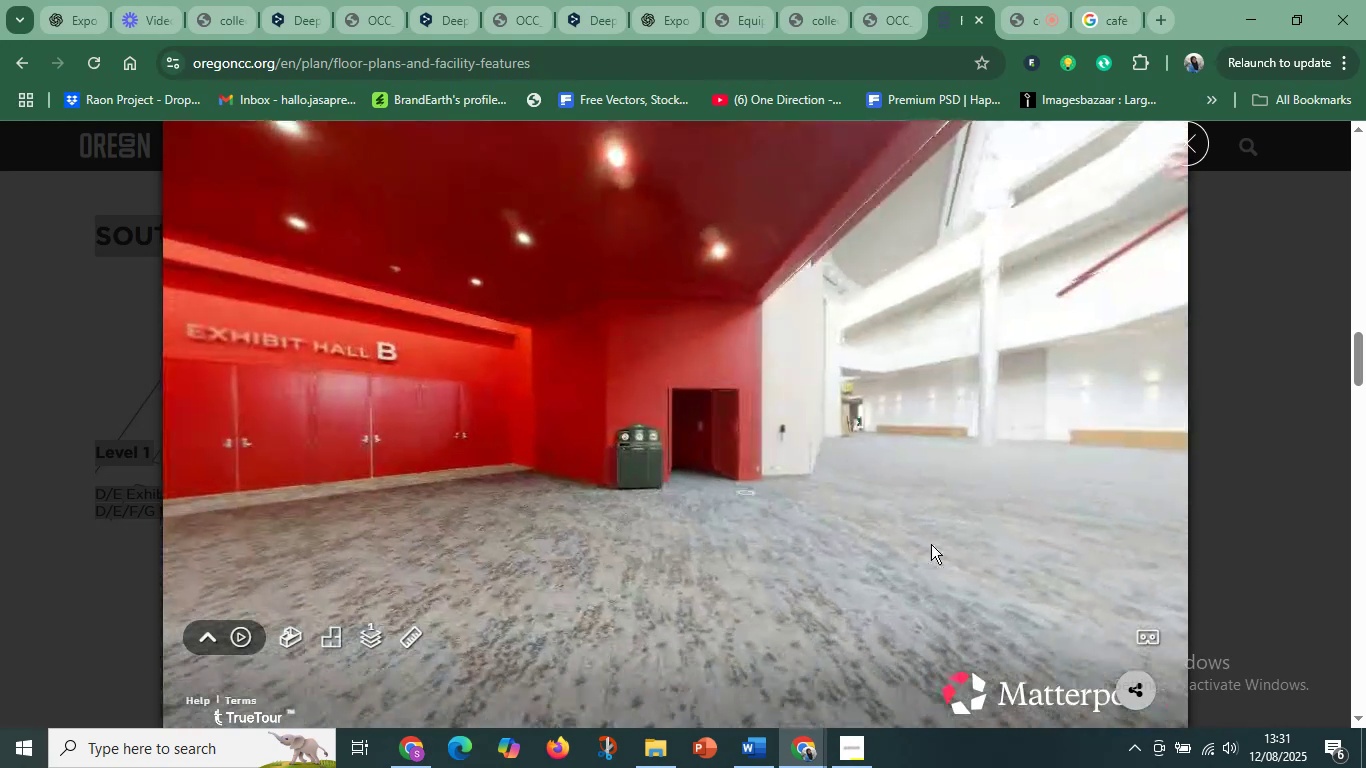 
left_click([941, 547])
 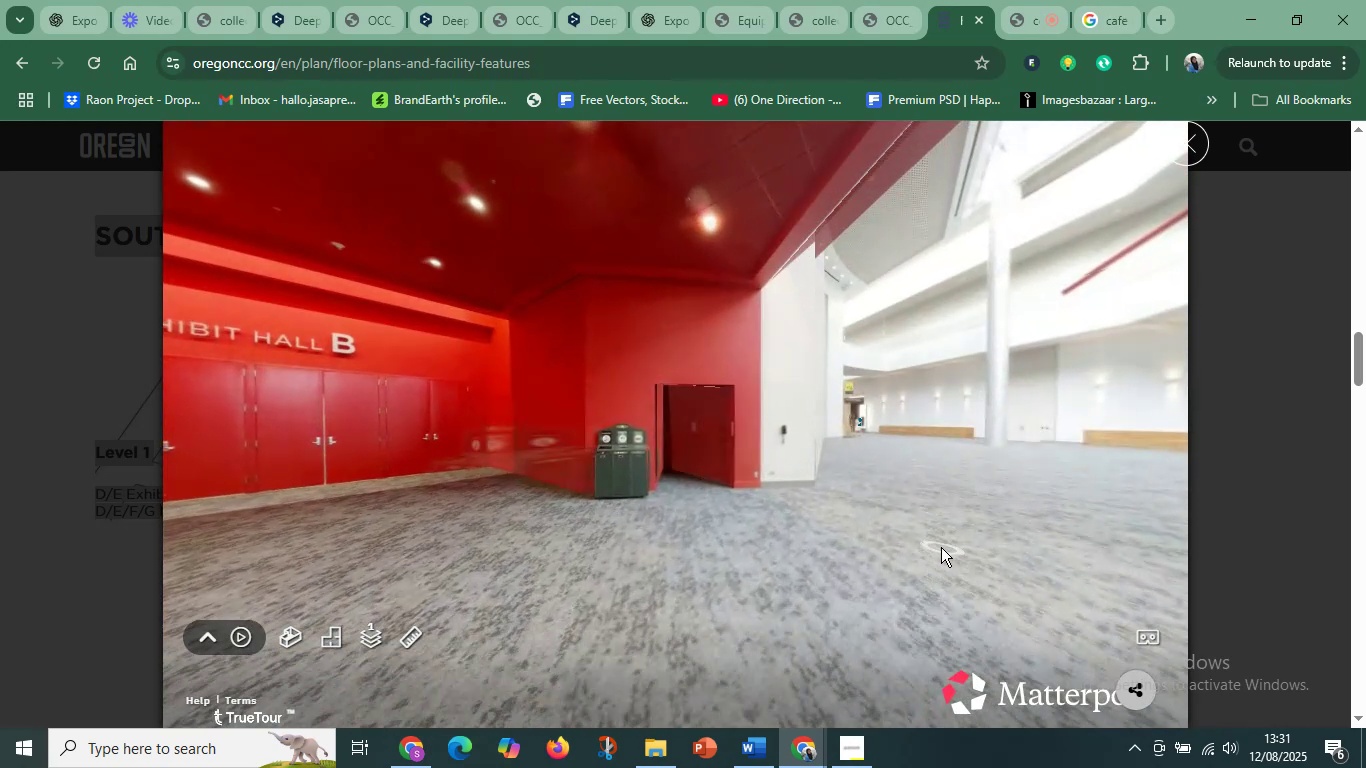 
left_click_drag(start_coordinate=[764, 536], to_coordinate=[913, 544])
 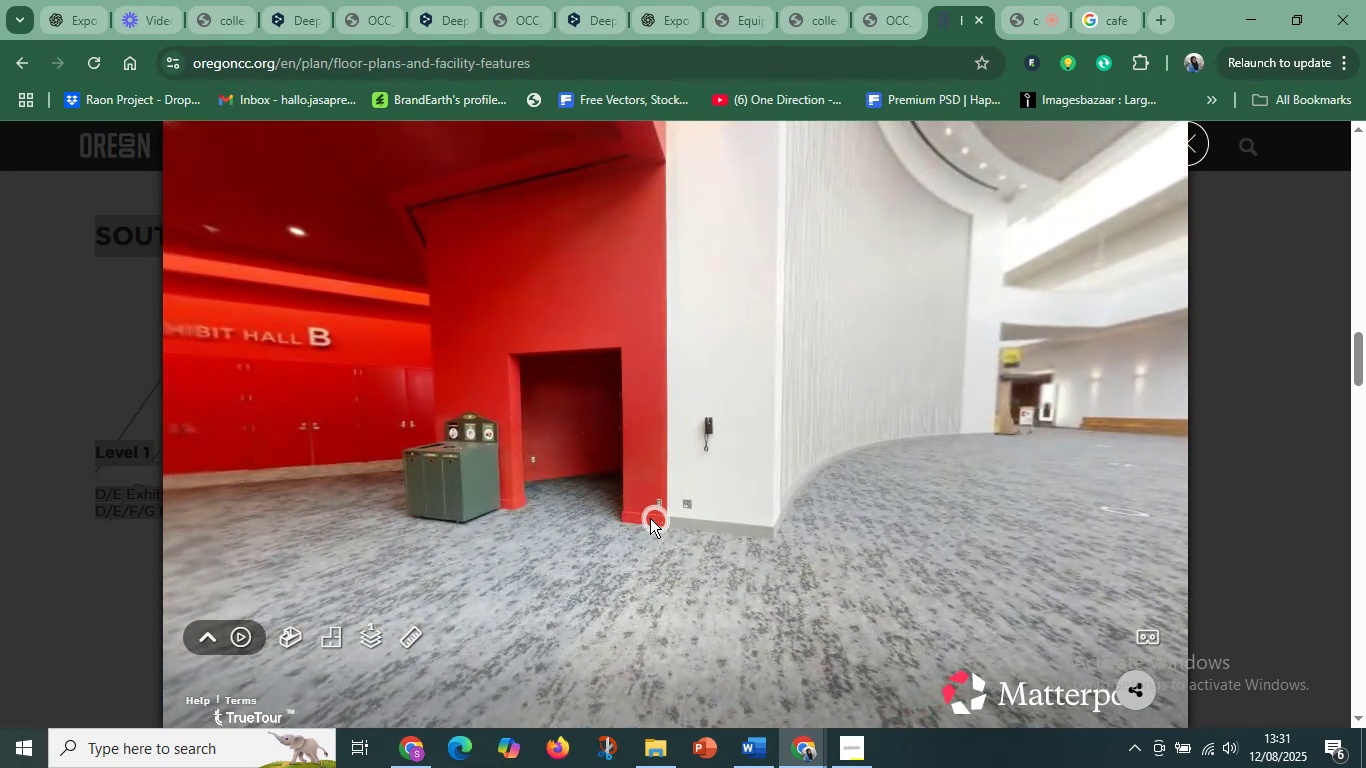 
left_click_drag(start_coordinate=[633, 518], to_coordinate=[698, 535])
 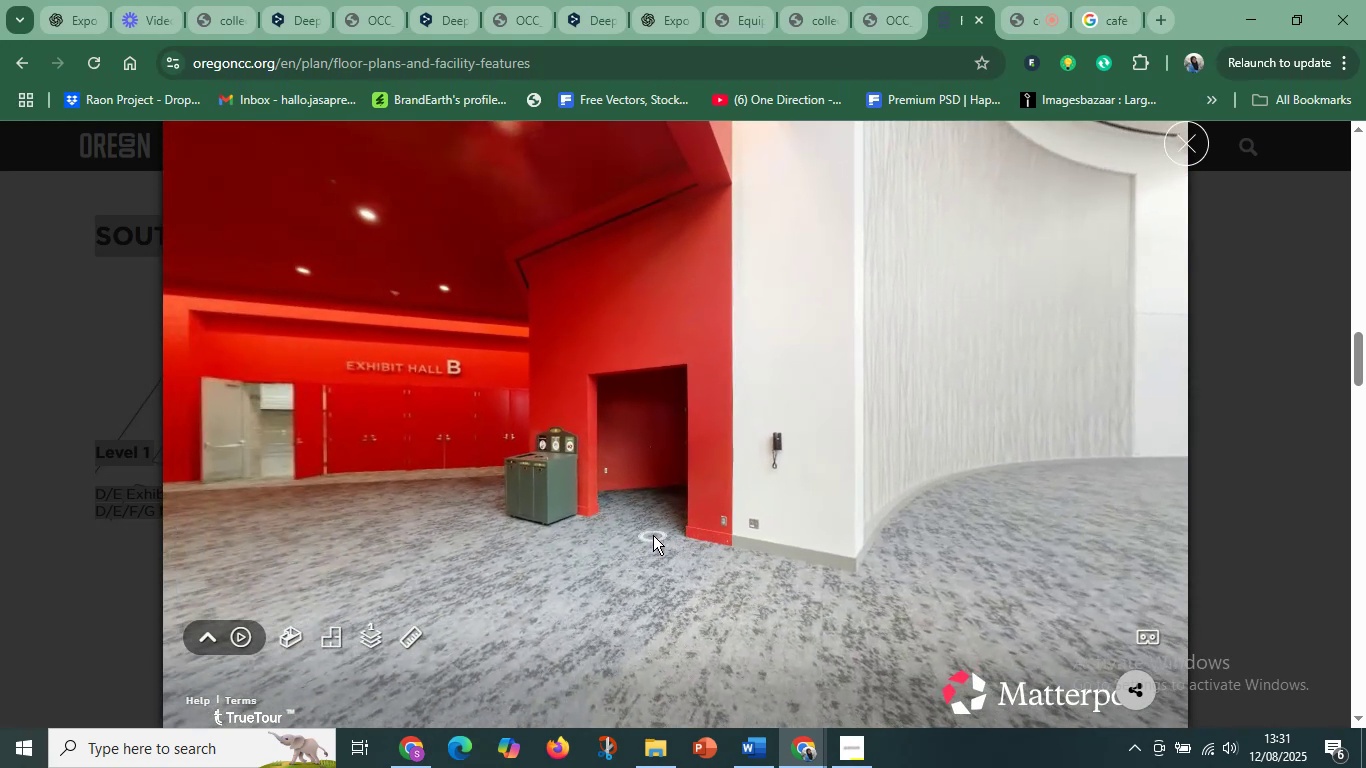 
left_click_drag(start_coordinate=[619, 543], to_coordinate=[1197, 516])
 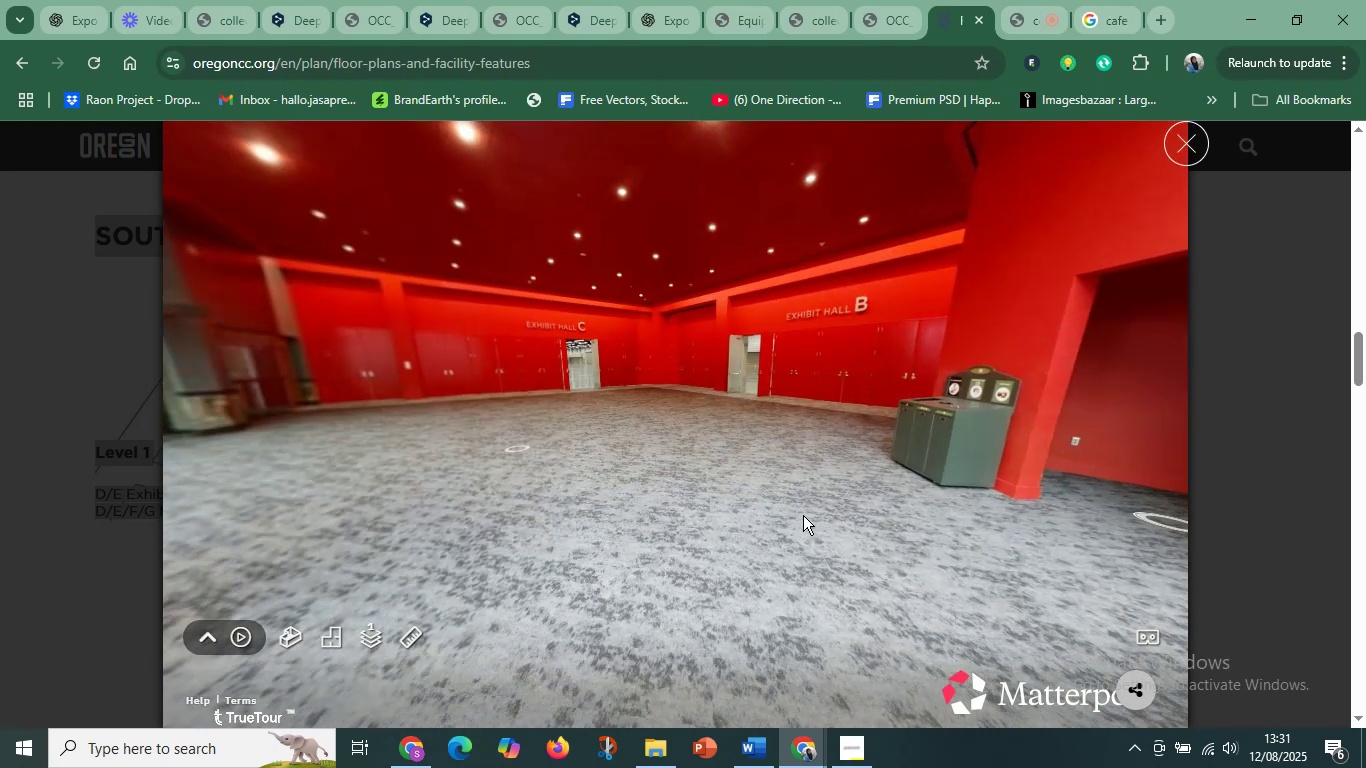 
left_click_drag(start_coordinate=[640, 490], to_coordinate=[948, 495])
 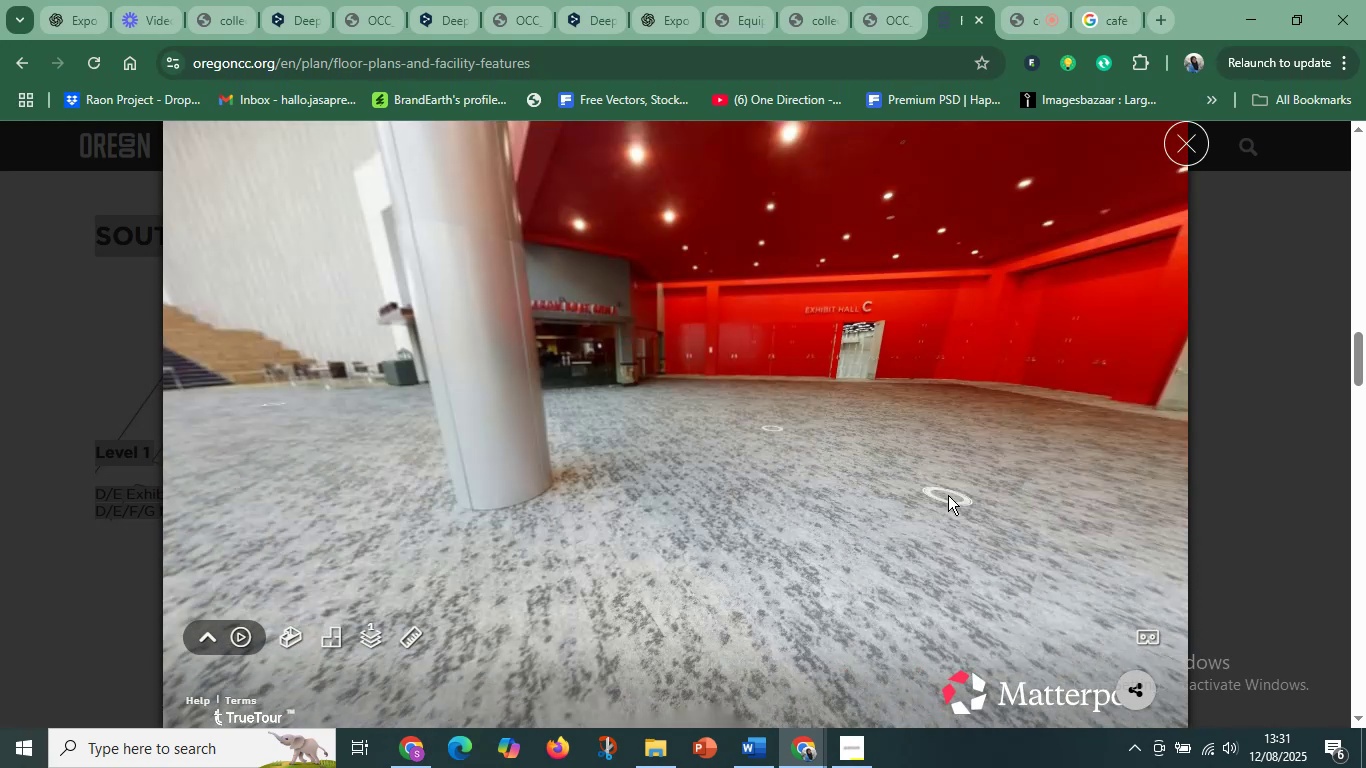 
left_click_drag(start_coordinate=[682, 489], to_coordinate=[581, 491])
 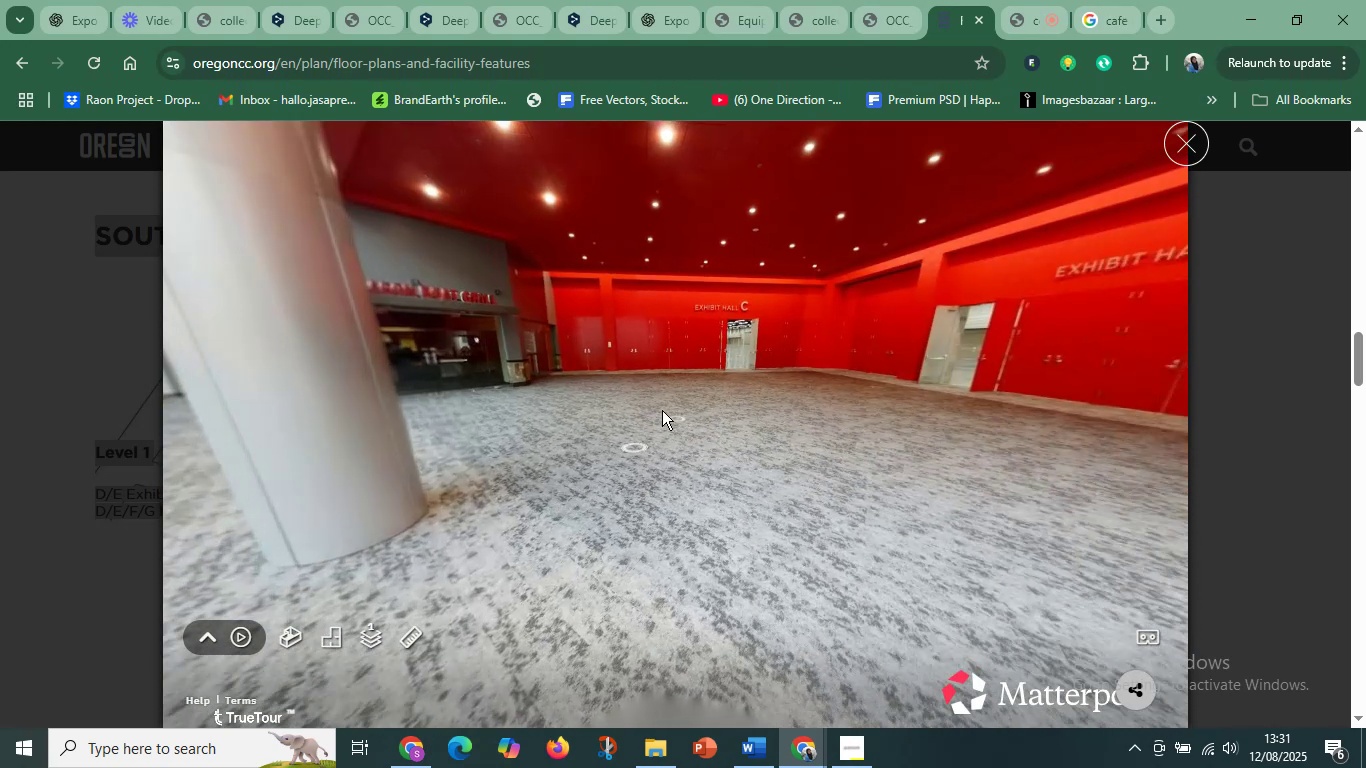 
left_click([713, 371])
 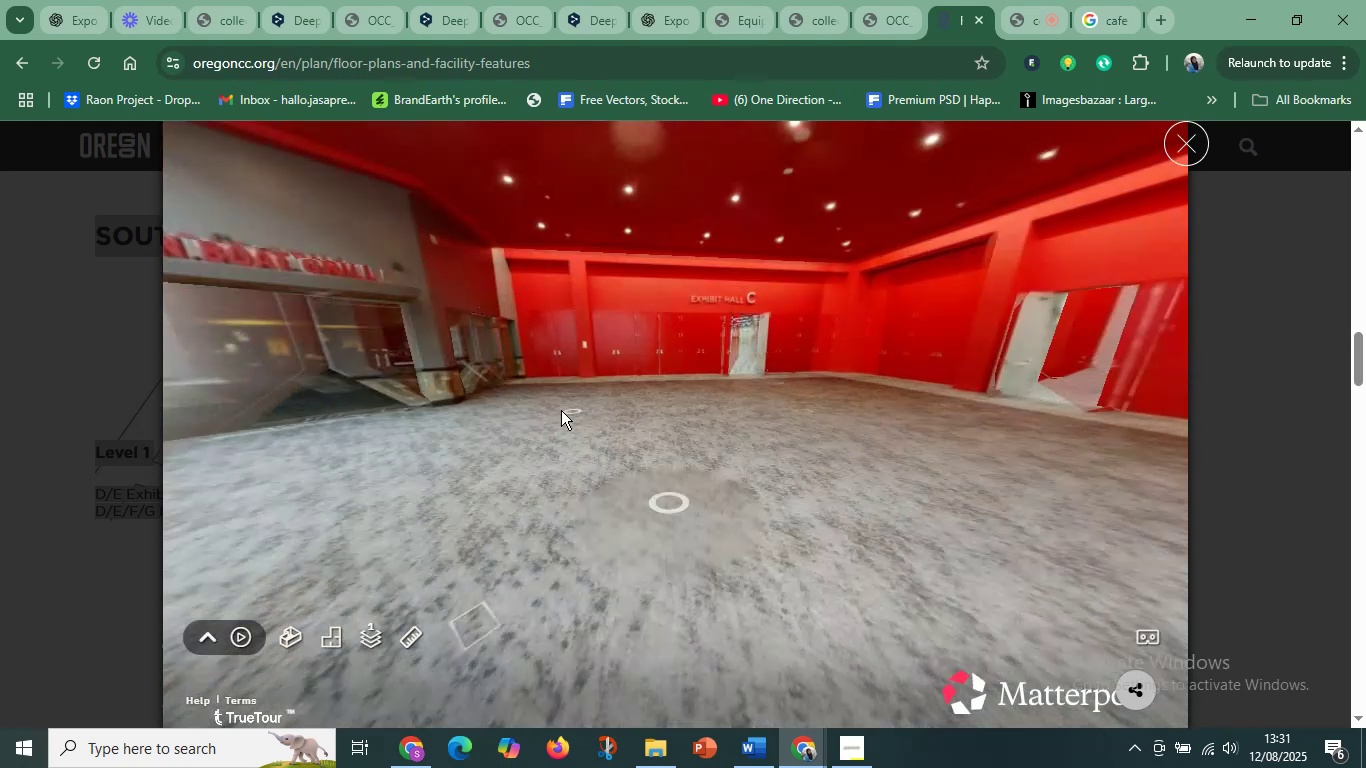 
left_click_drag(start_coordinate=[442, 383], to_coordinate=[657, 418])
 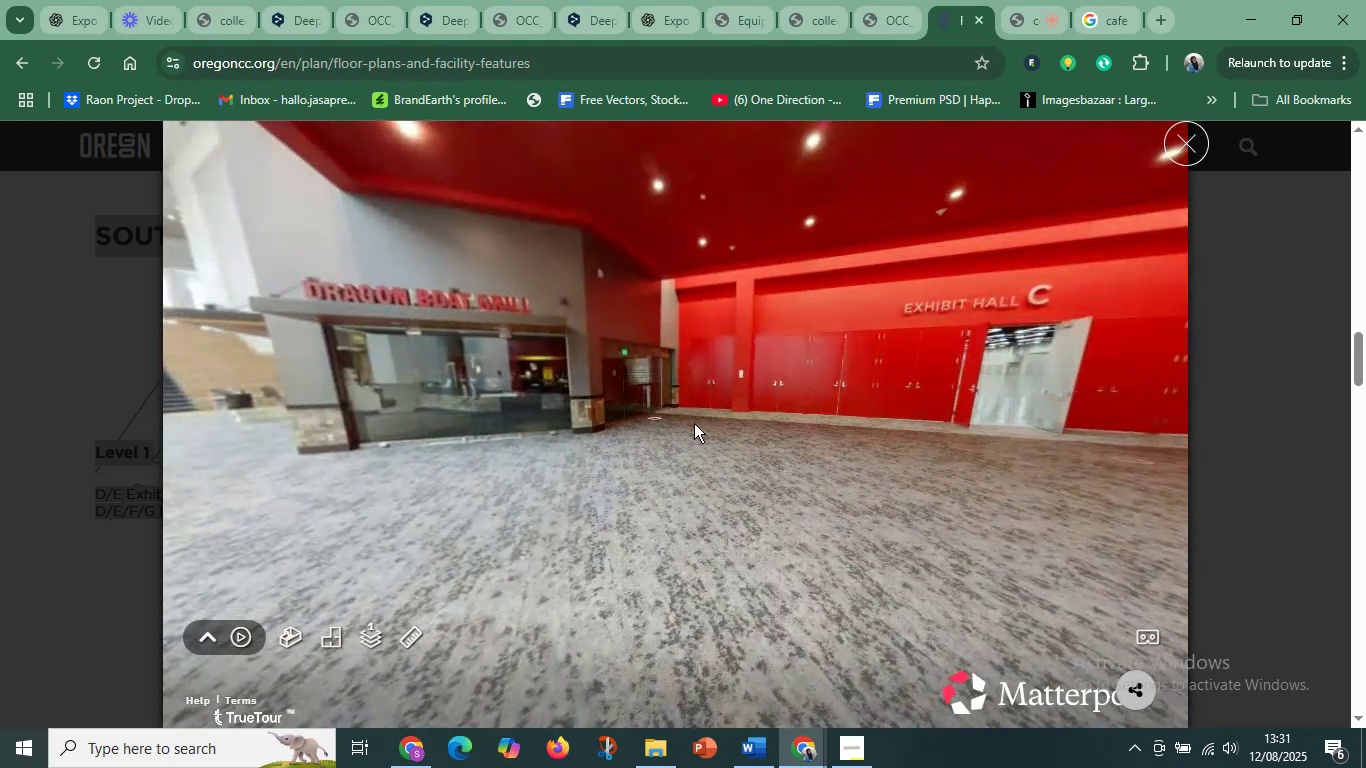 
left_click_drag(start_coordinate=[1046, 463], to_coordinate=[861, 460])
 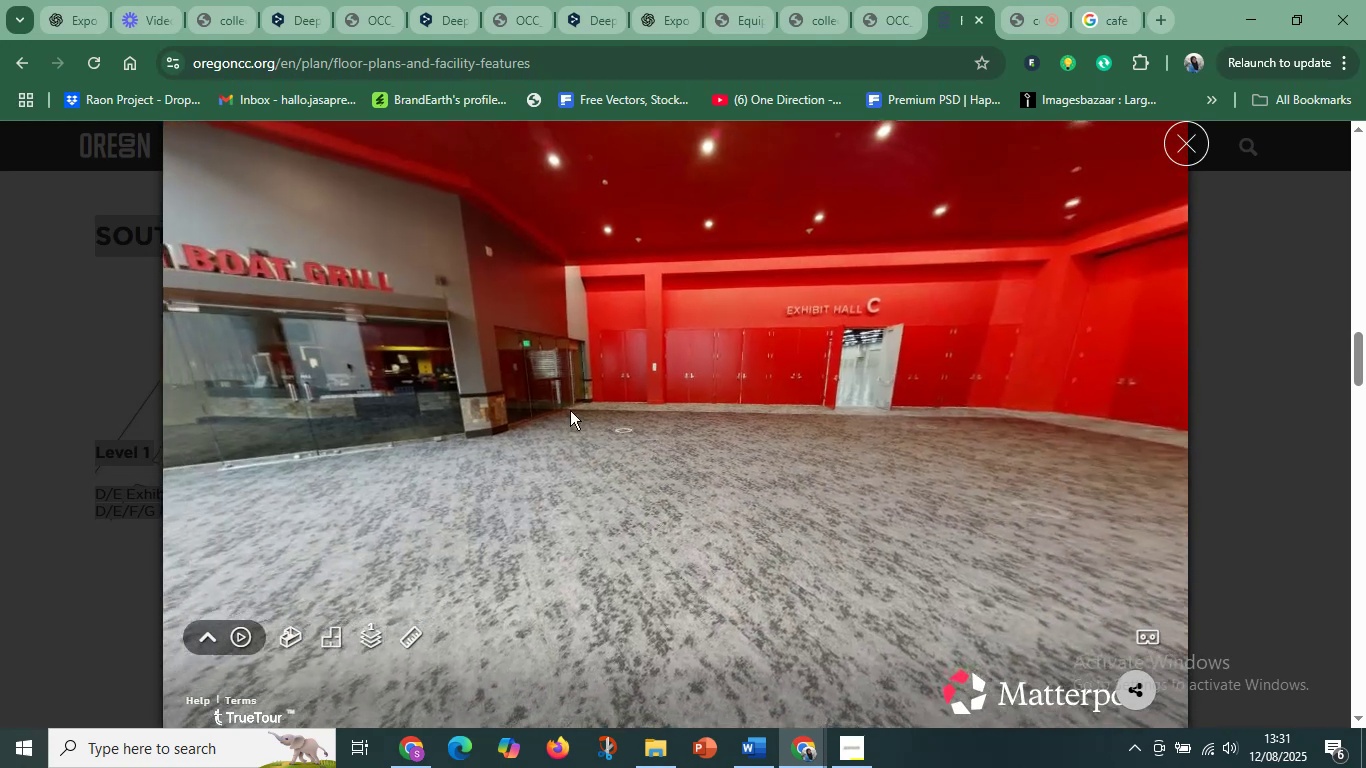 
left_click([570, 410])
 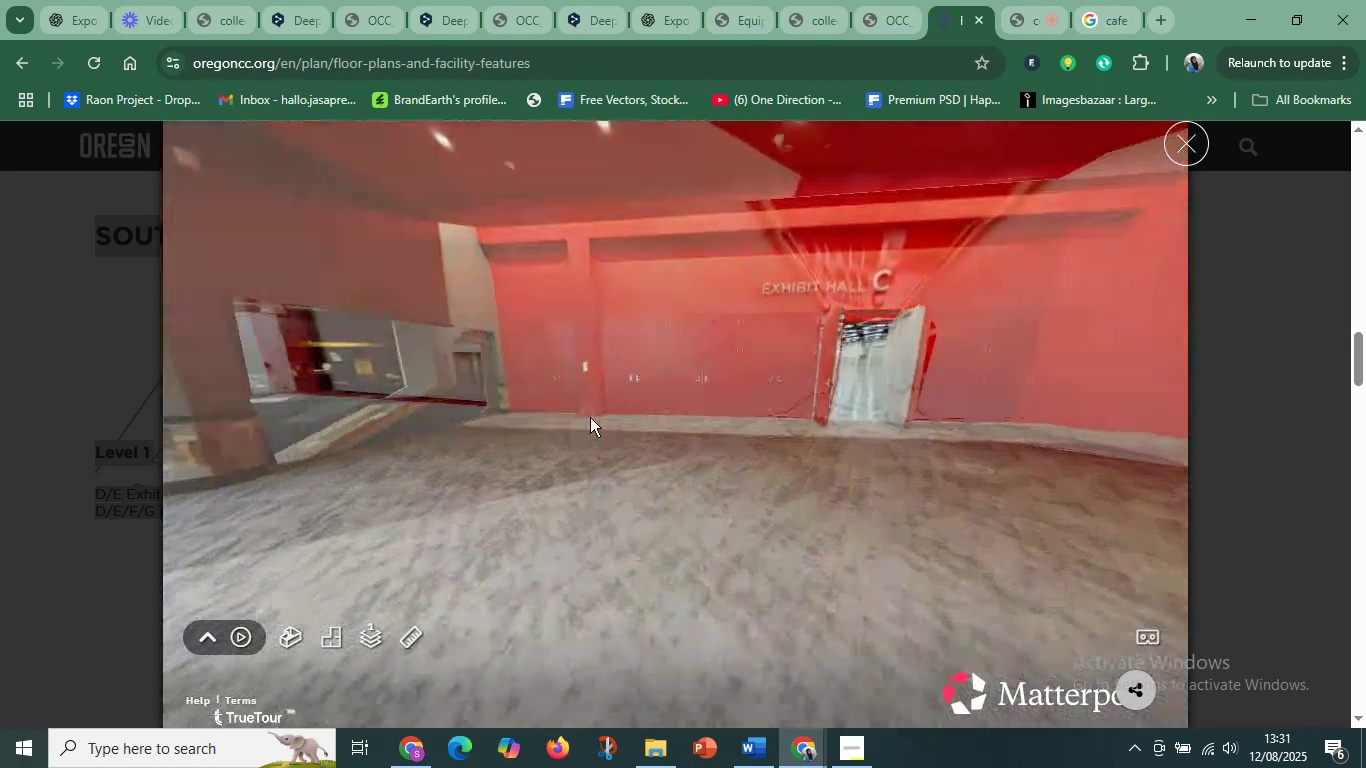 
left_click_drag(start_coordinate=[909, 452], to_coordinate=[578, 439])
 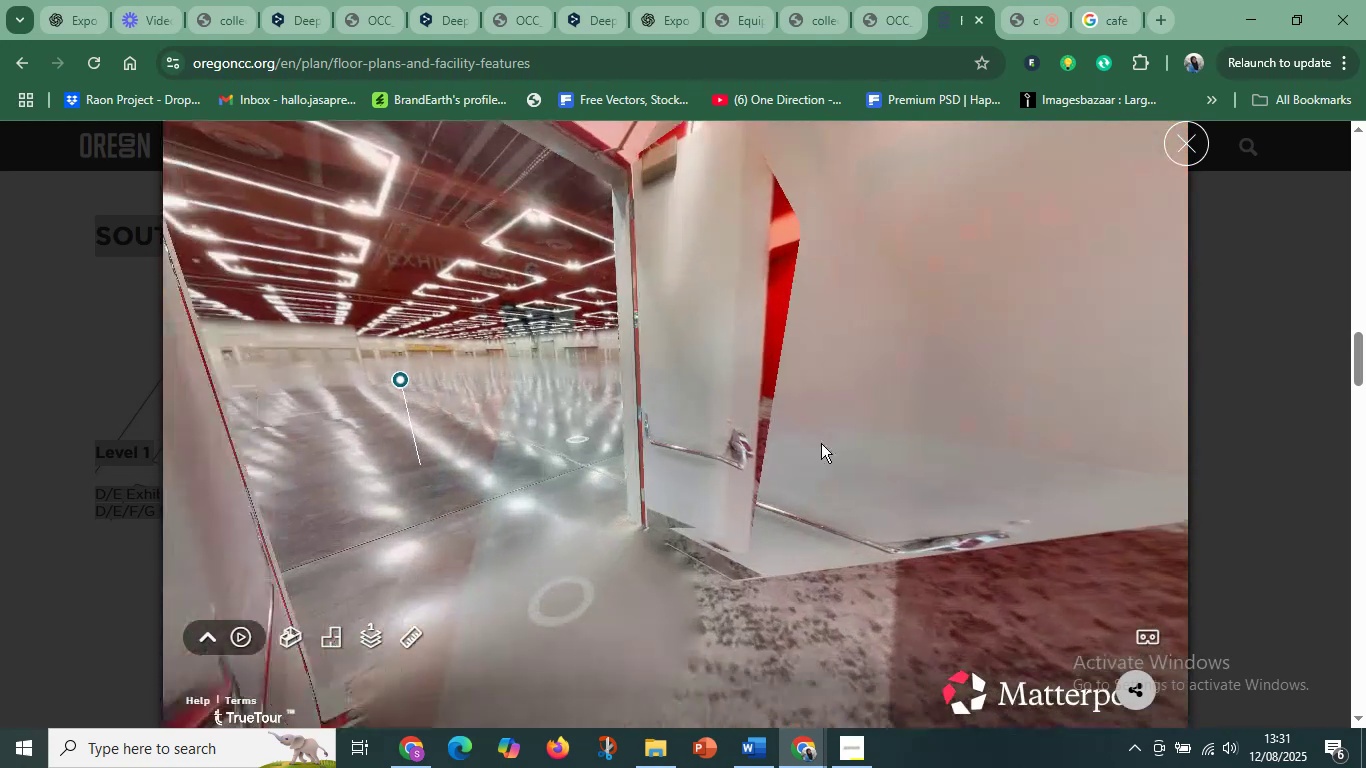 
left_click_drag(start_coordinate=[1018, 443], to_coordinate=[402, 417])
 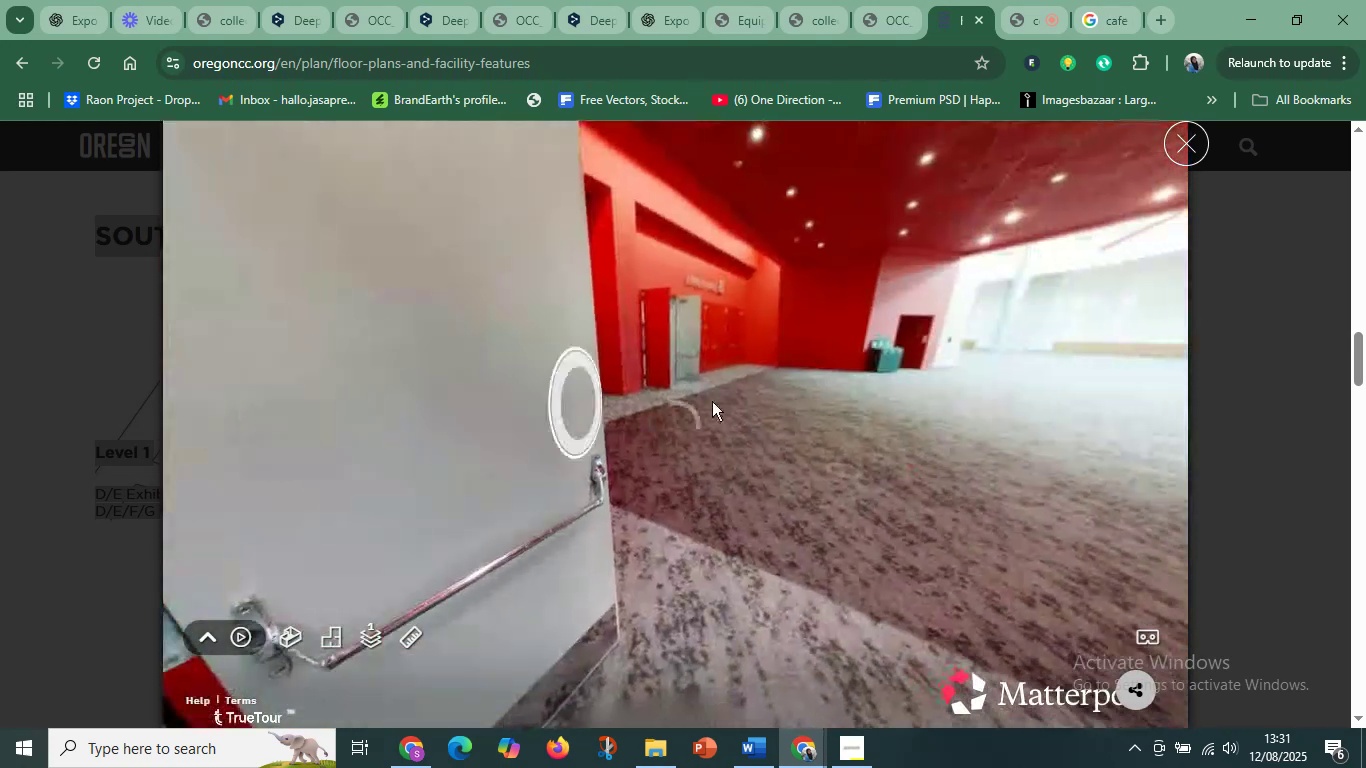 
left_click_drag(start_coordinate=[937, 409], to_coordinate=[653, 402])
 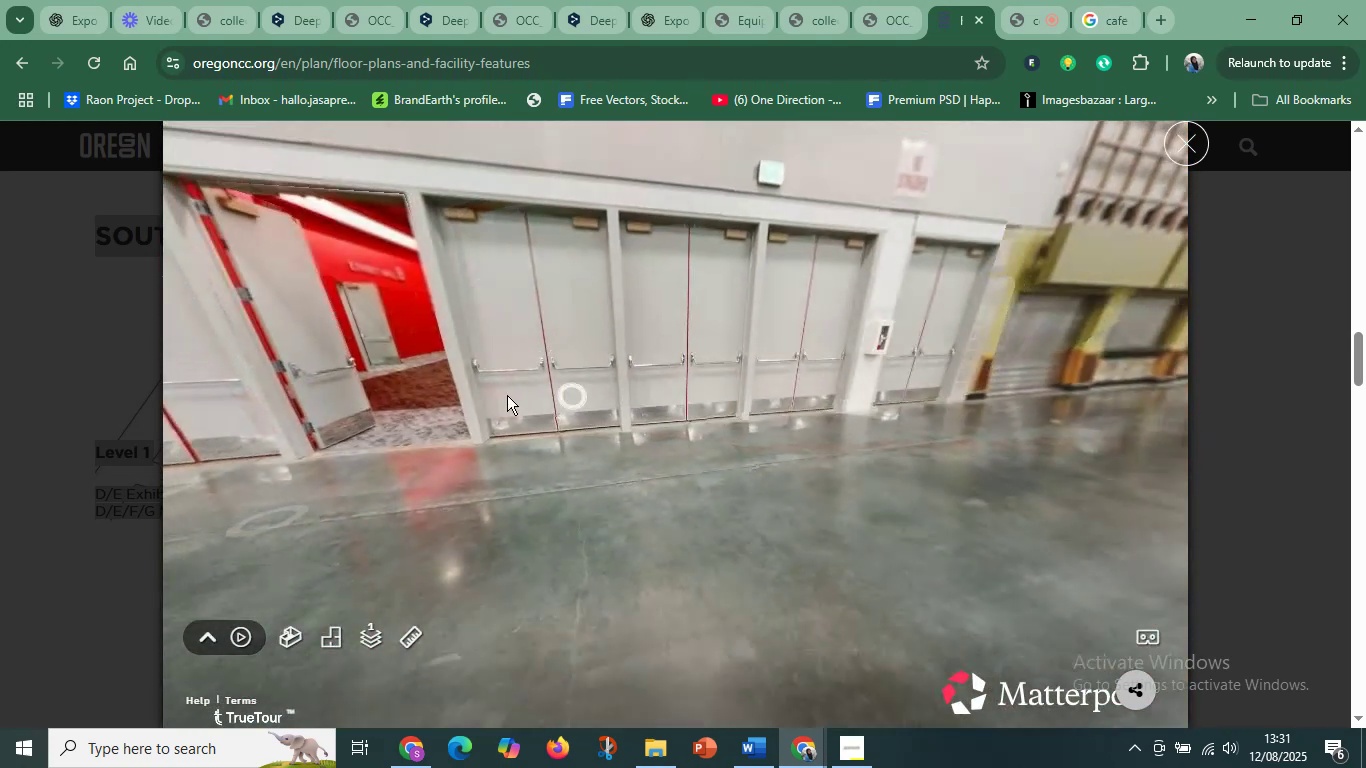 
left_click_drag(start_coordinate=[890, 401], to_coordinate=[582, 386])
 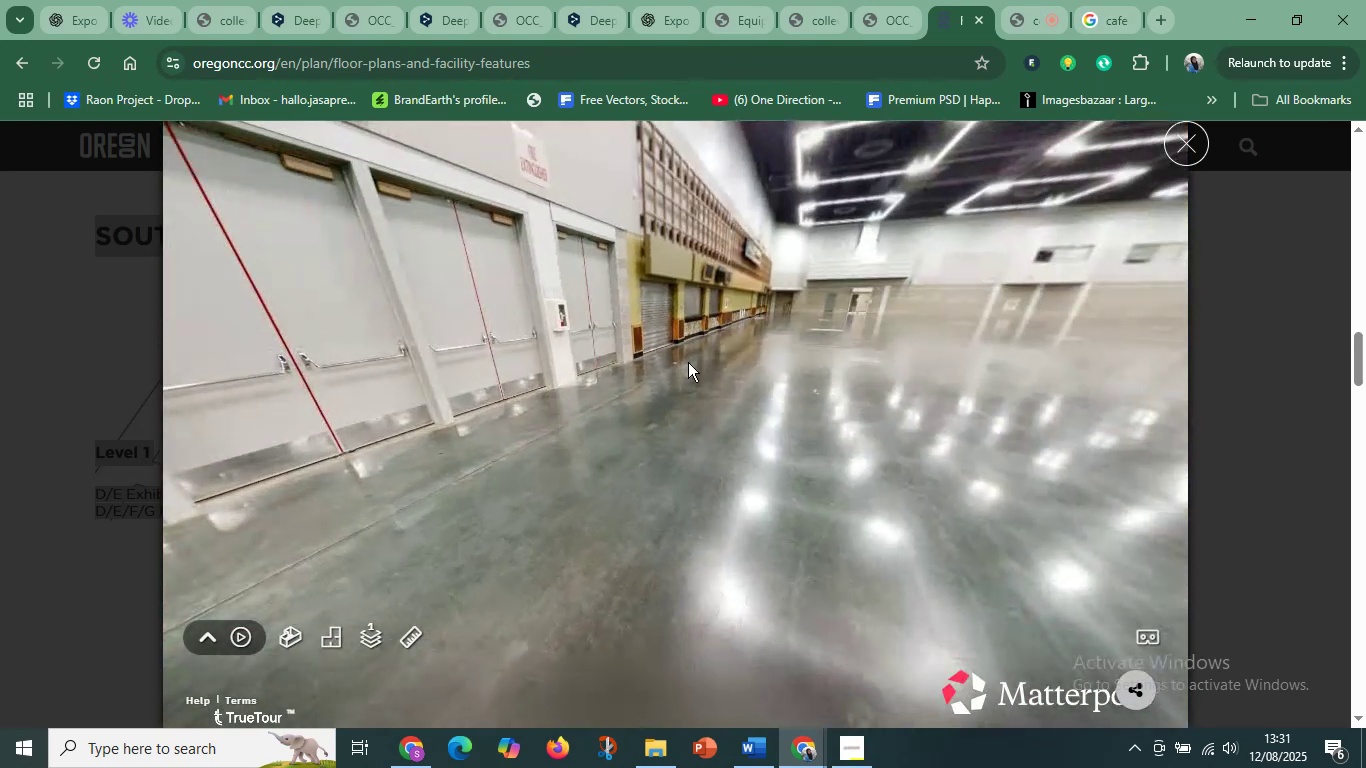 
left_click([760, 329])
 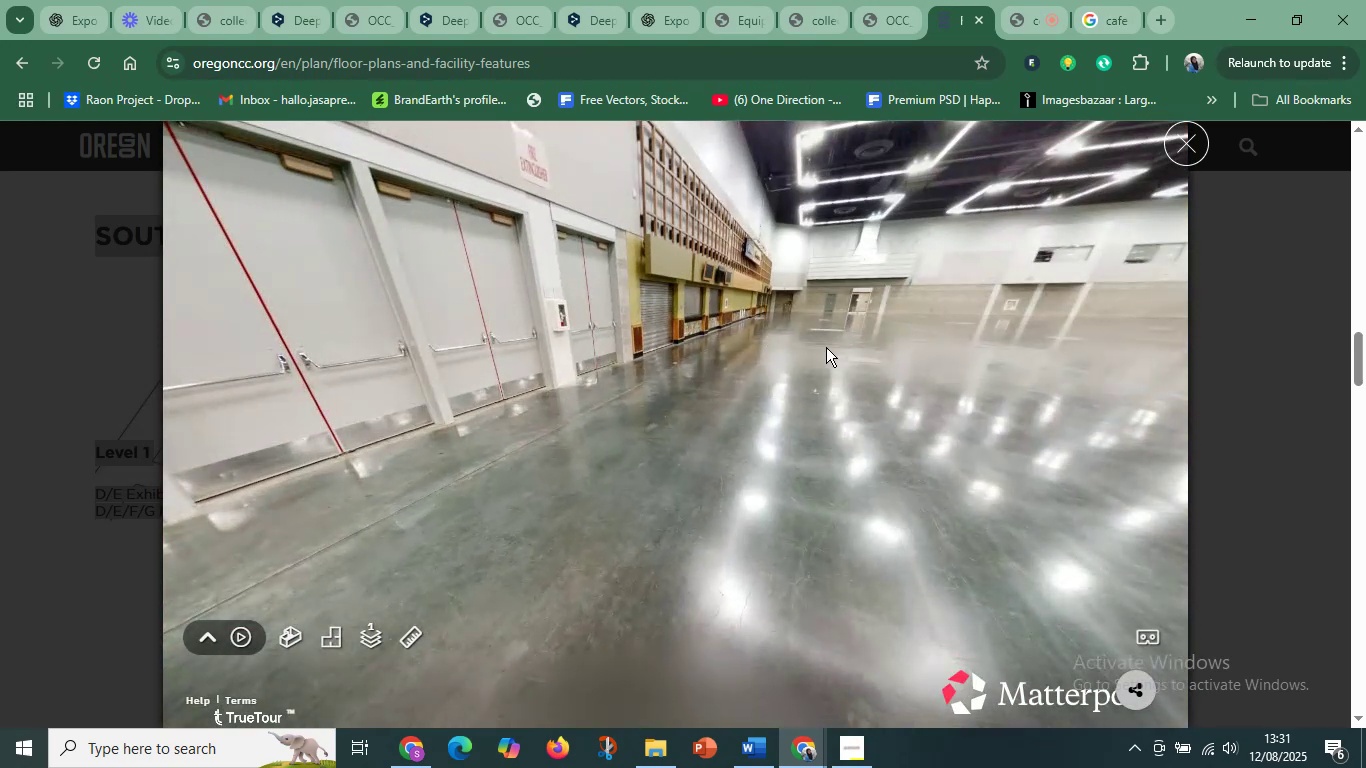 
left_click([819, 347])
 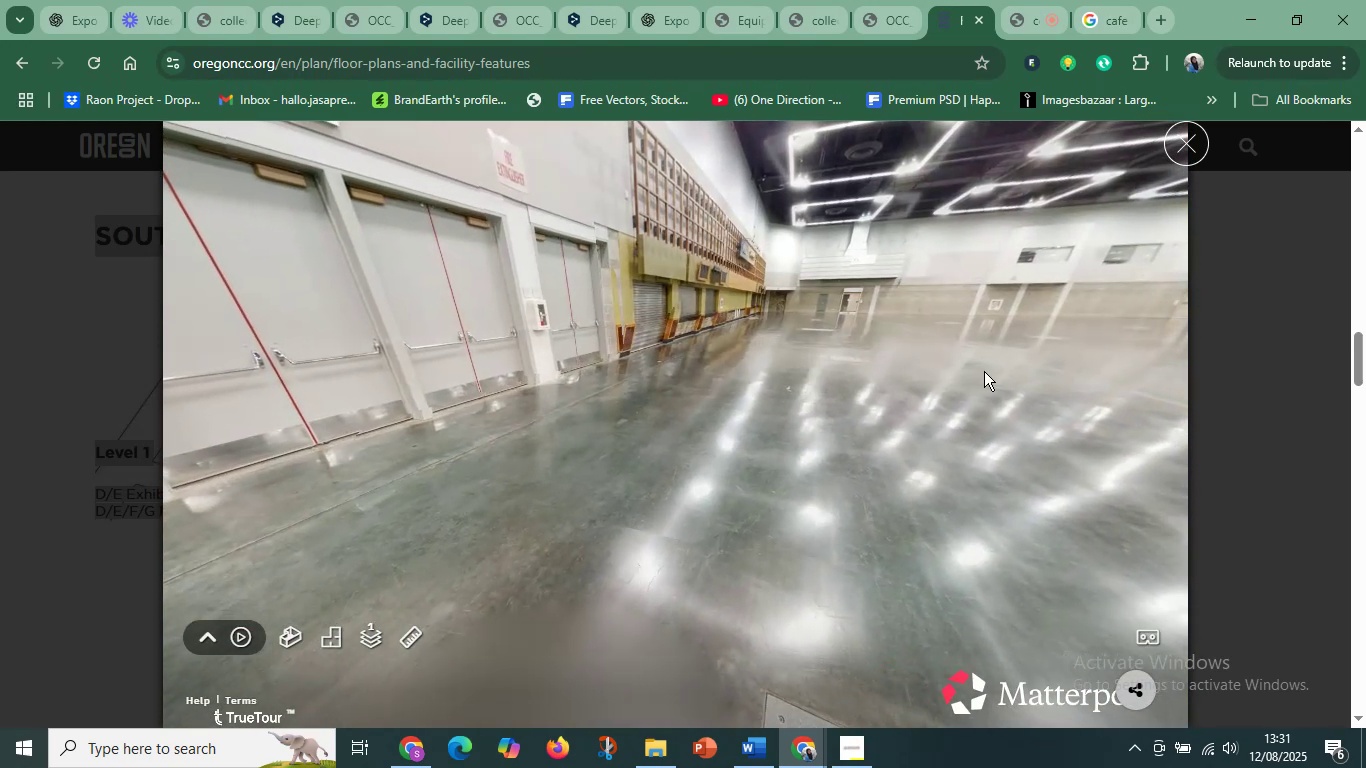 
left_click([984, 371])
 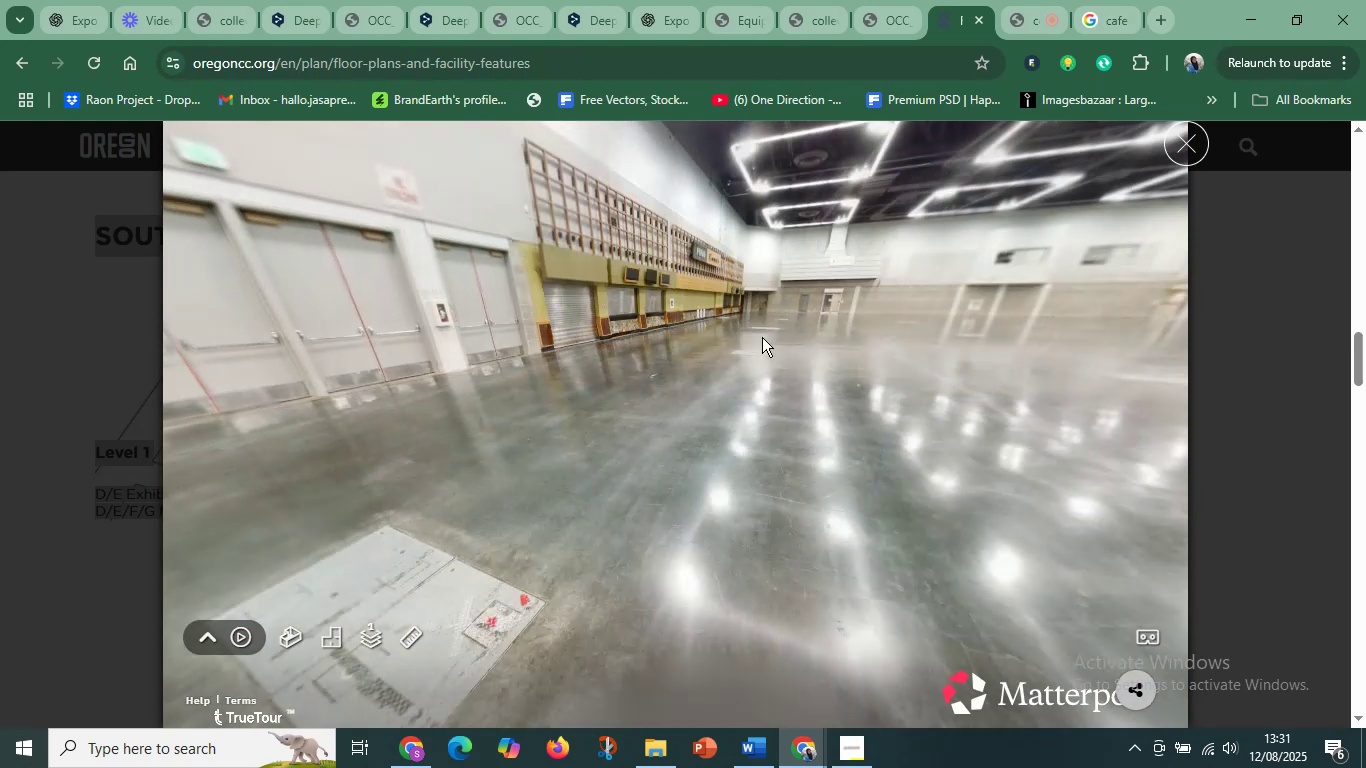 
left_click([790, 331])
 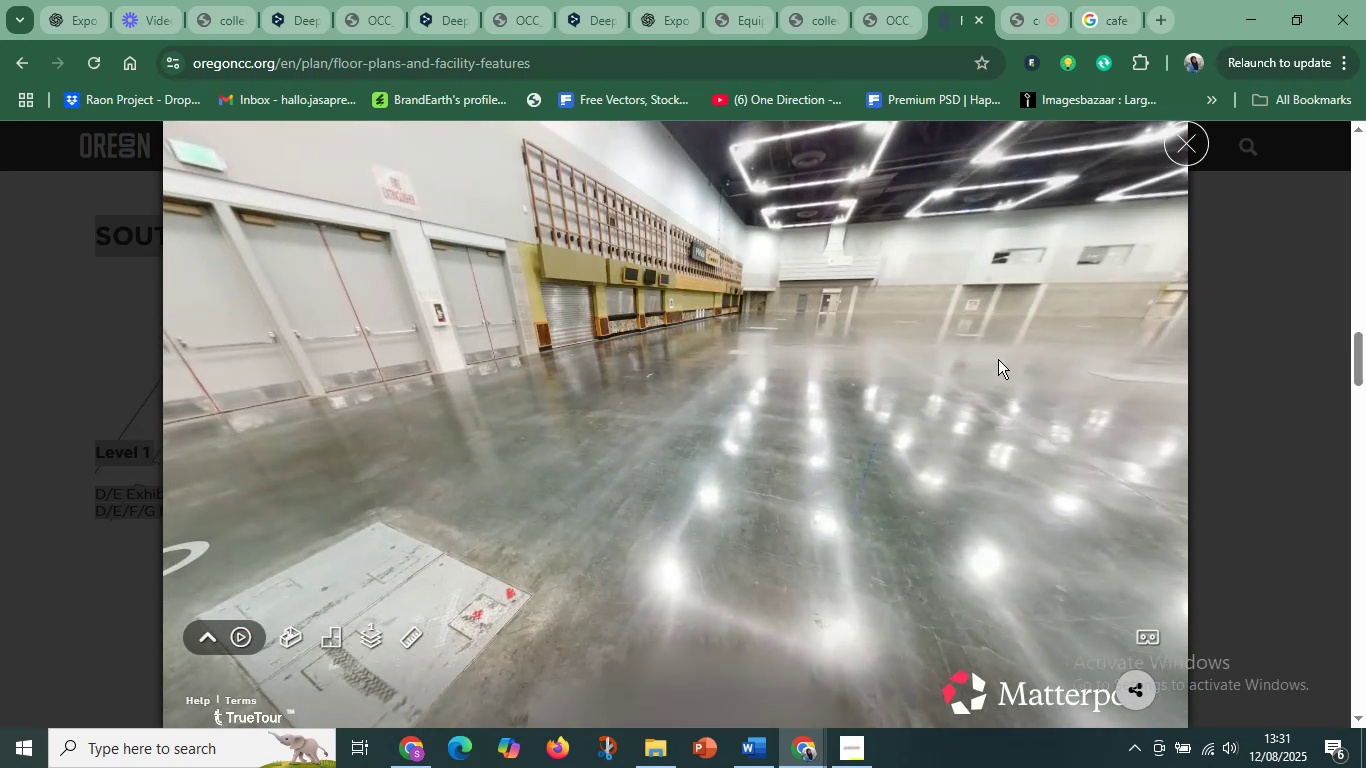 
left_click_drag(start_coordinate=[1054, 363], to_coordinate=[661, 377])
 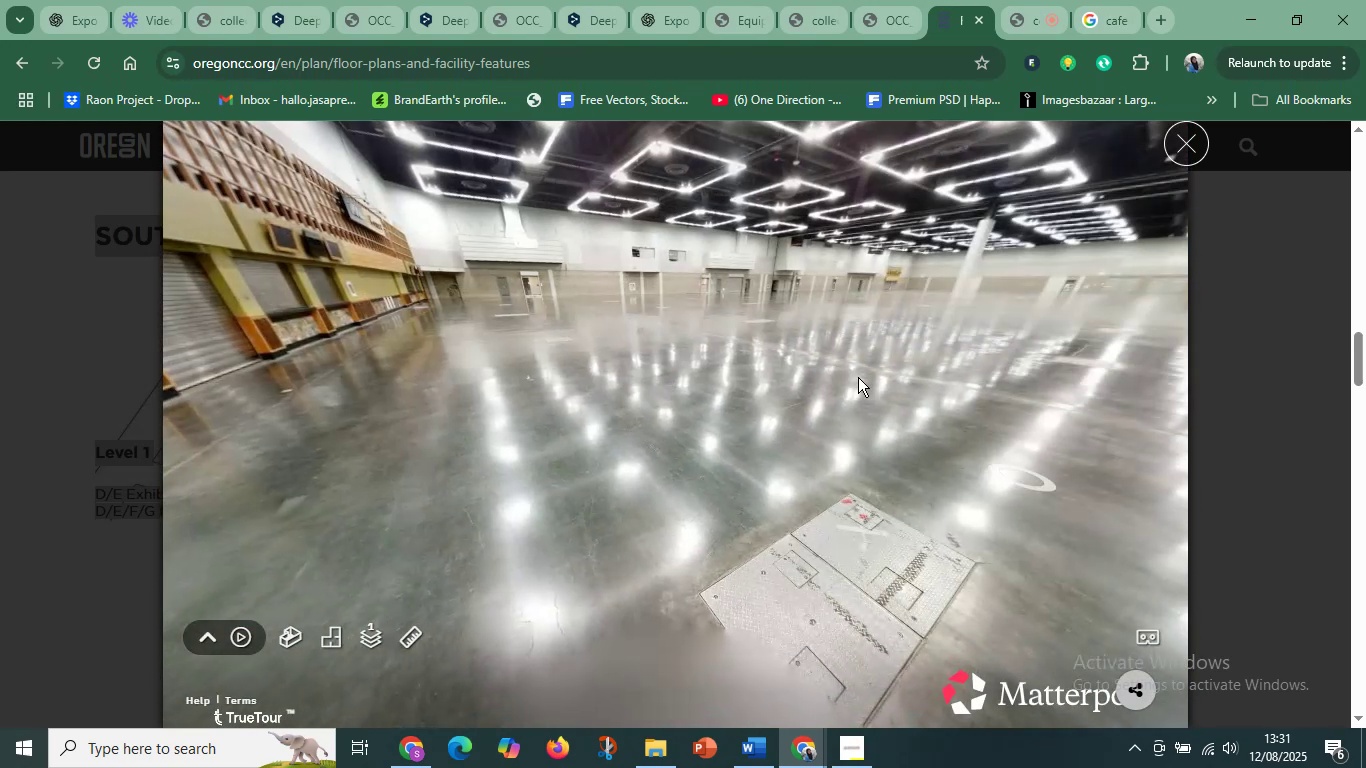 
left_click_drag(start_coordinate=[1003, 404], to_coordinate=[938, 450])
 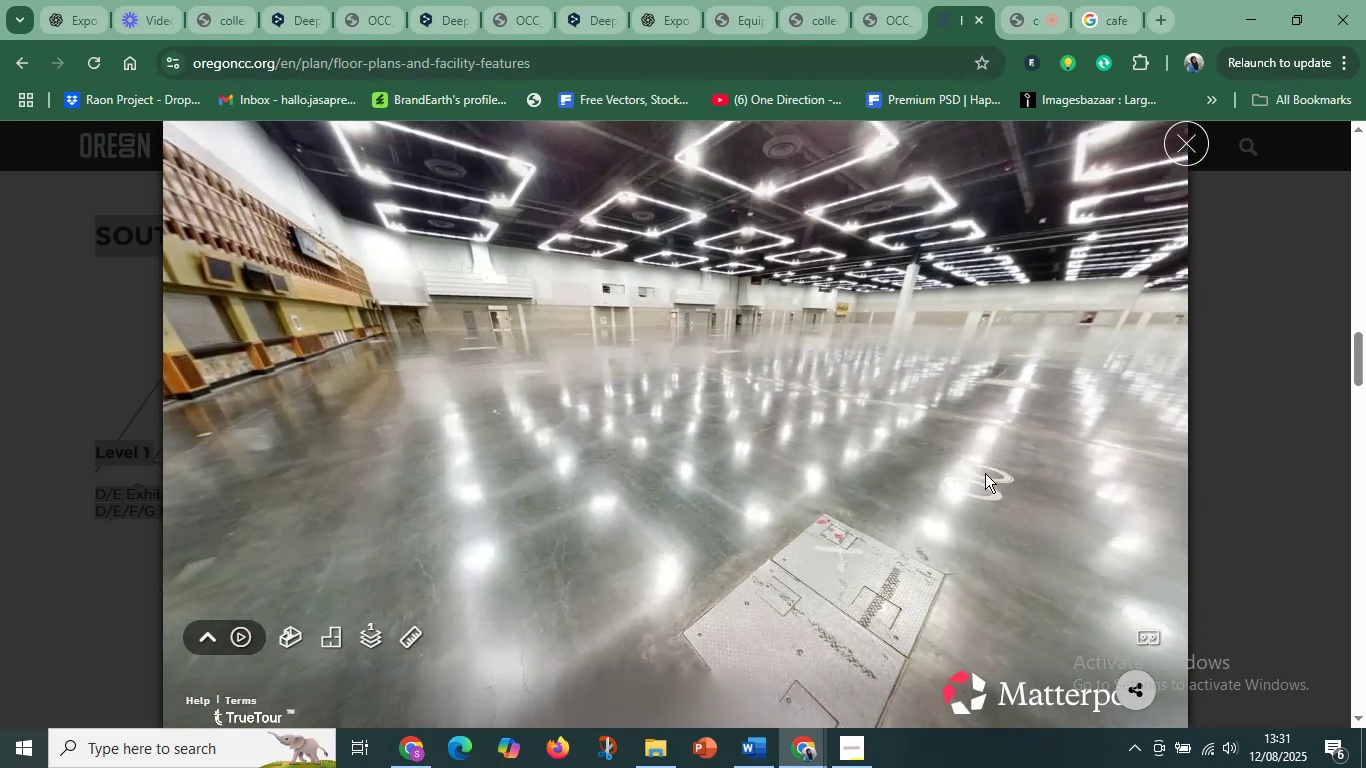 
left_click([985, 473])
 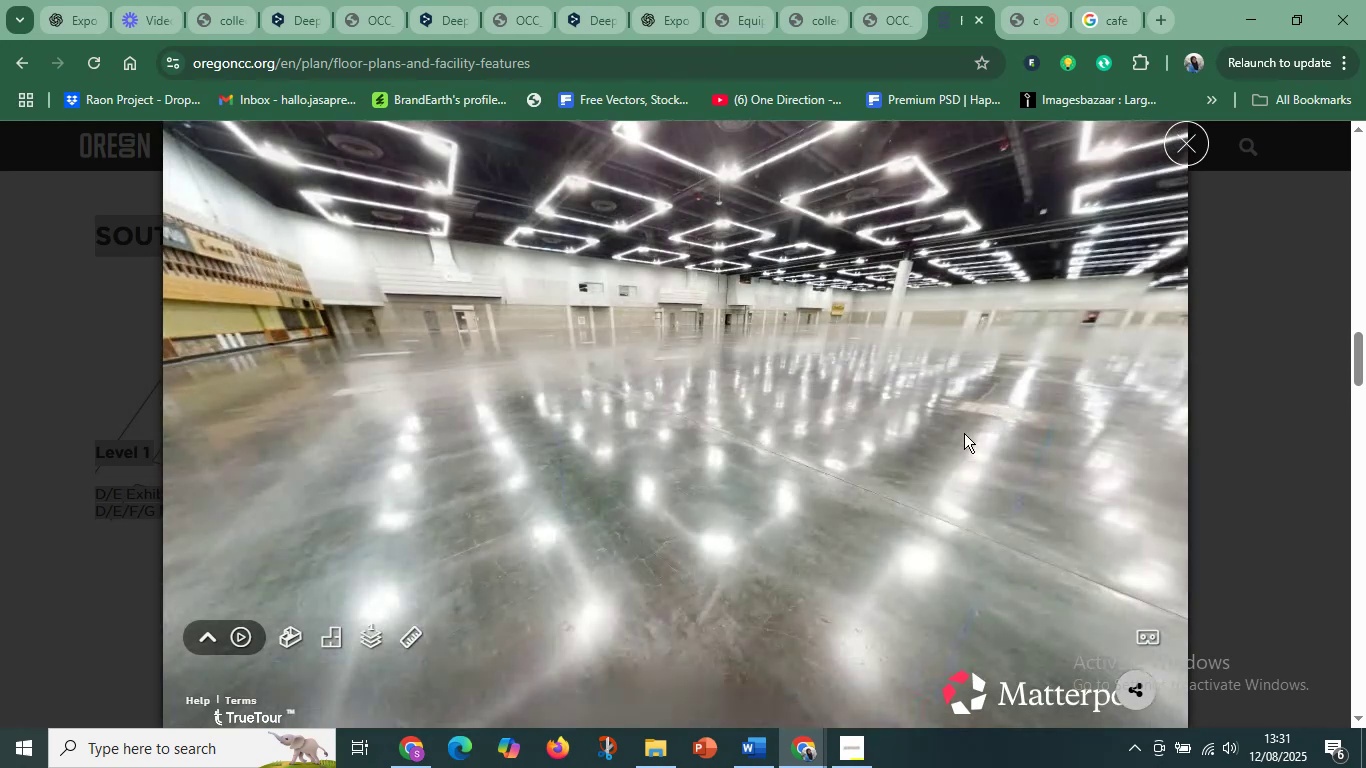 
left_click([1014, 418])
 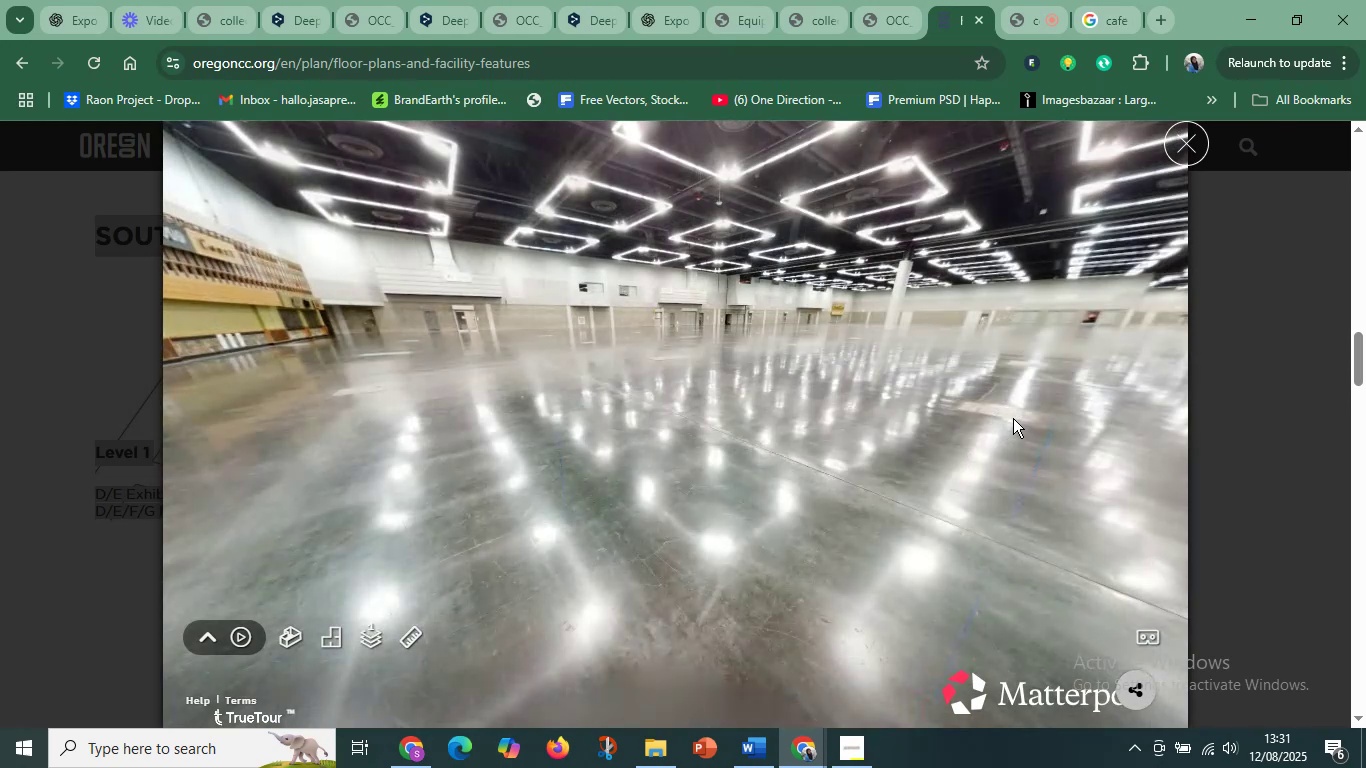 
left_click_drag(start_coordinate=[784, 379], to_coordinate=[1045, 501])
 